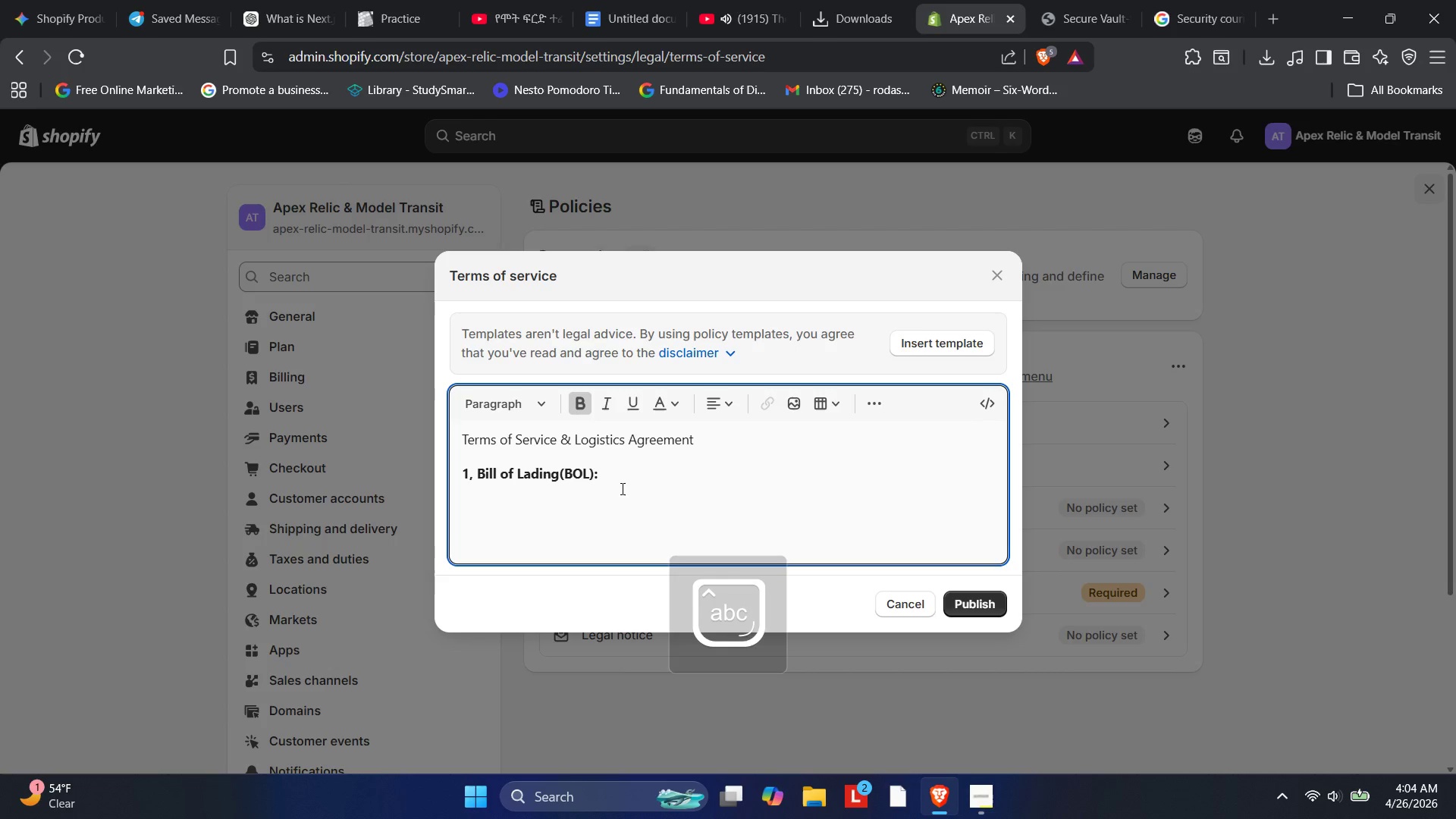 
key(A)
 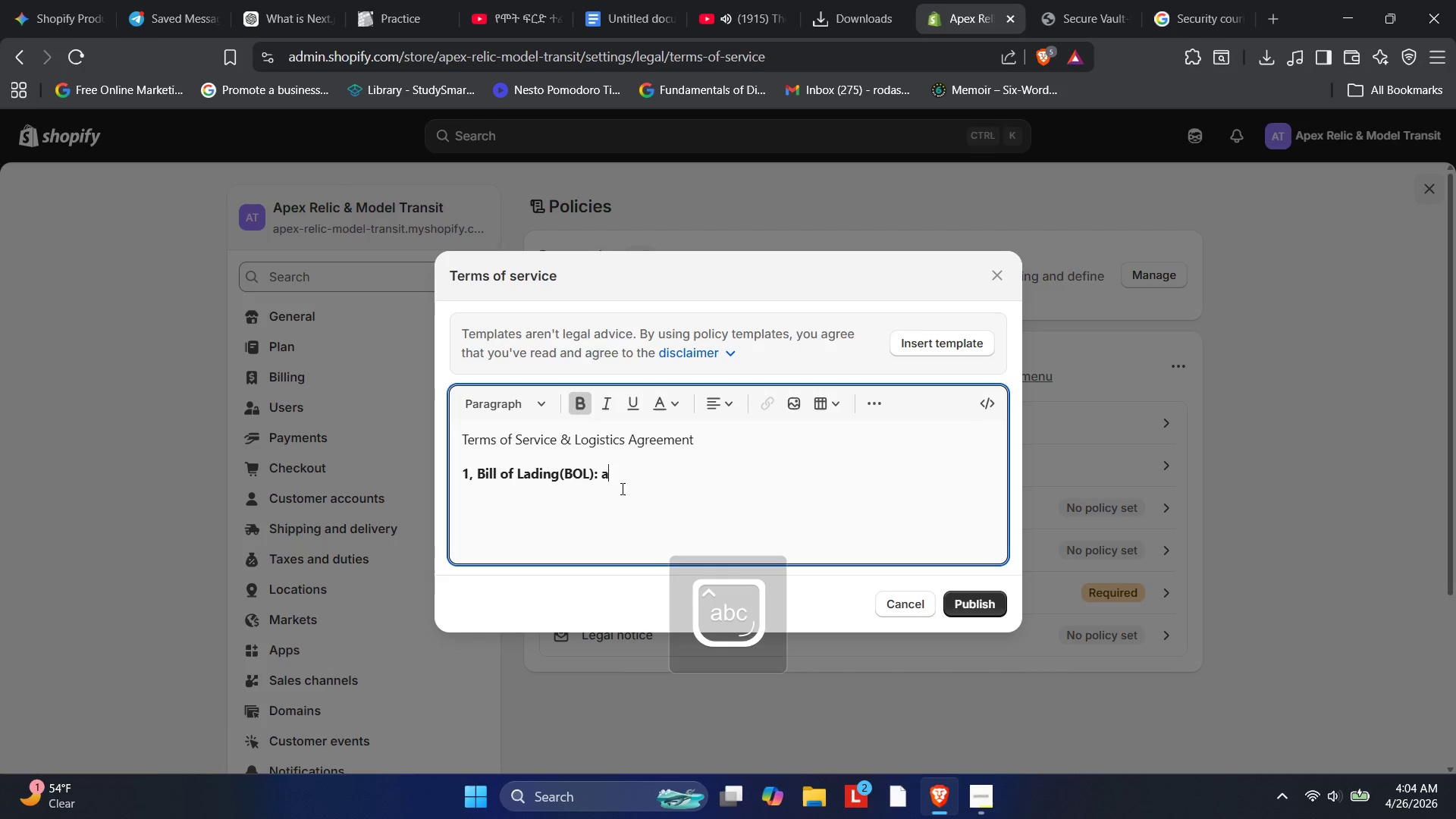 
key(Backspace)
 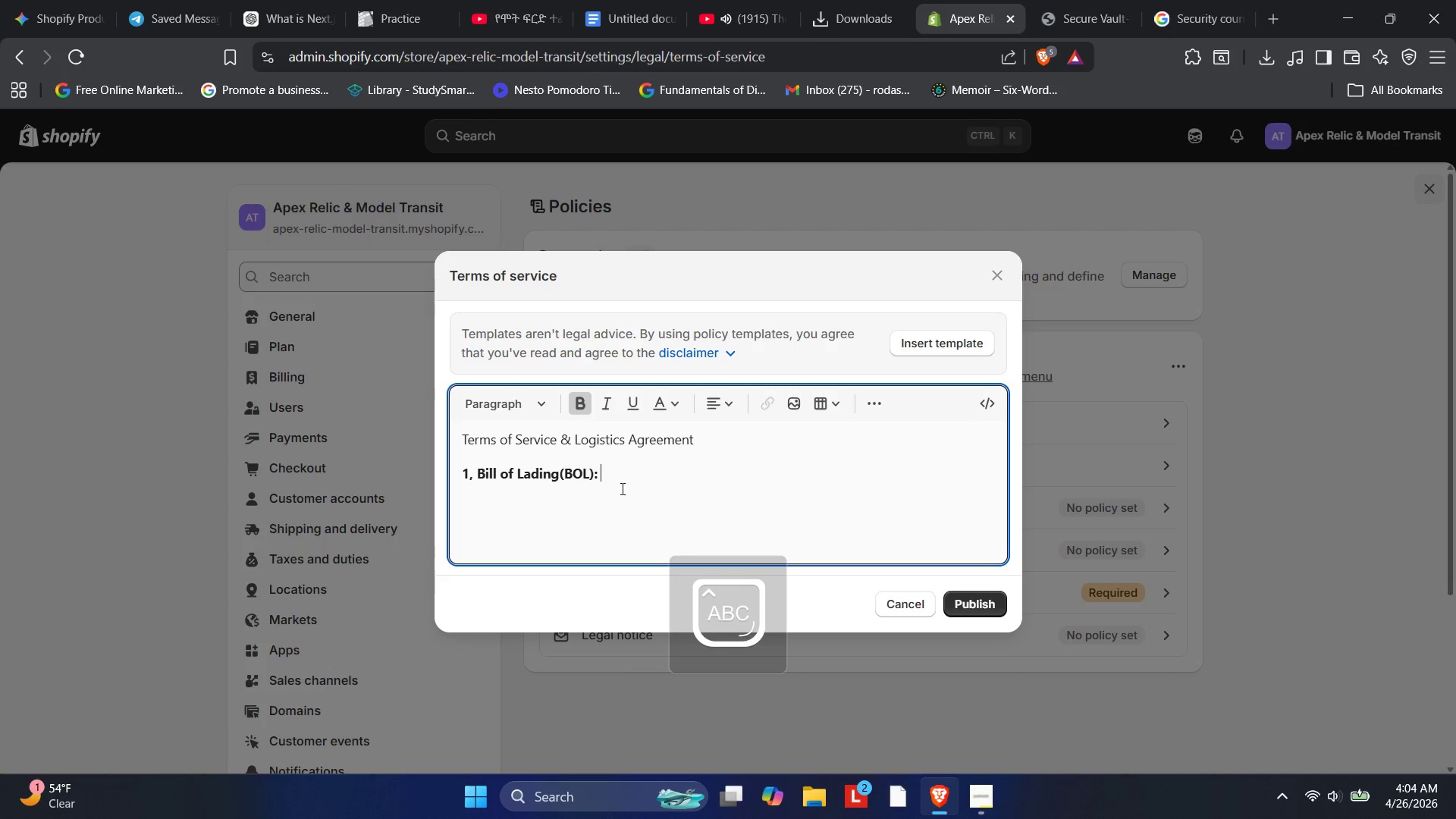 
key(CapsLock)
 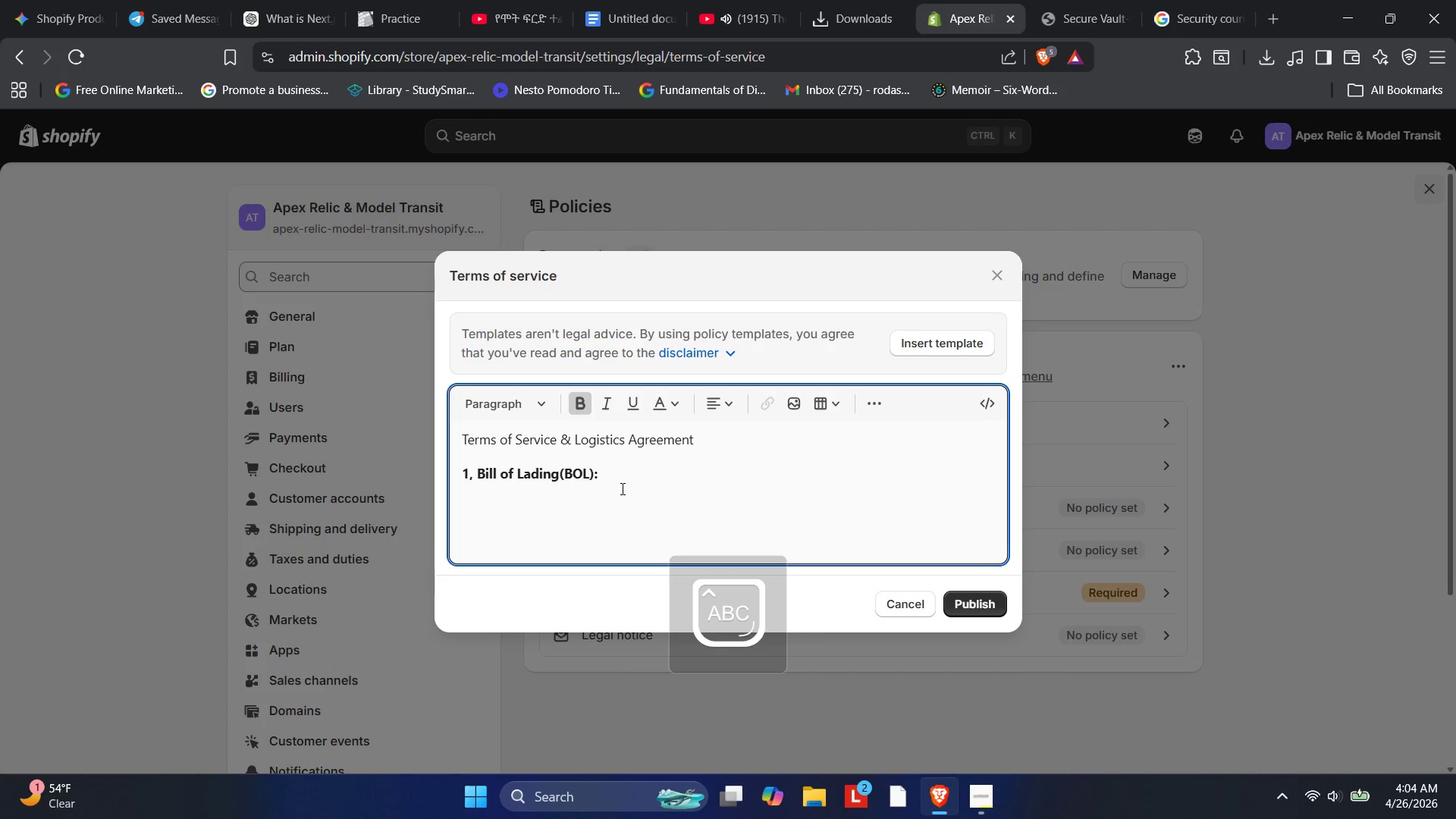 
key(A)
 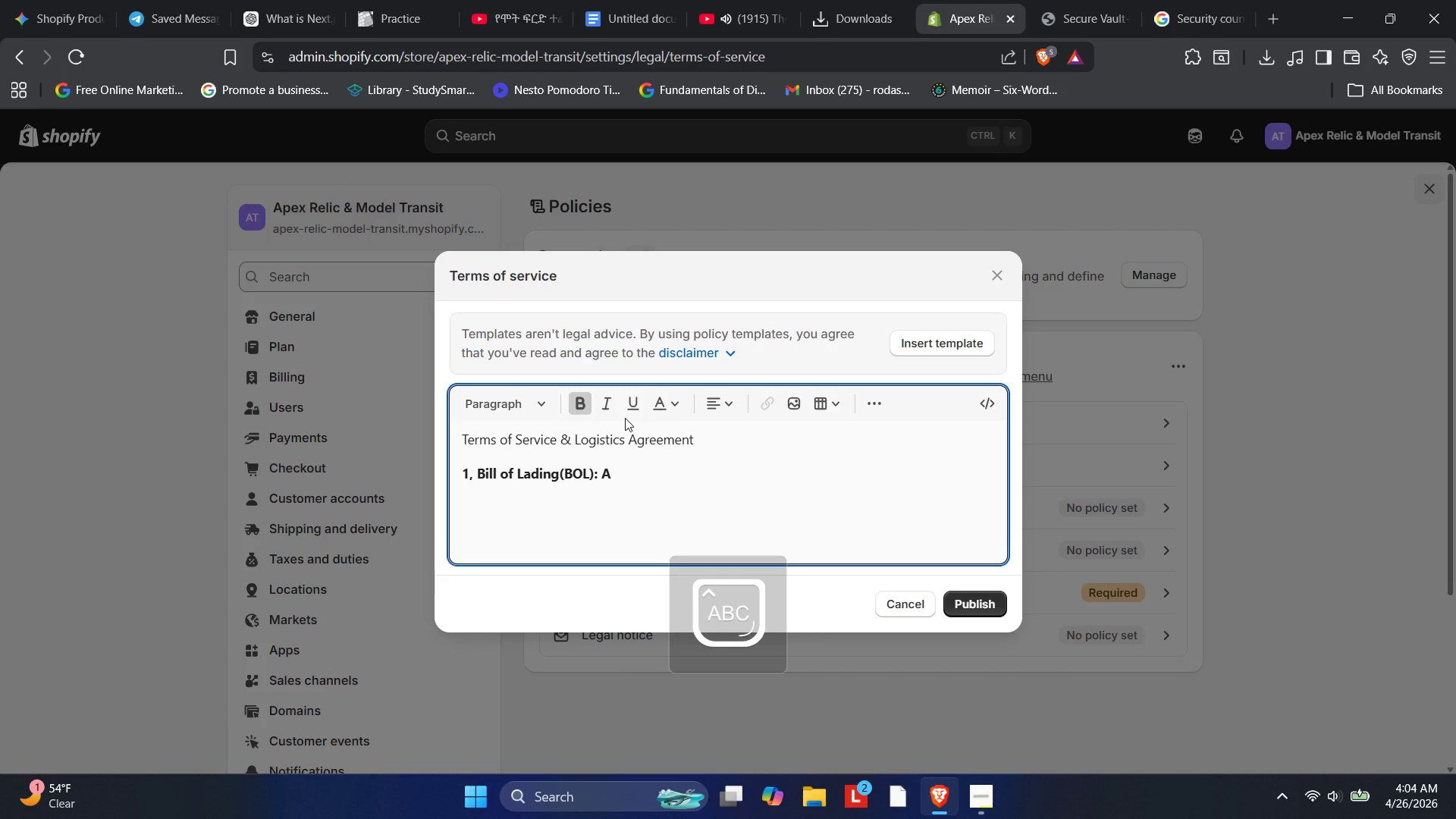 
key(Backspace)
 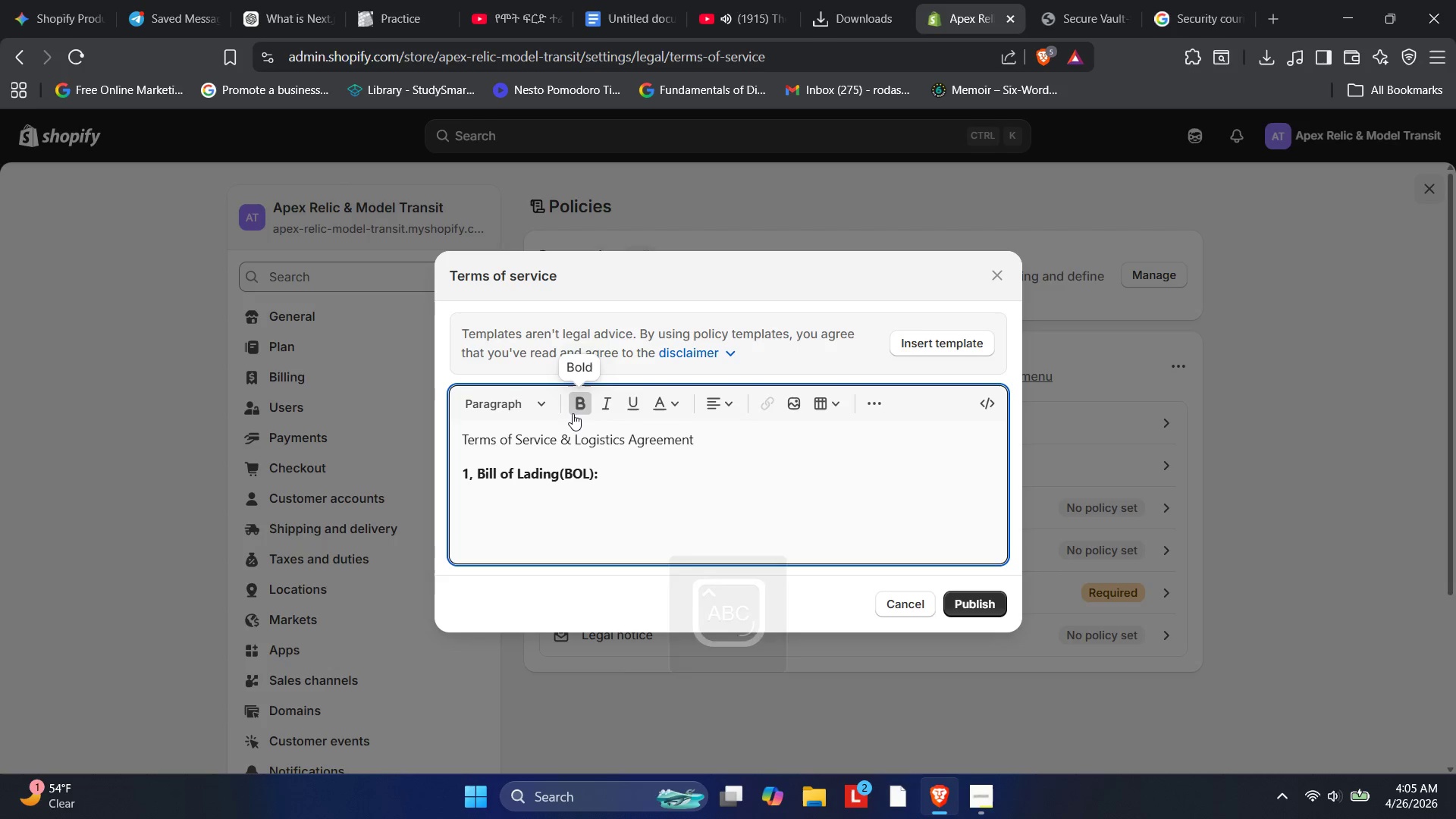 
left_click([573, 413])
 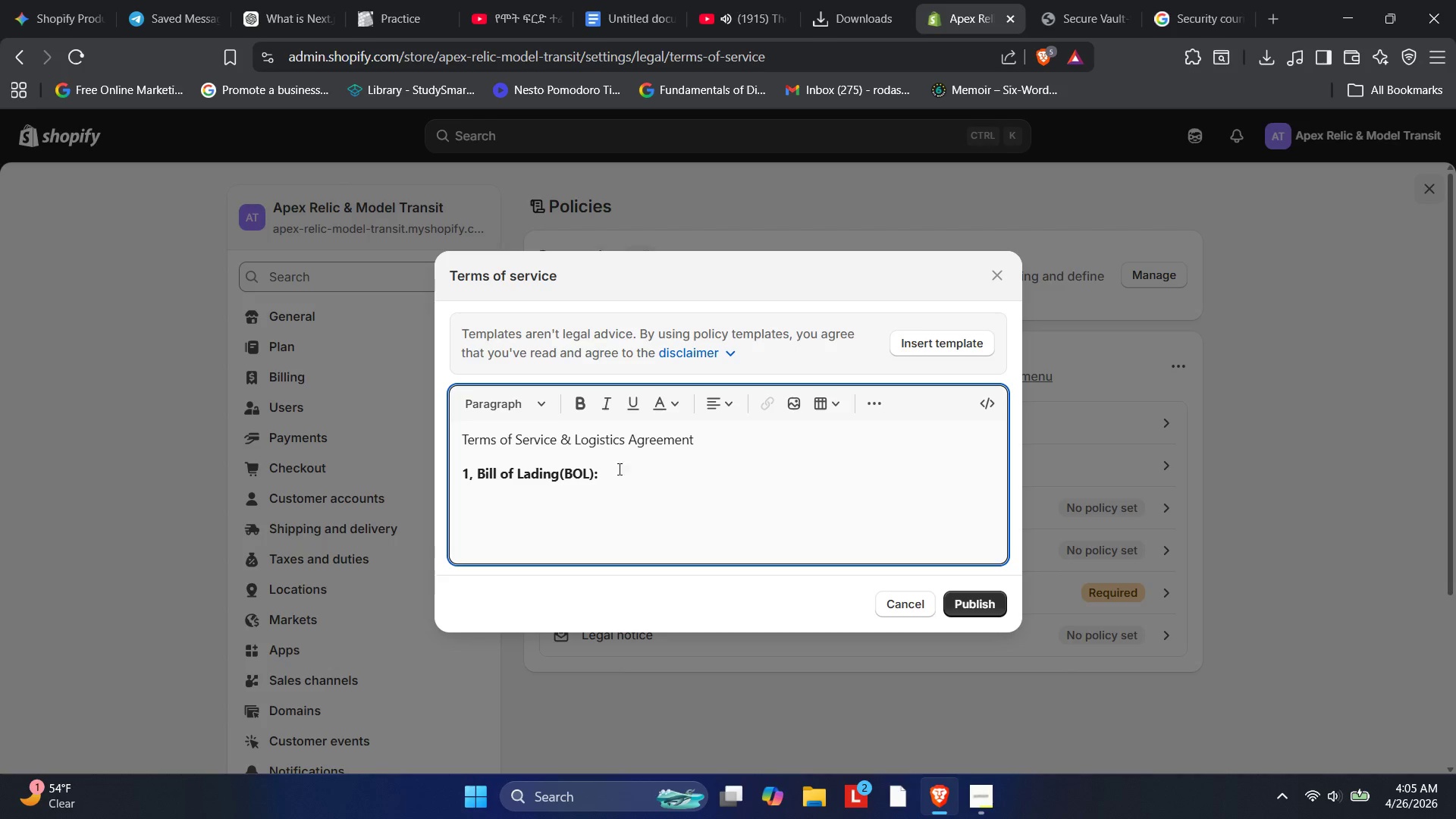 
key(CapsLock)
 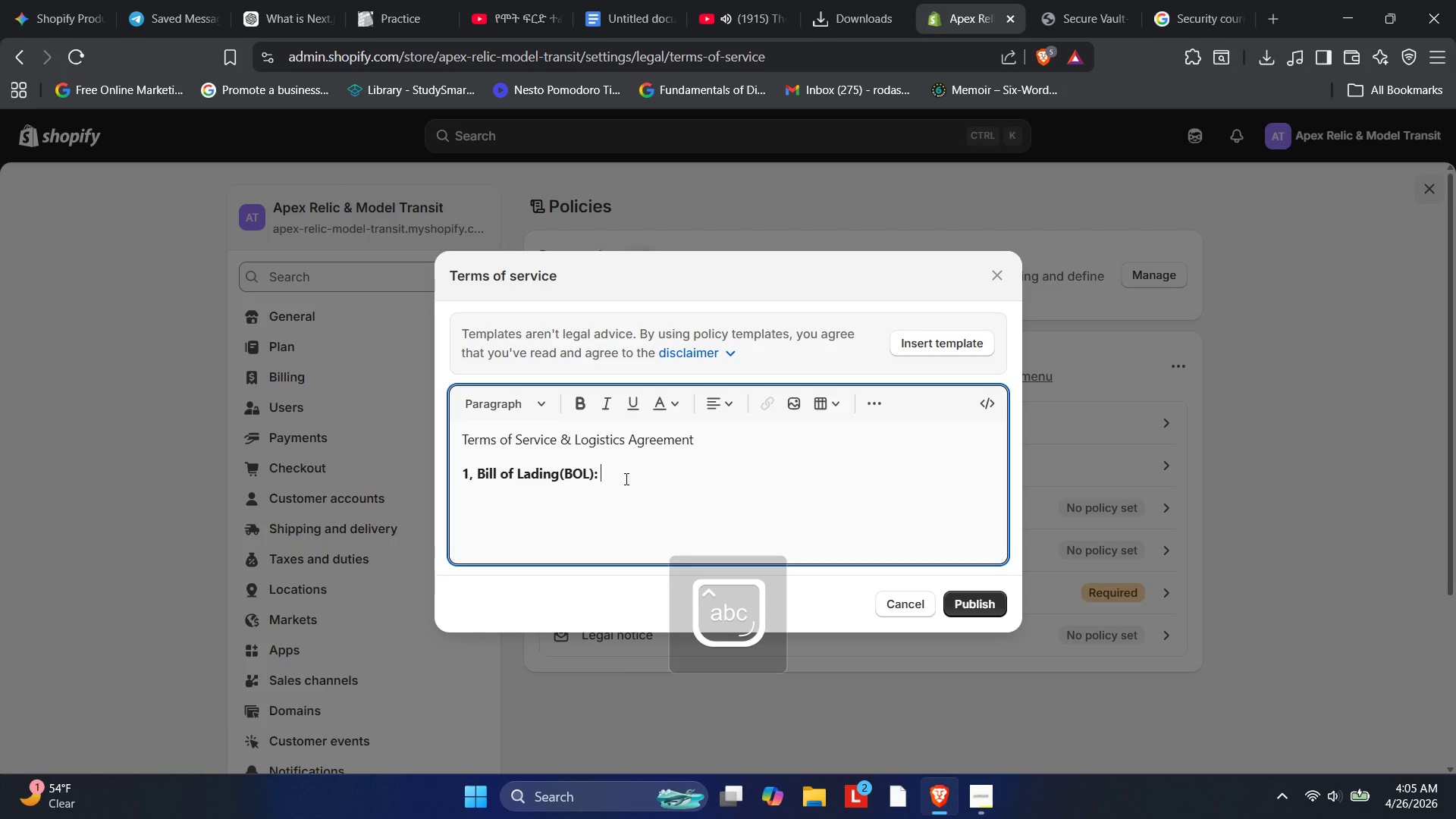 
key(CapsLock)
 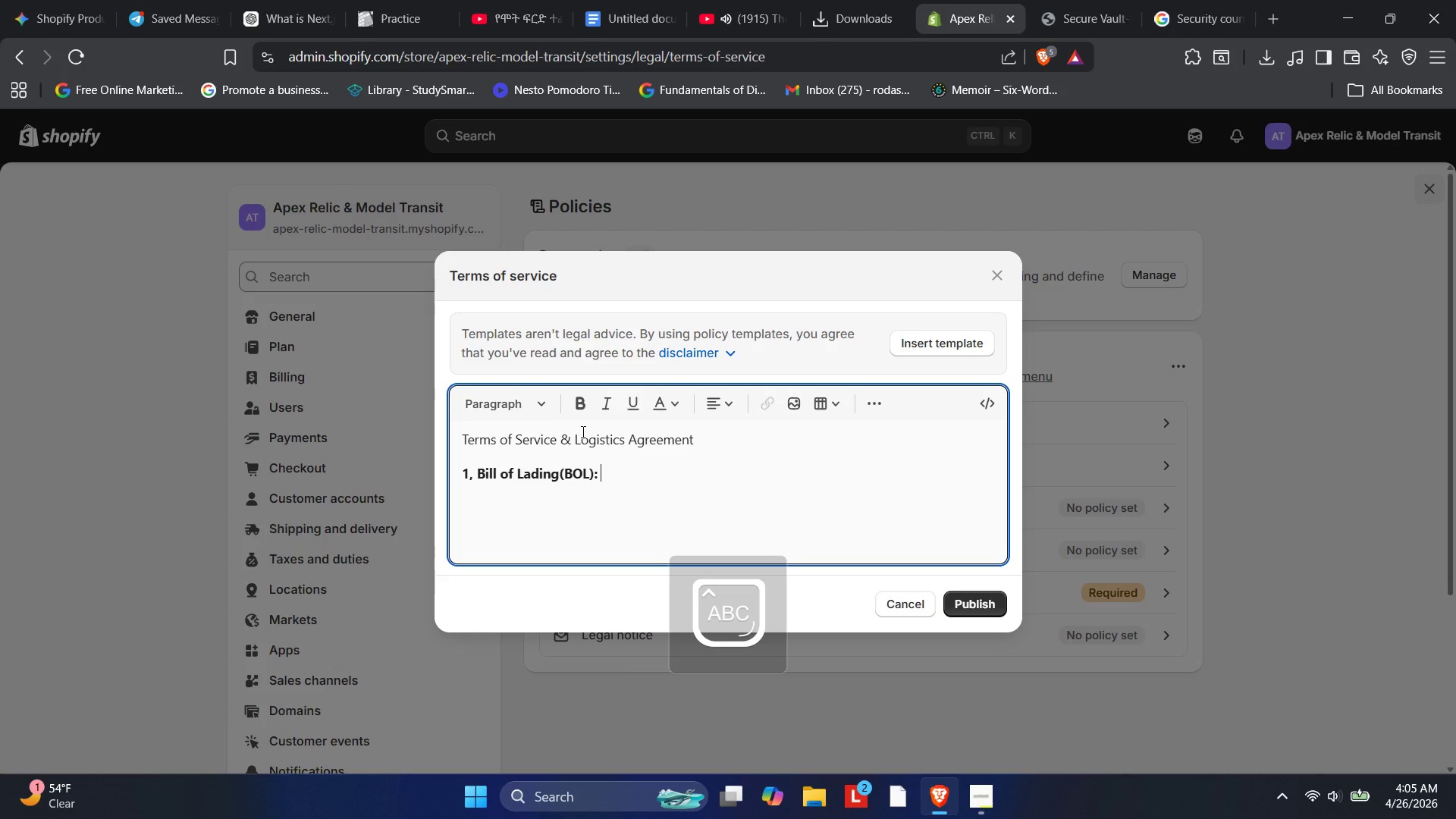 
type(ALL)
key(Backspace)
key(Backspace)
type(ll transits are governd by a mandatory BI)
key(Backspace)
type(ill of Lading )
key(Backspace)
type(. Service is in)
 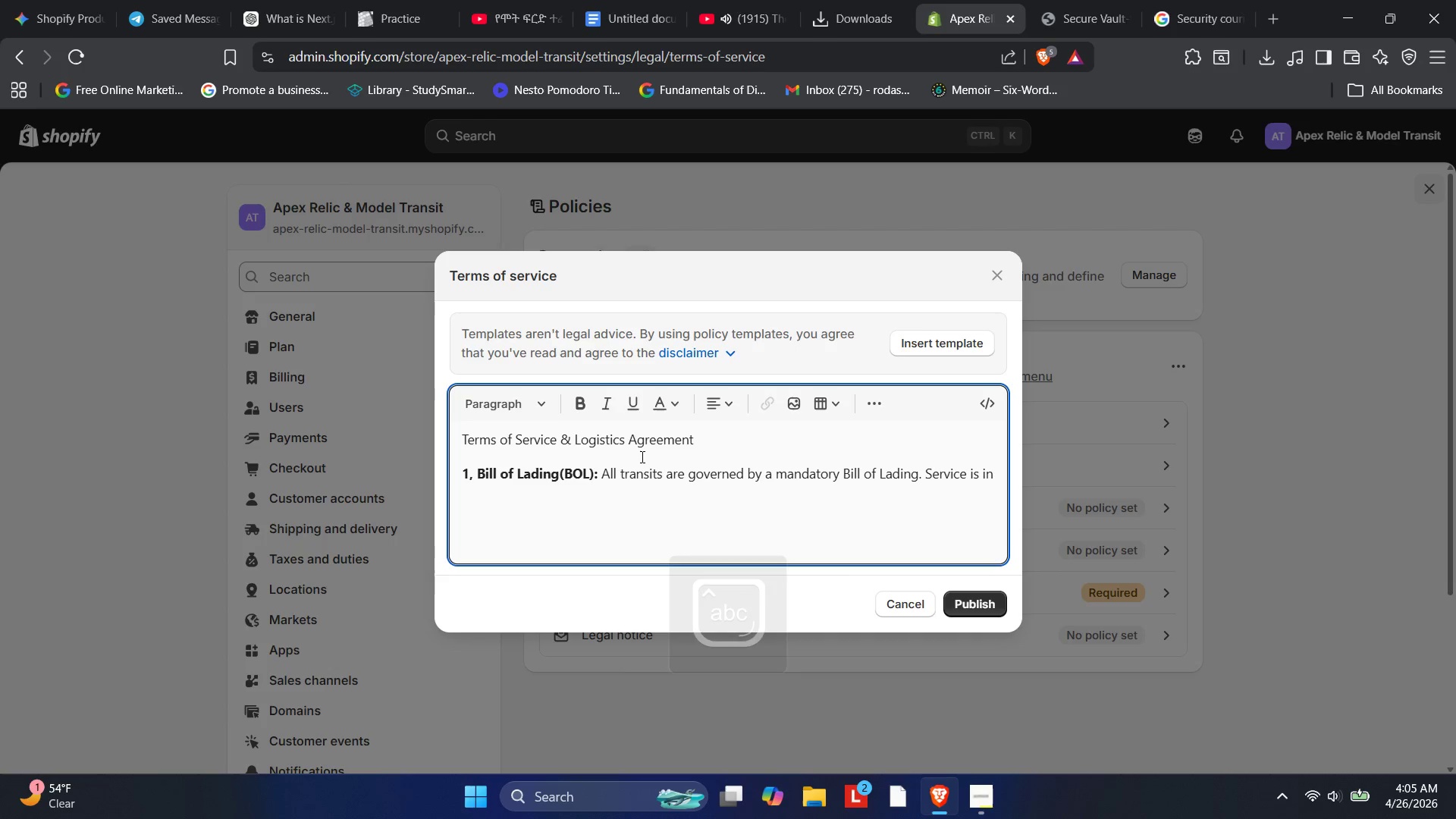 
type(itiated only upon the physcial )
 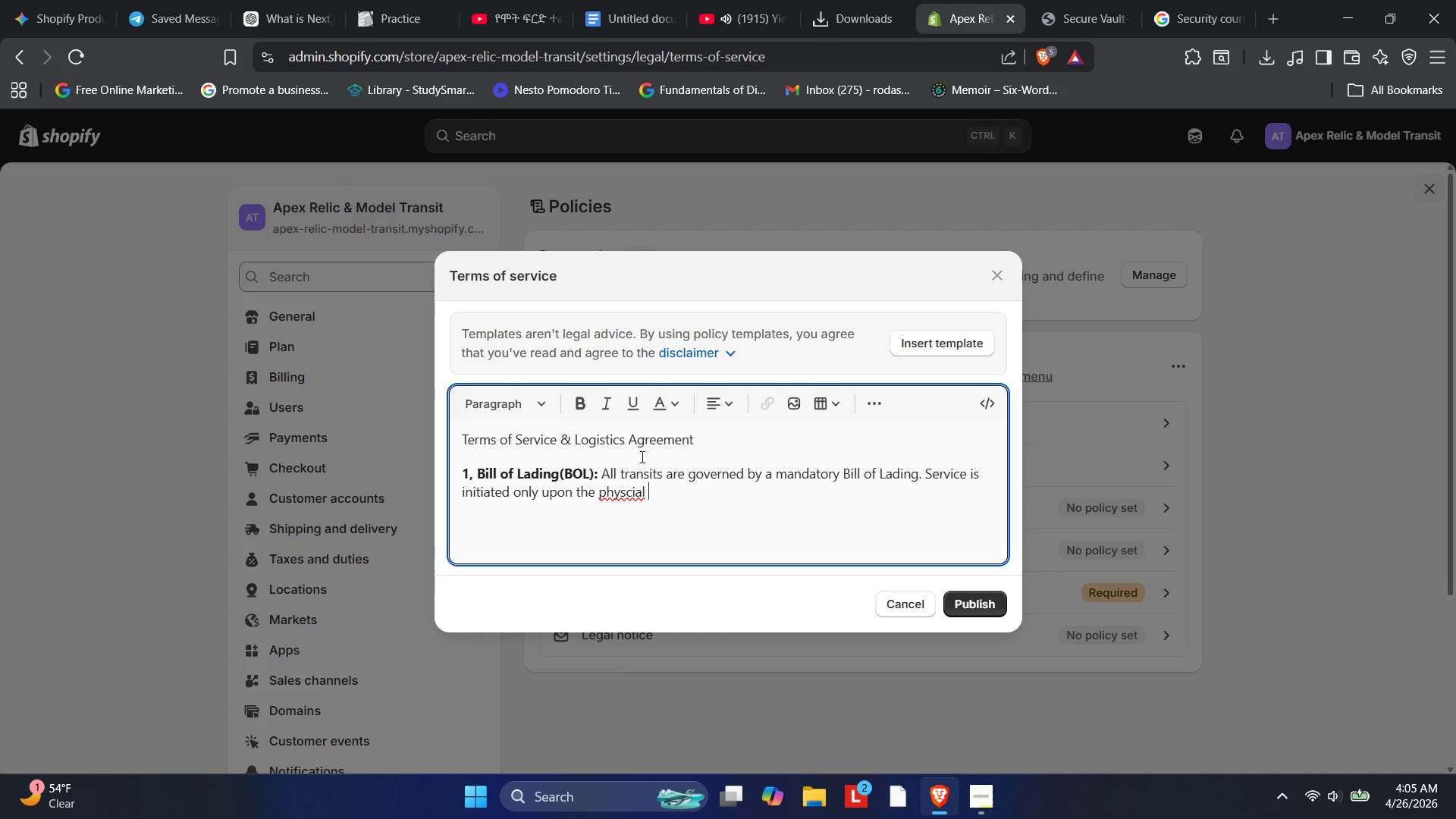 
key(Backspace)
key(Backspace)
key(Backspace)
key(Backspace)
key(Backspace)
type(ical signature of the ab)
key(Backspace)
key(Backspace)
type(BOL by bith the ck)
key(Backspace)
type(lients)
 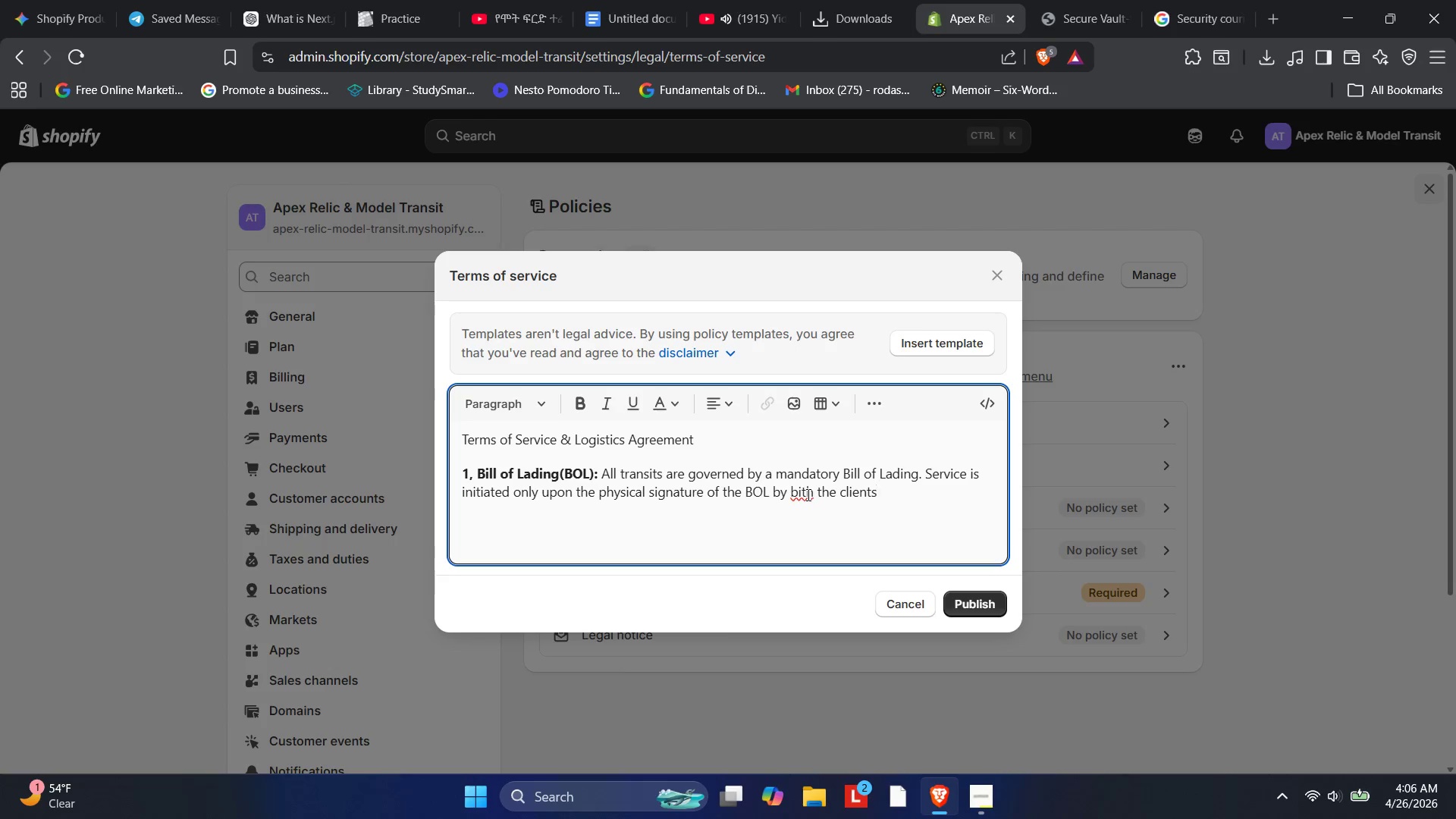 
left_click([804, 491])
 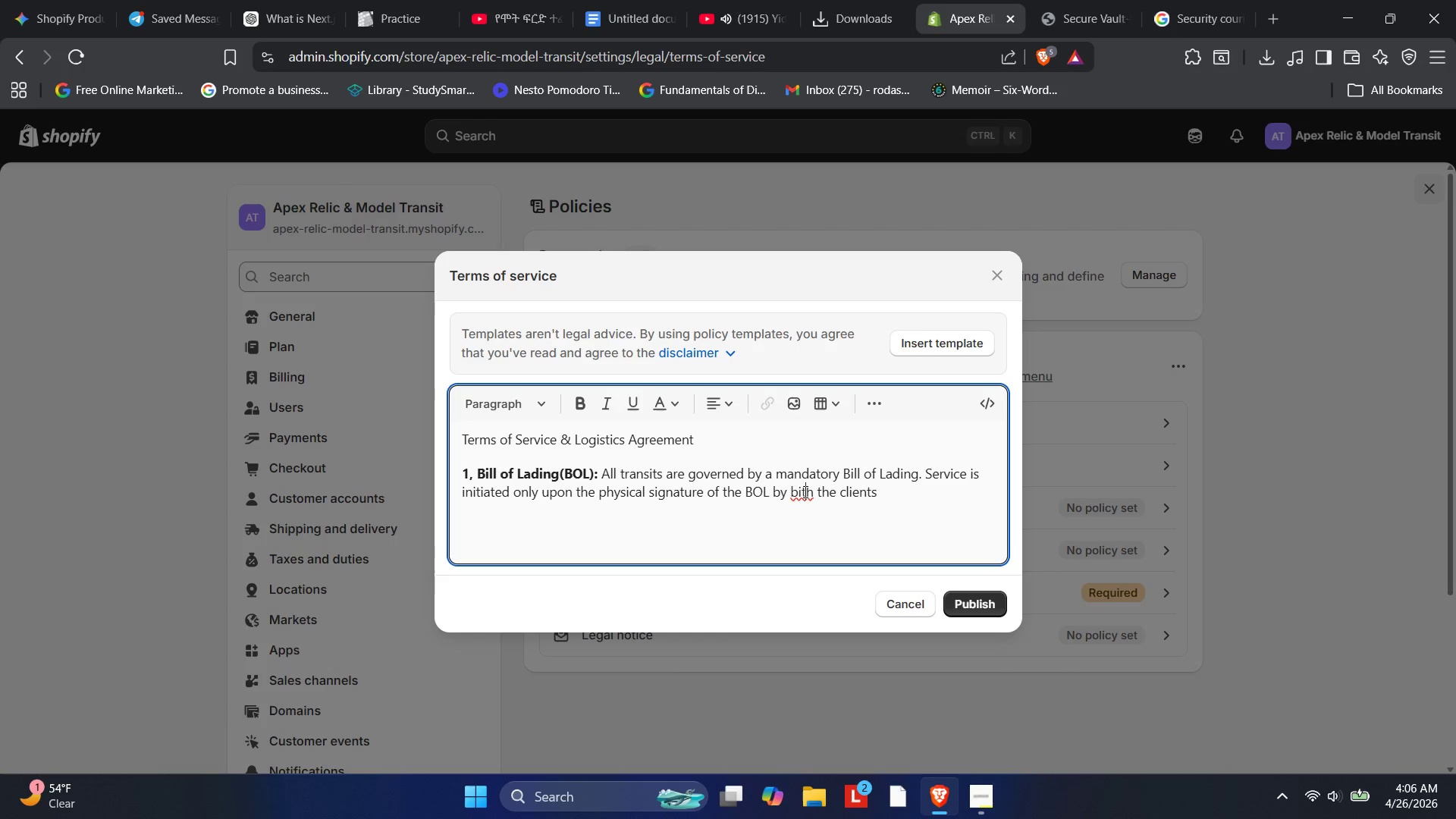 
key(ArrowLeft)
 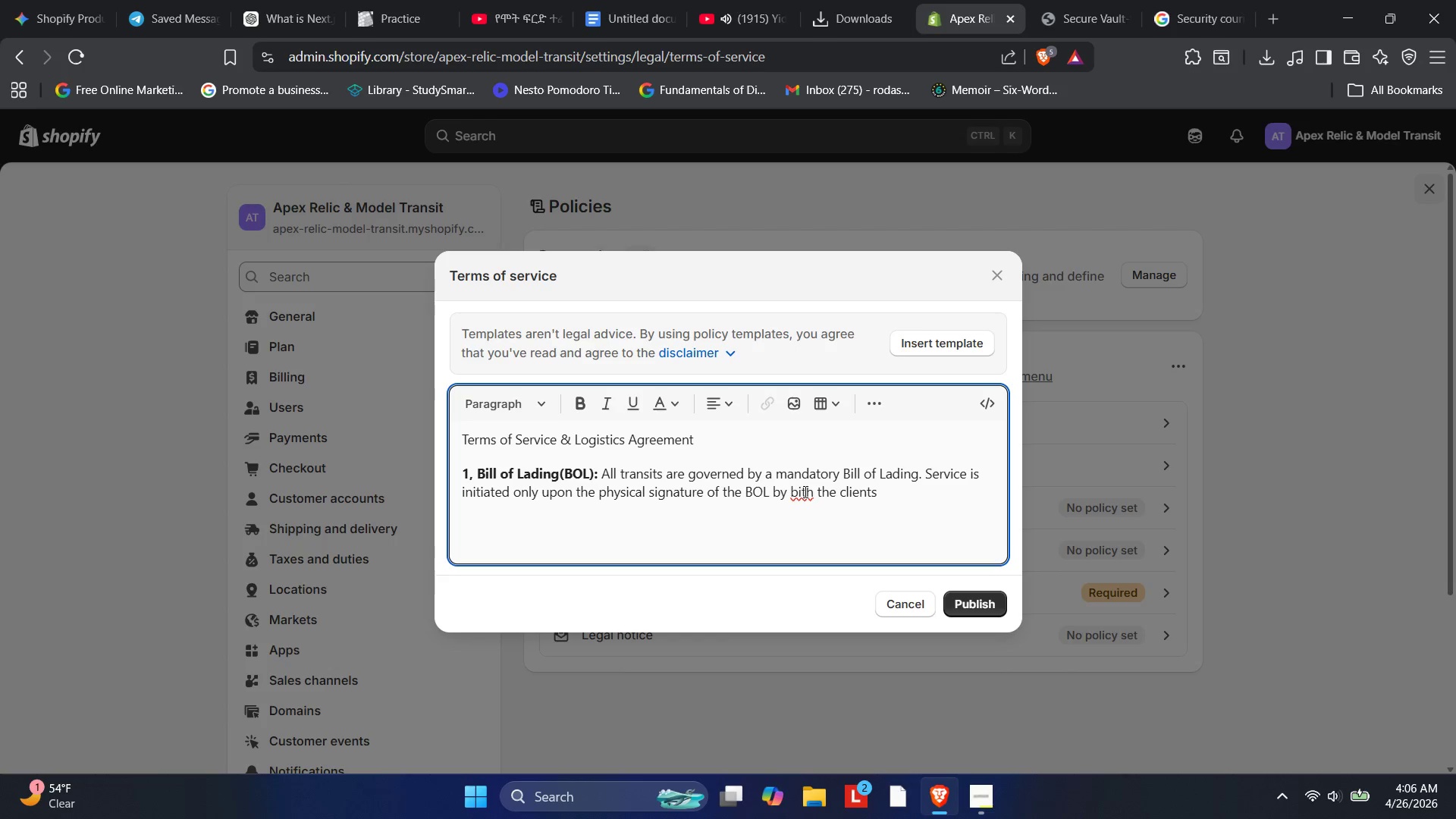 
key(Backspace)
 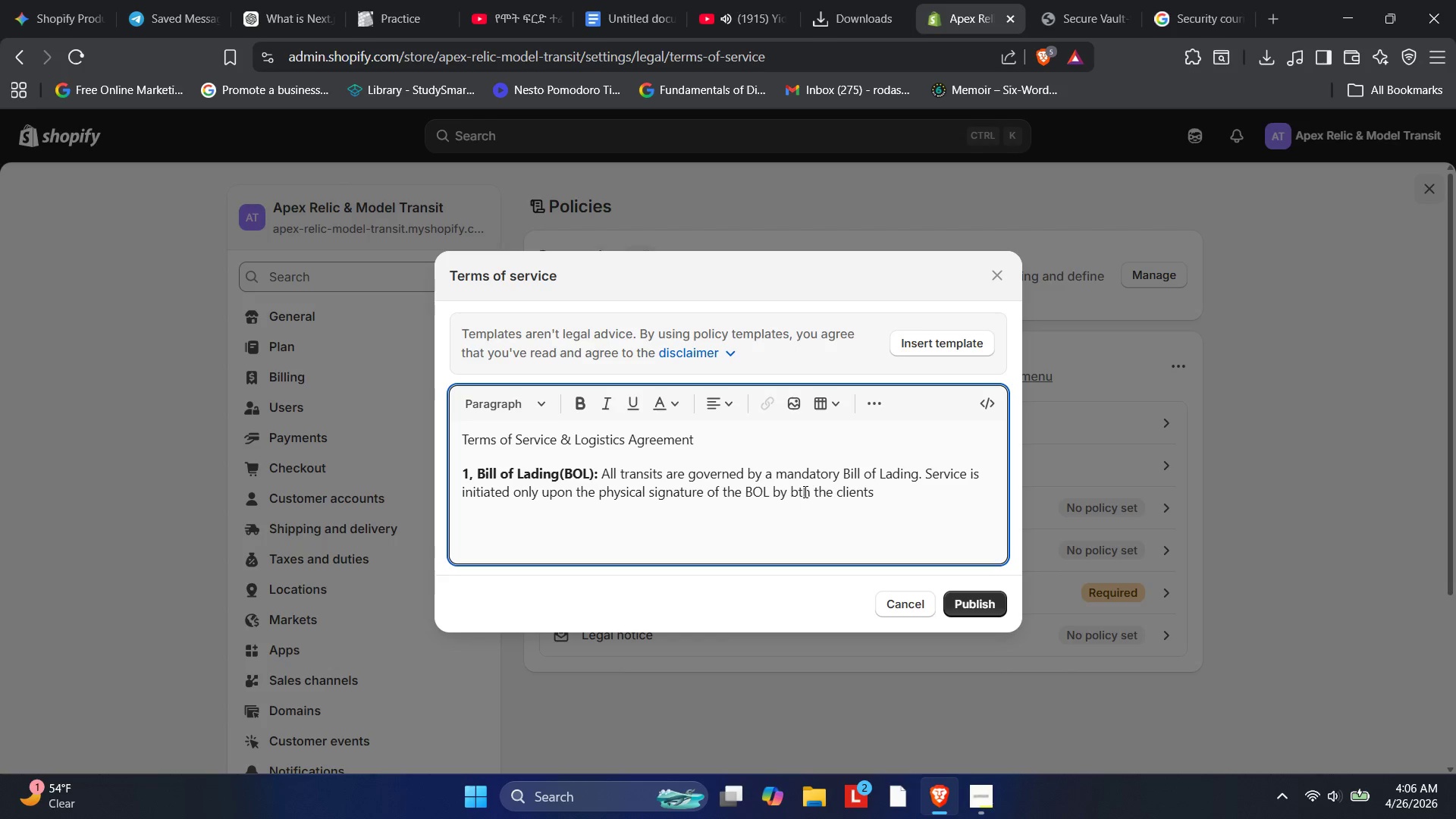 
key(O)
 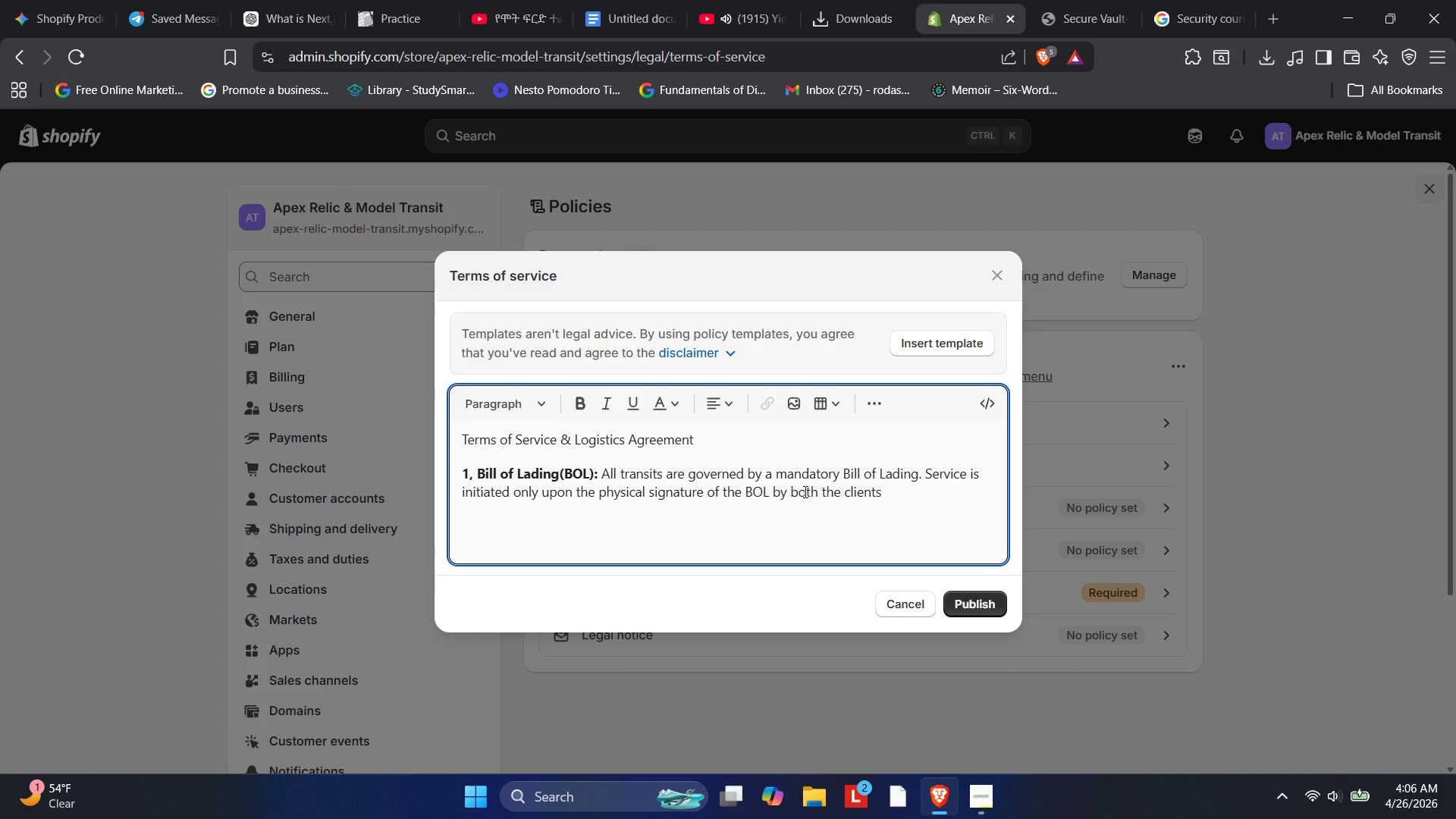 
key(ArrowRight)
 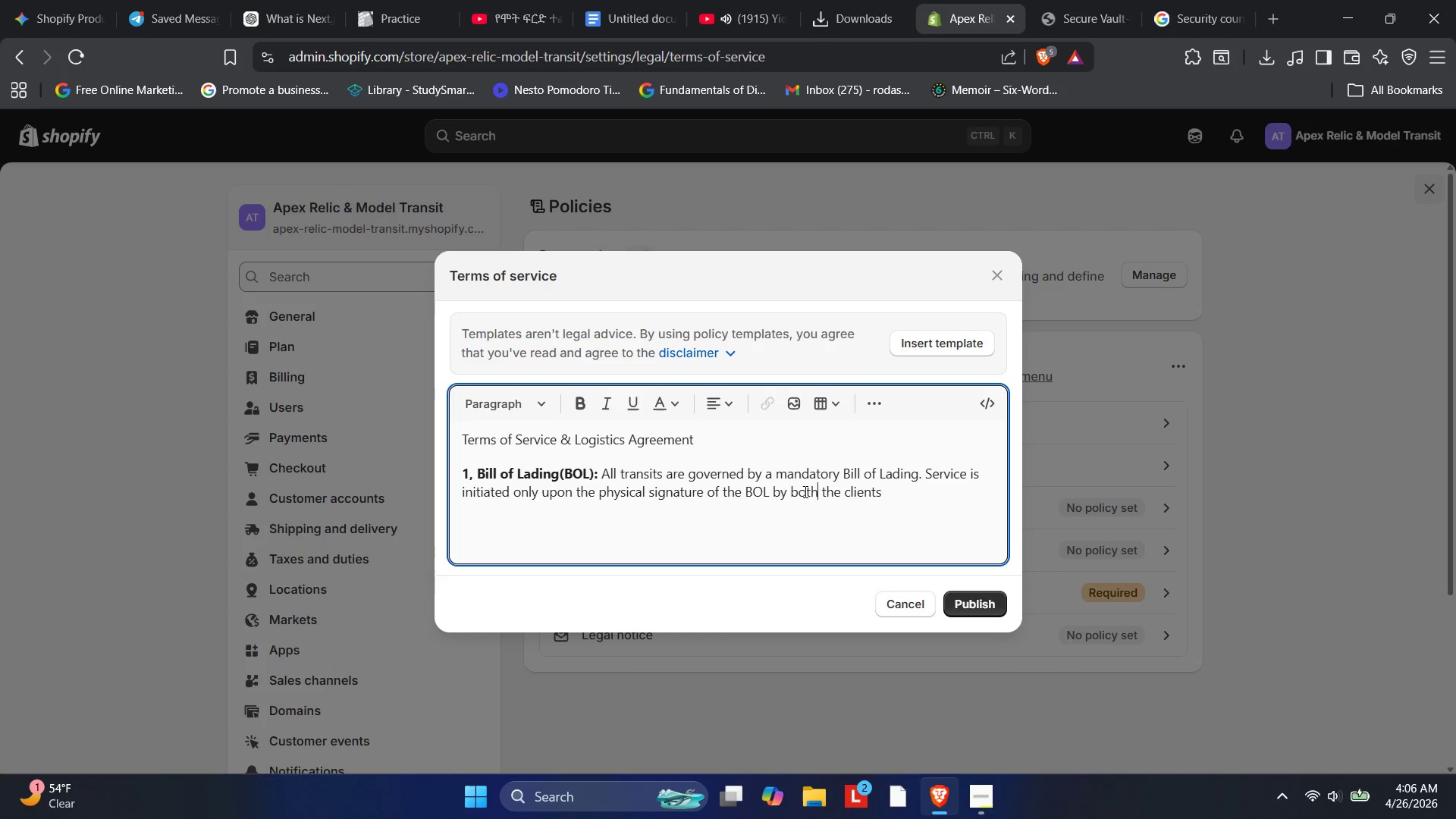 
key(ArrowRight)
 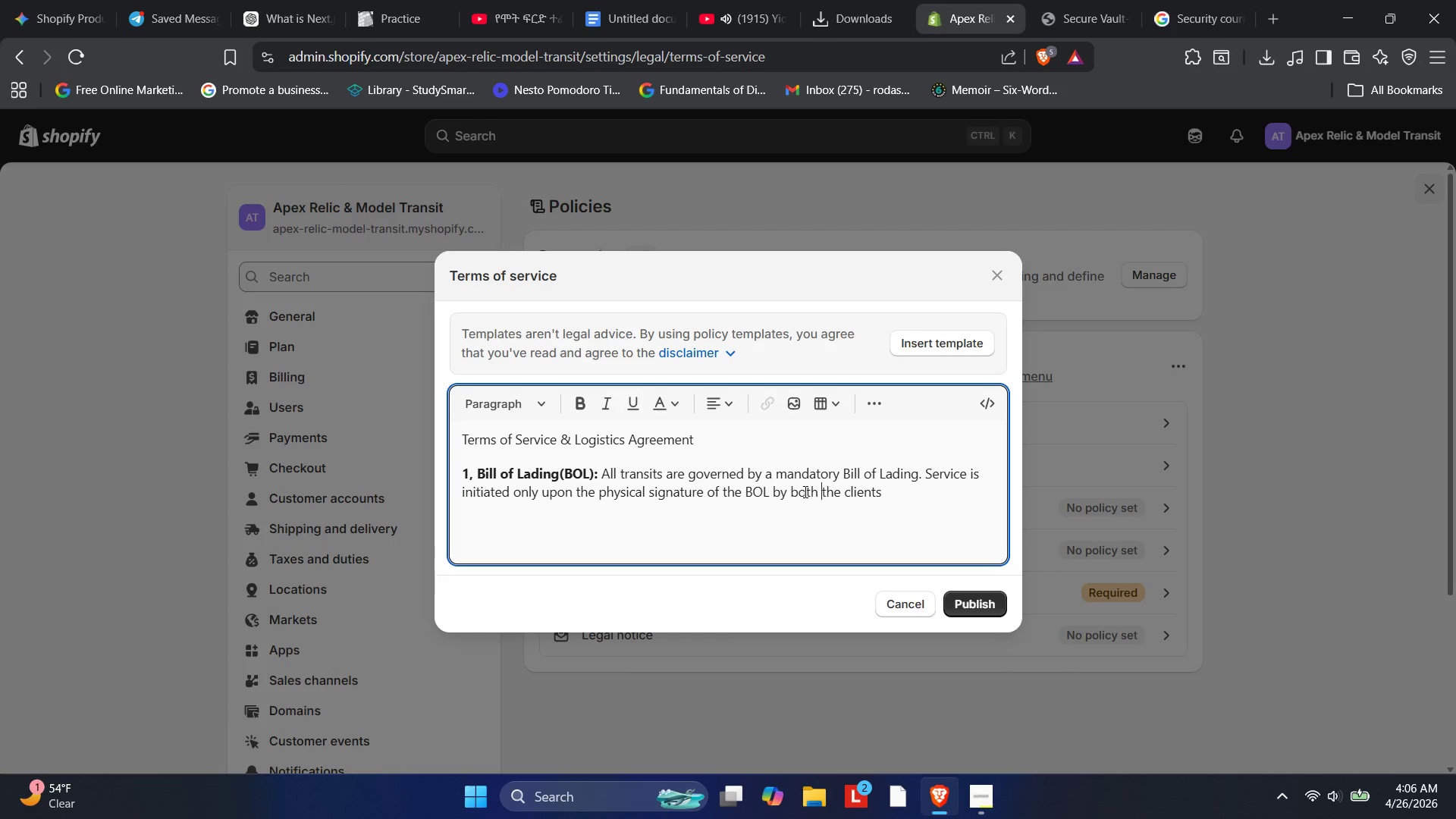 
key(ArrowRight)
 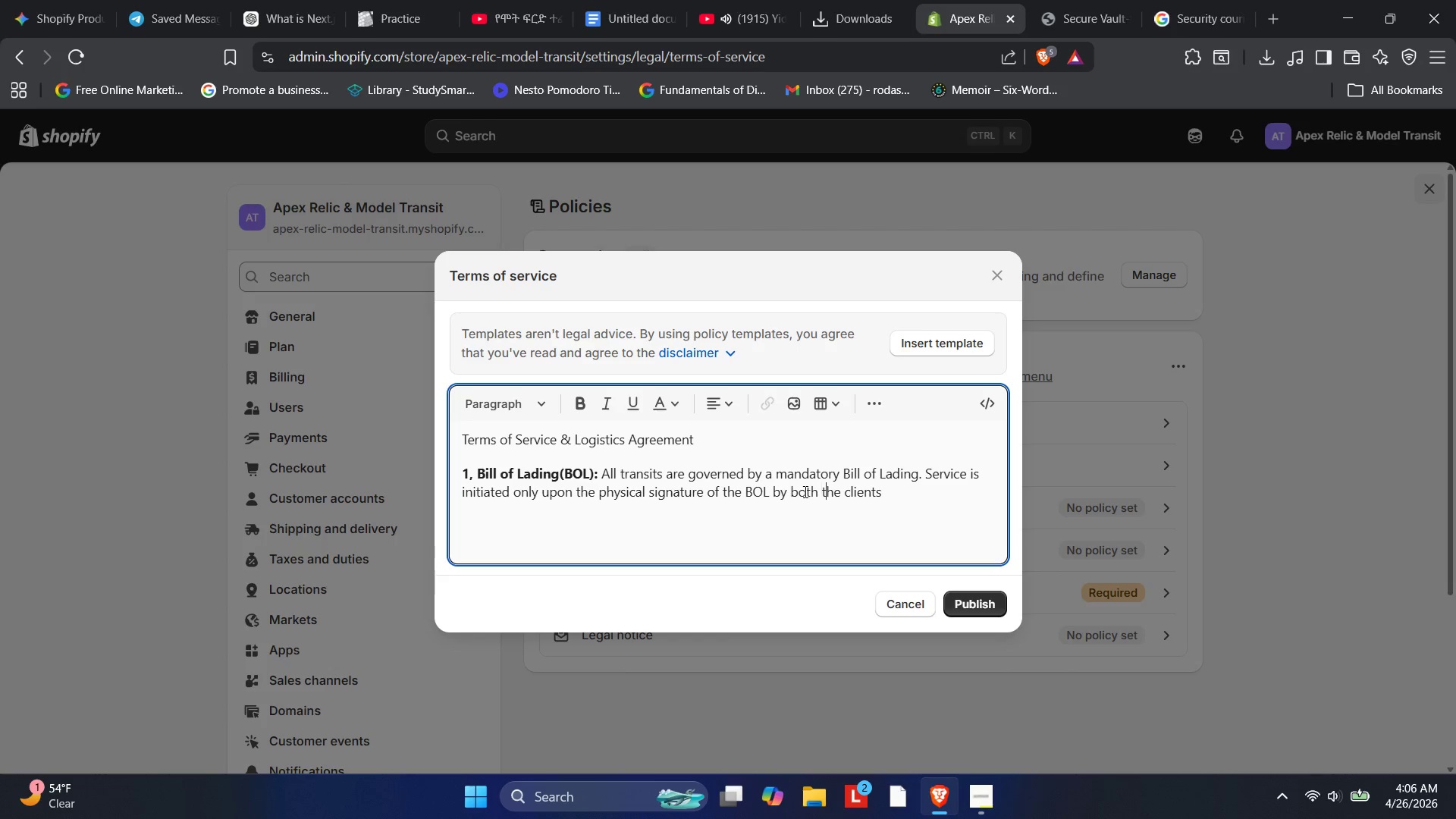 
key(ArrowRight)
 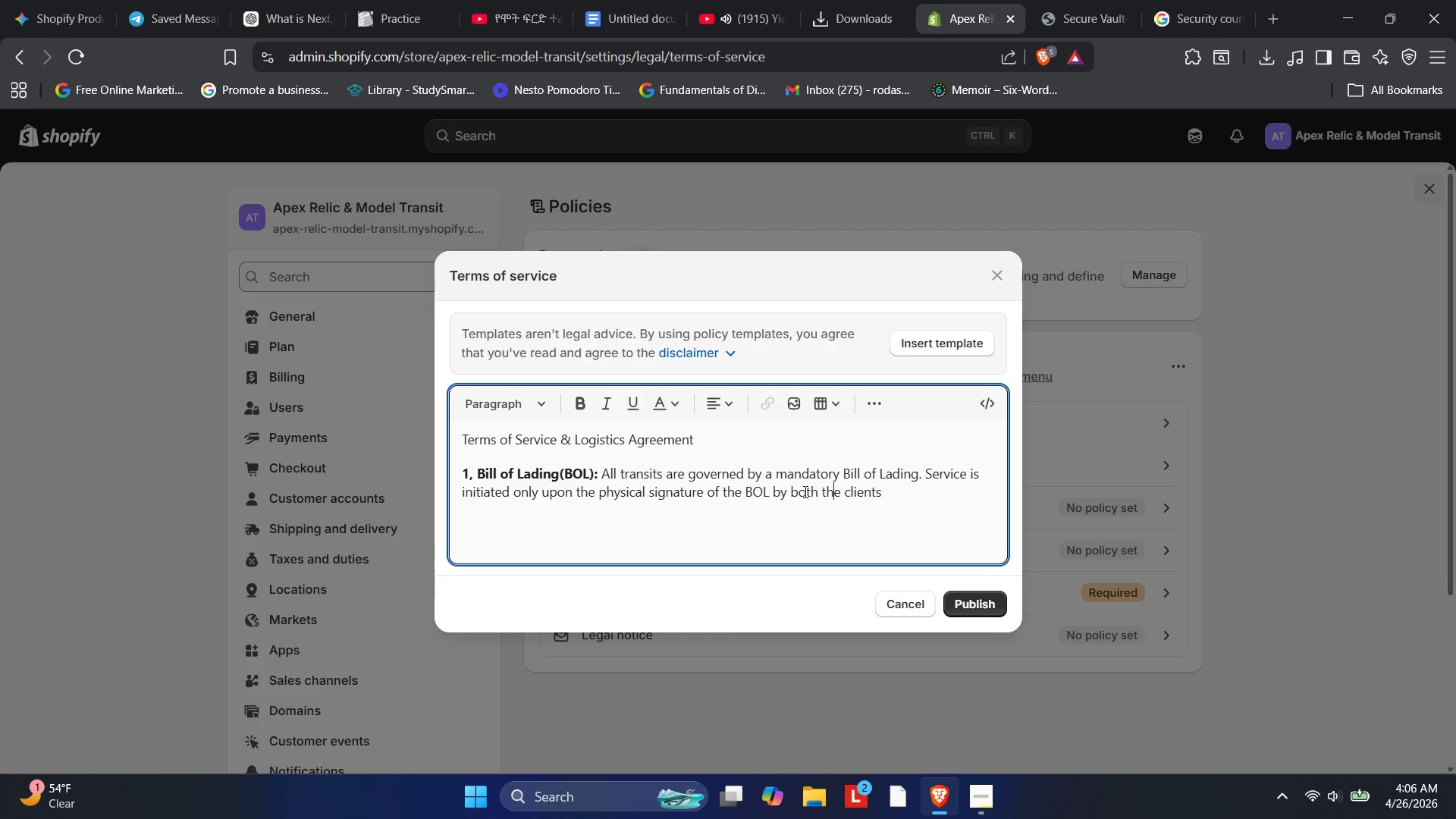 
key(ArrowRight)
 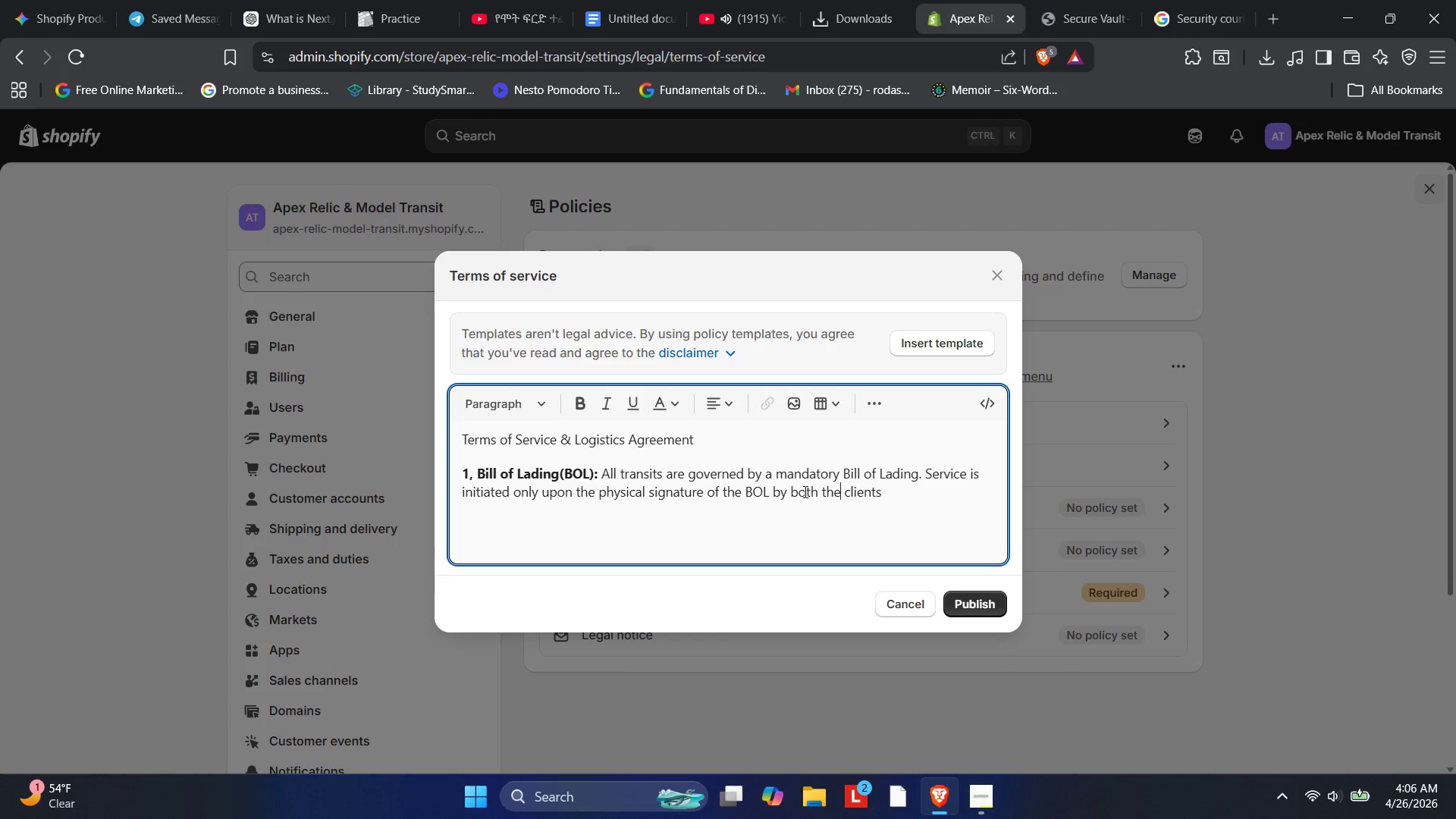 
key(ArrowRight)
 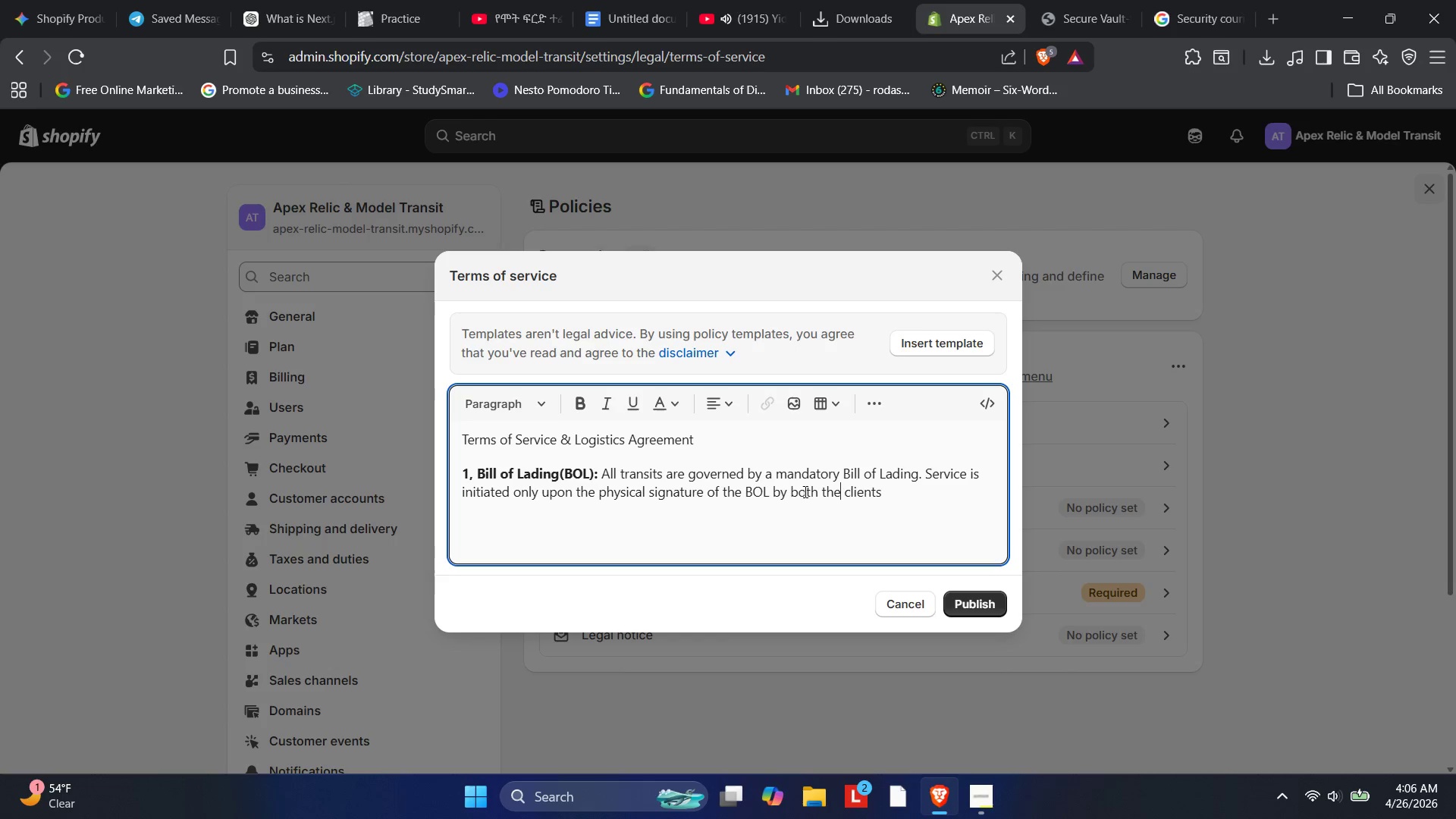 
key(ArrowRight)
 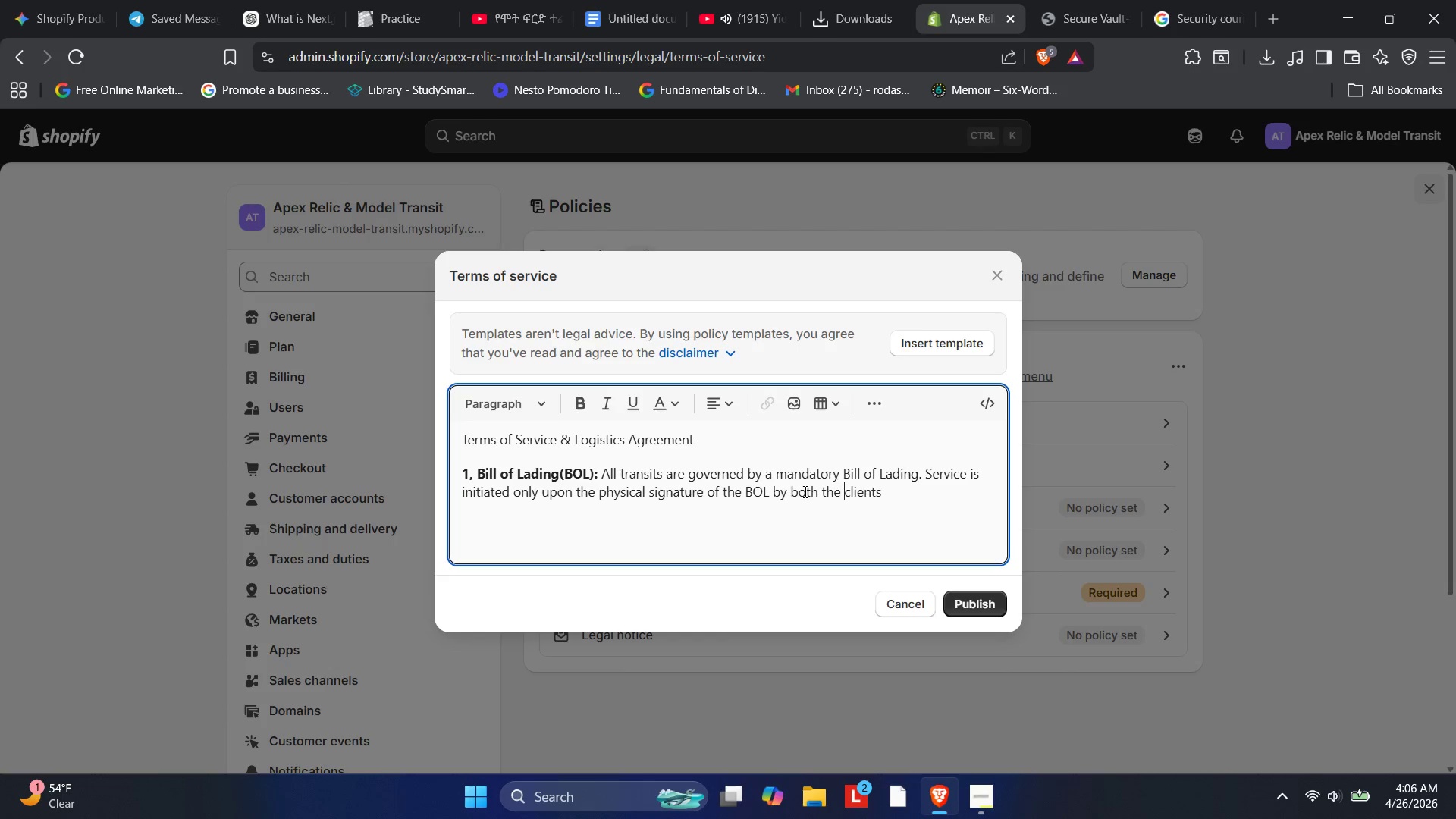 
key(ArrowRight)
 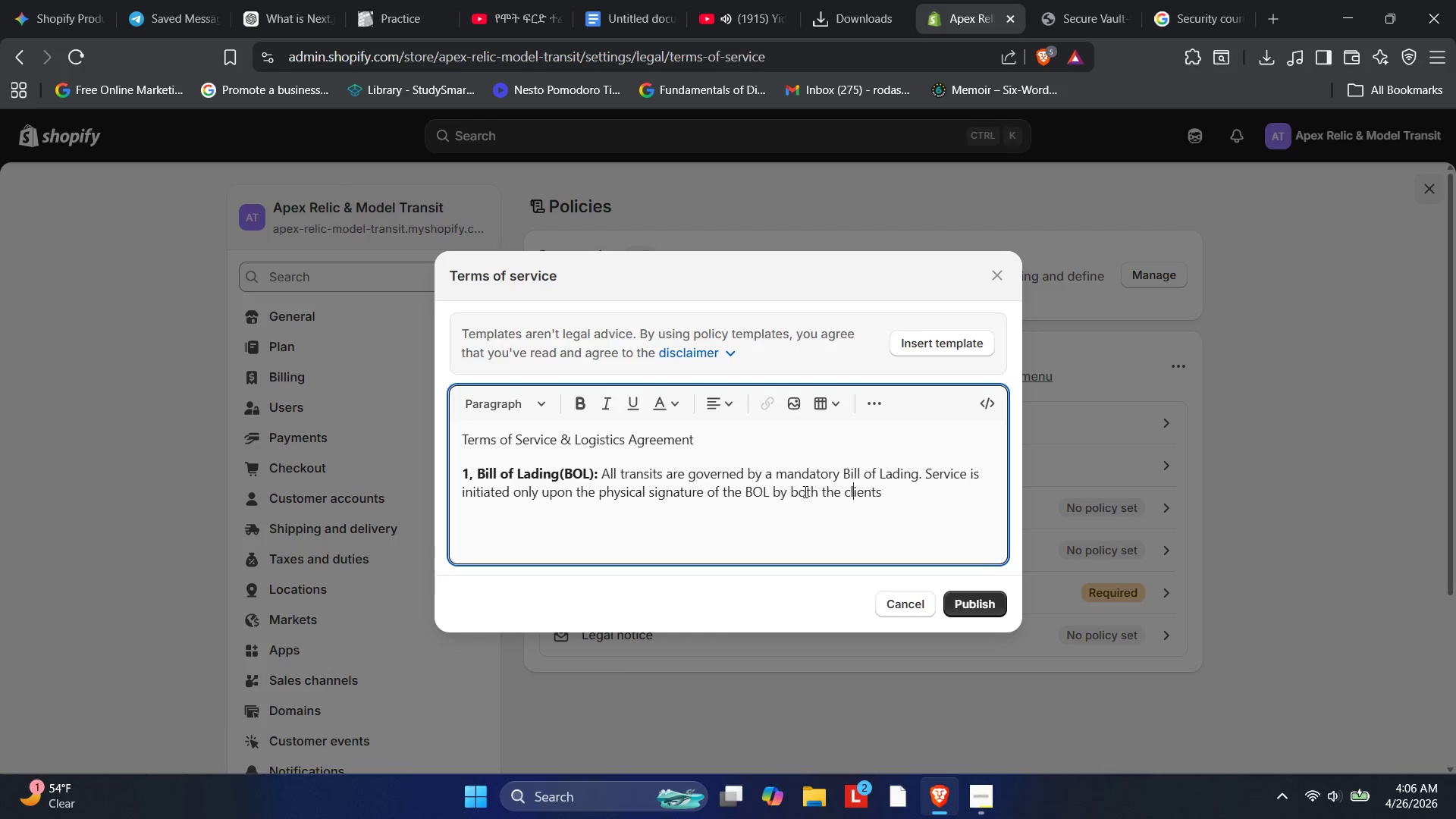 
key(ArrowRight)
 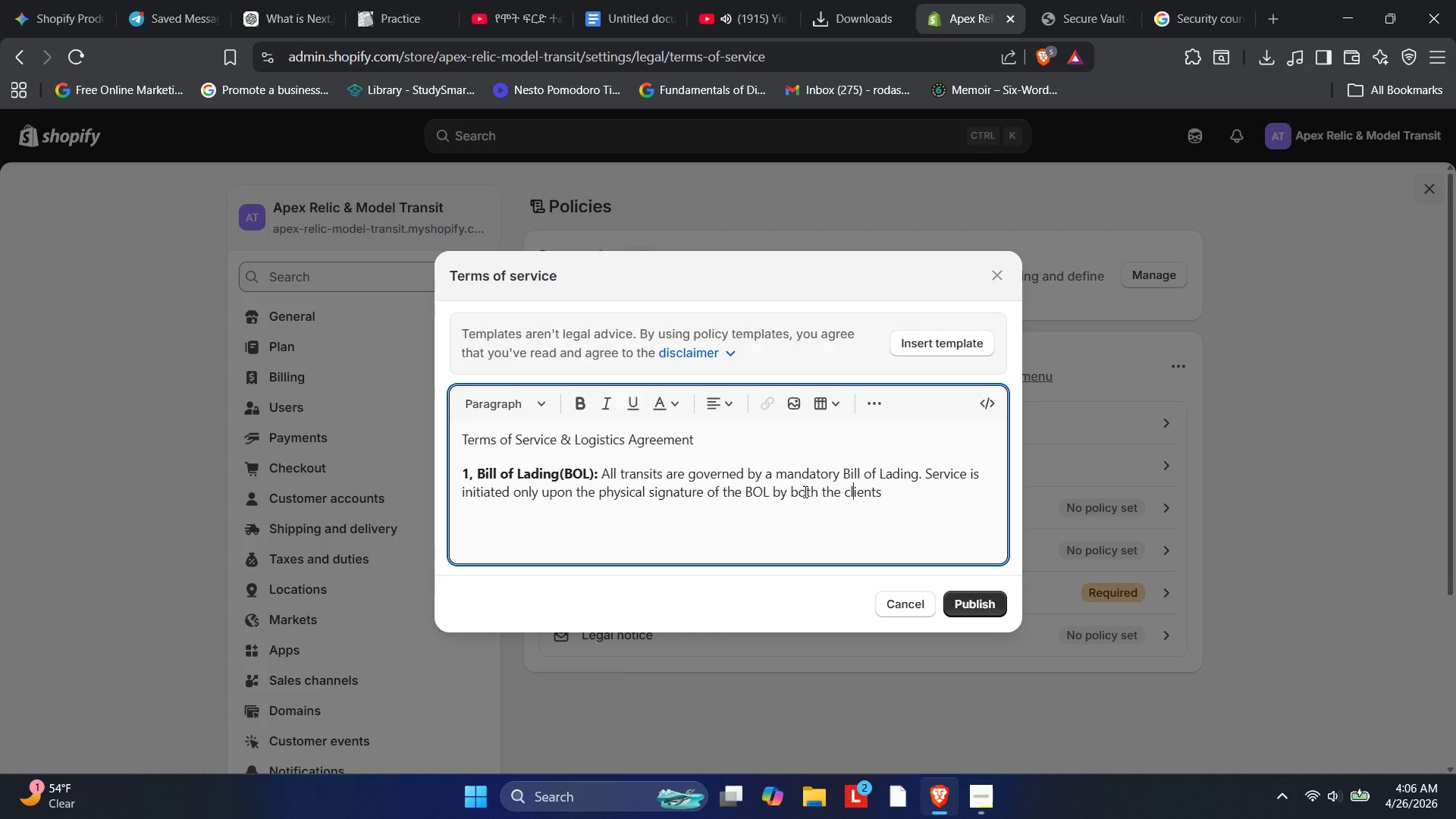 
key(ArrowRight)
 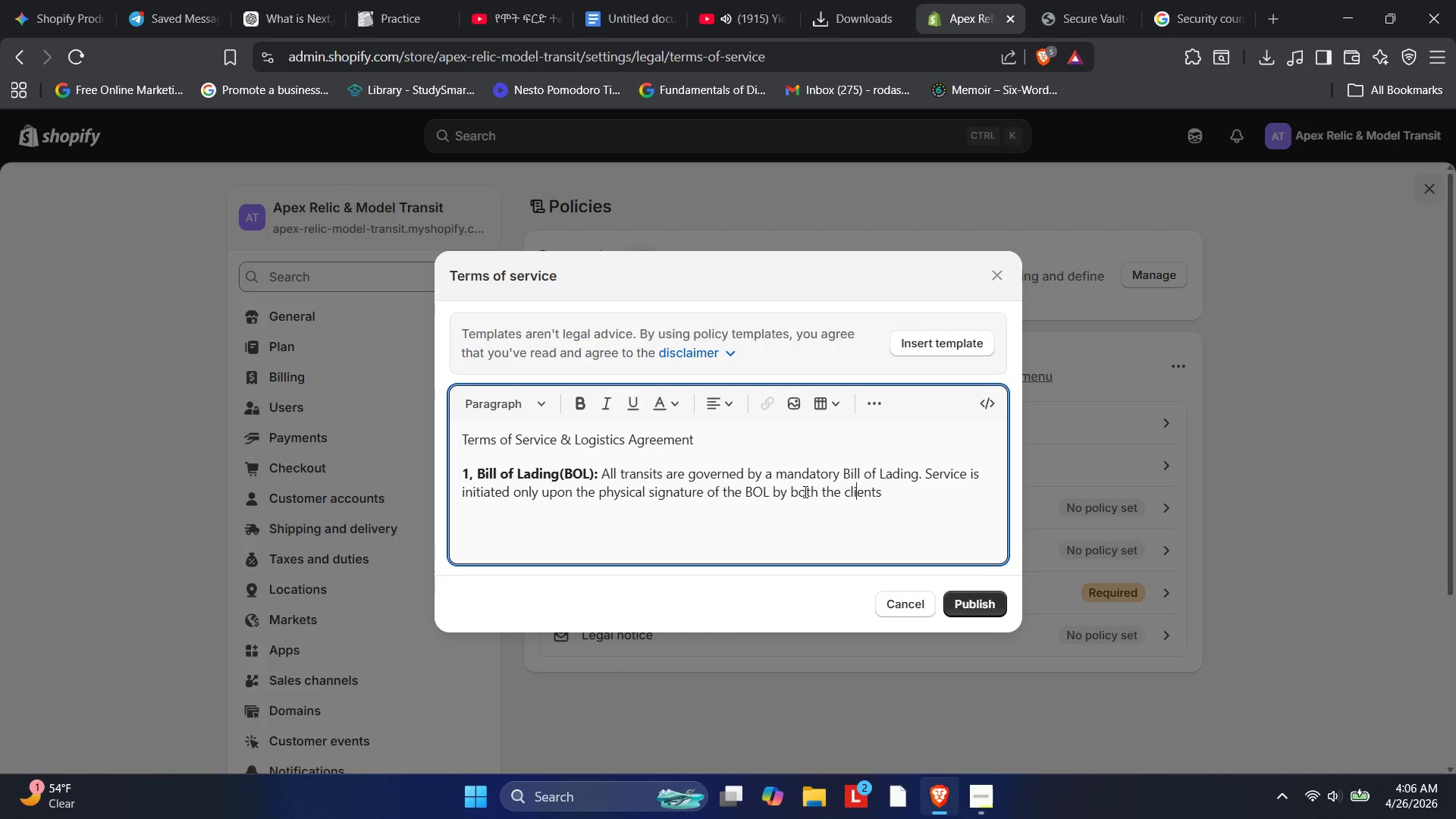 
key(ArrowRight)
 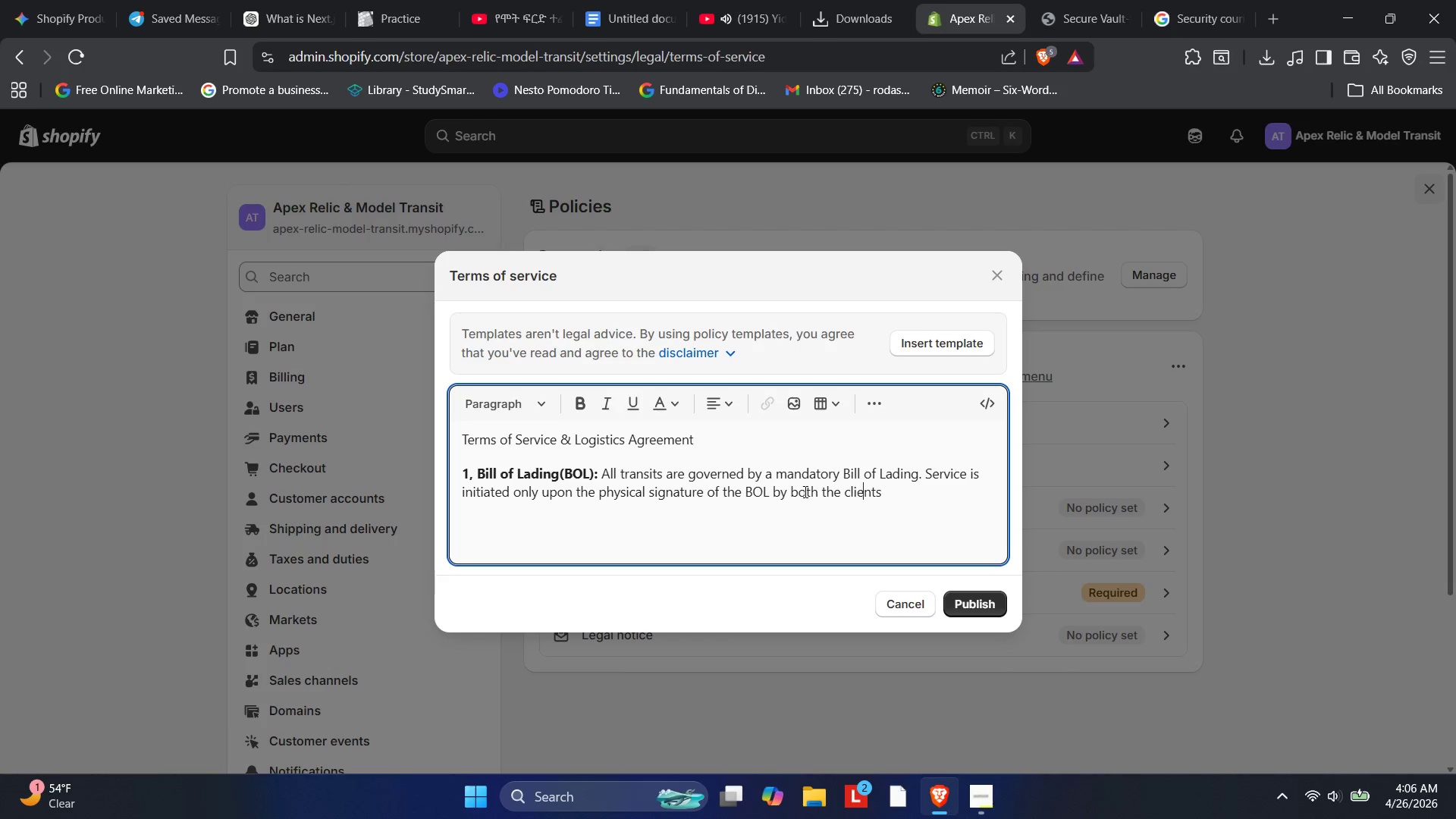 
key(ArrowRight)
 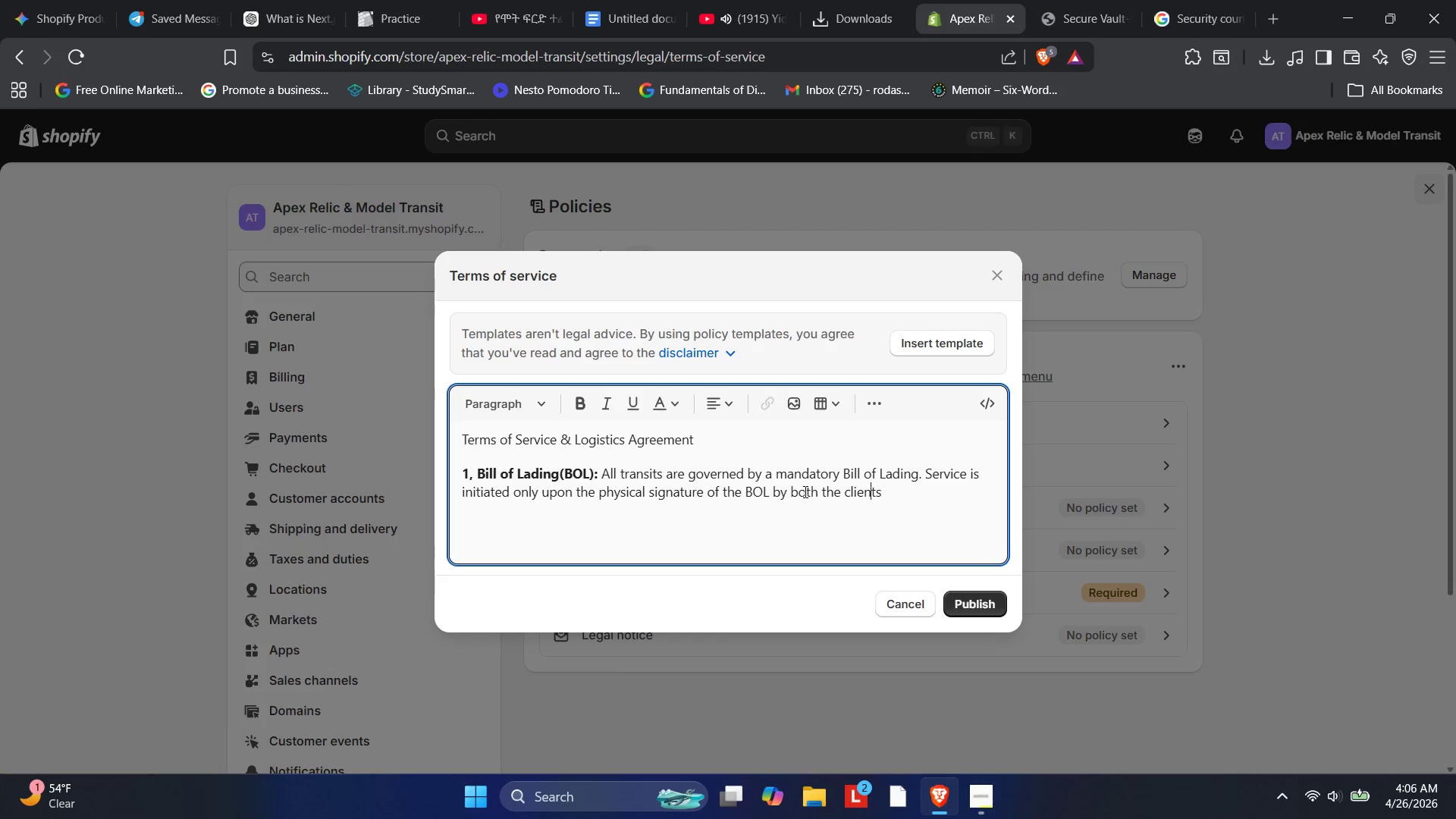 
key(ArrowRight)
 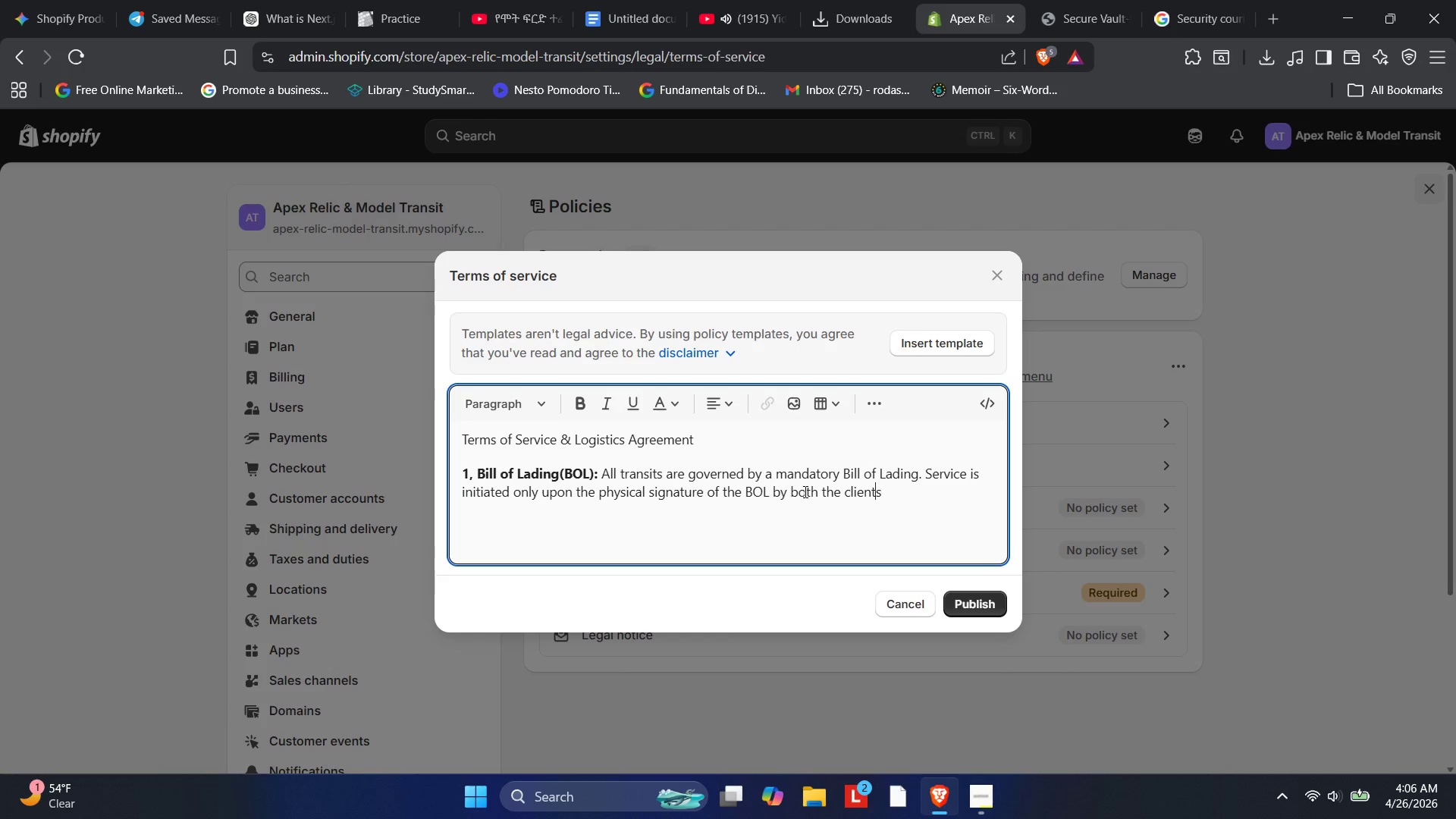 
key(ArrowRight)
 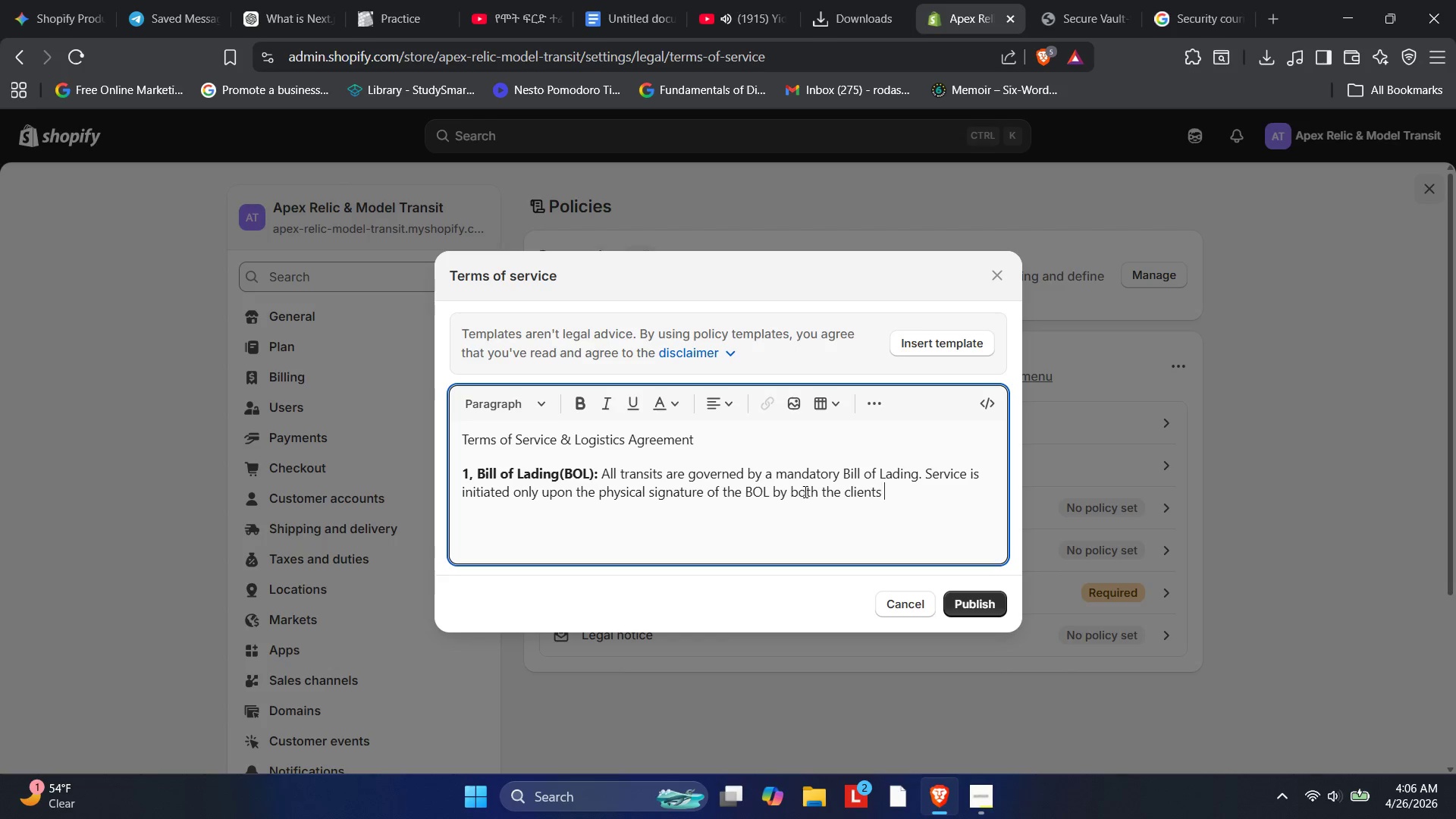 
key(Space)
 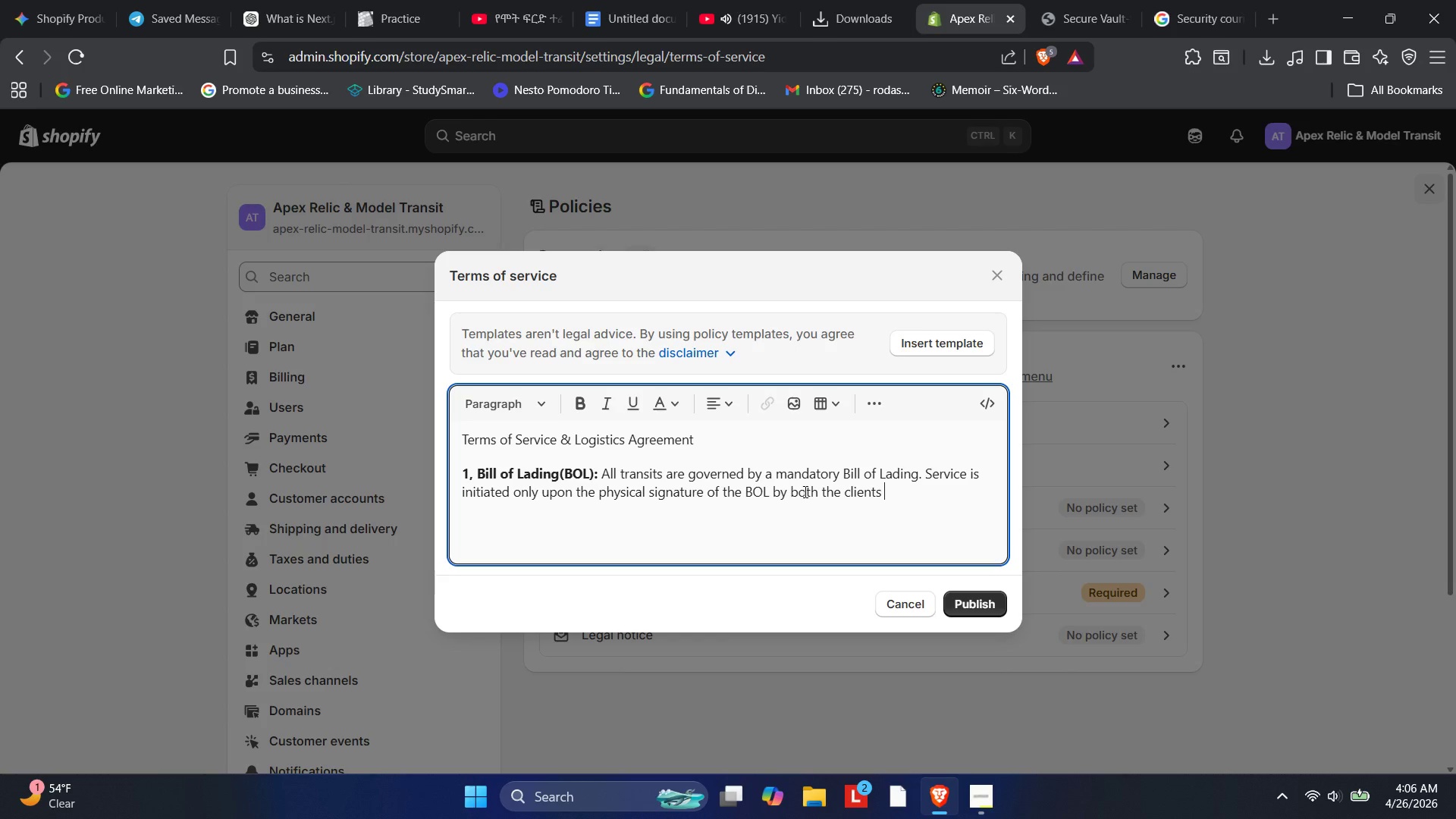 
type(and the APEX)
key(Backspace)
key(Backspace)
key(Backspace)
type(pex Relic courier )
key(Backspace)
type(.)
 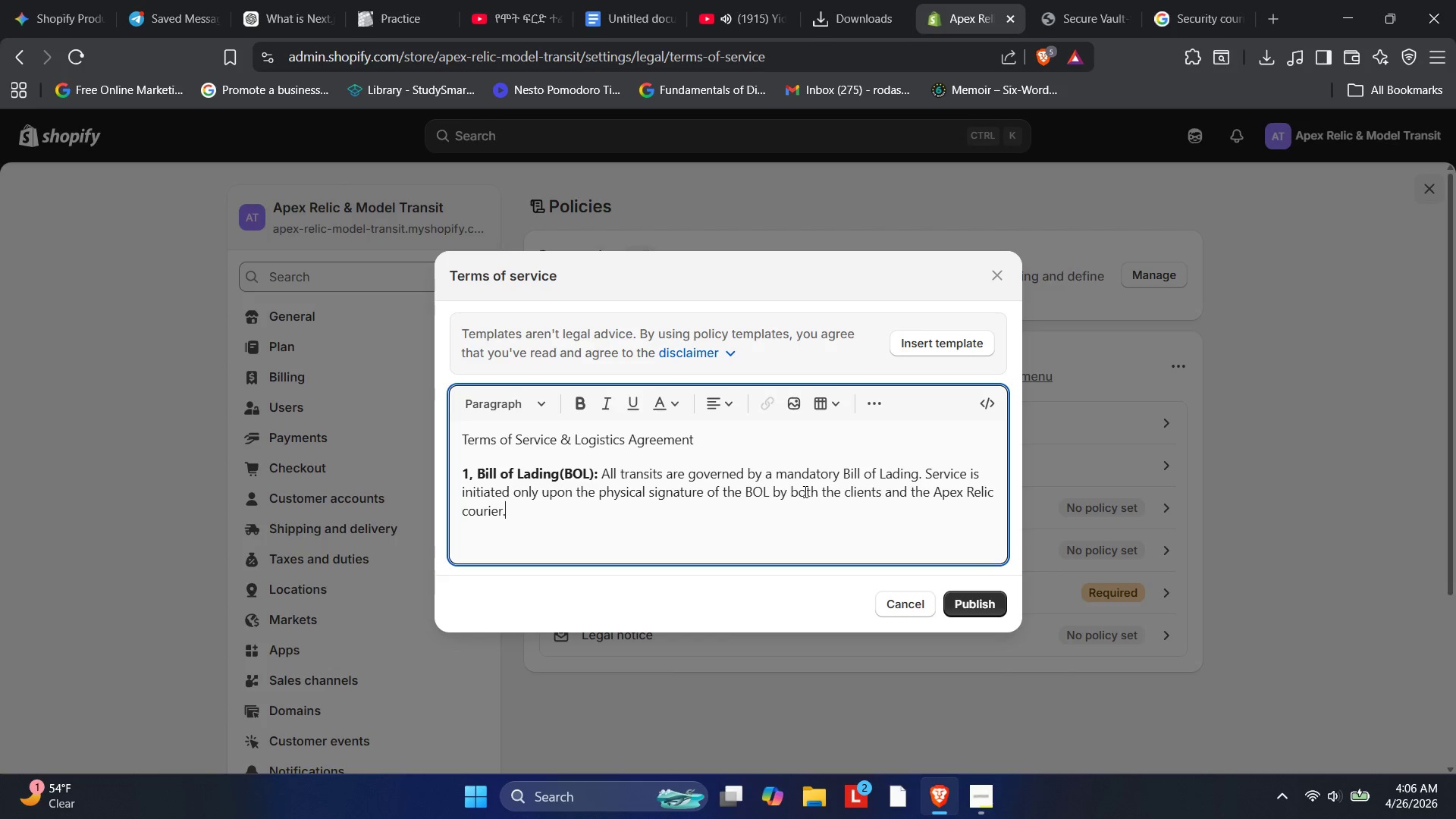 
key(Enter)
 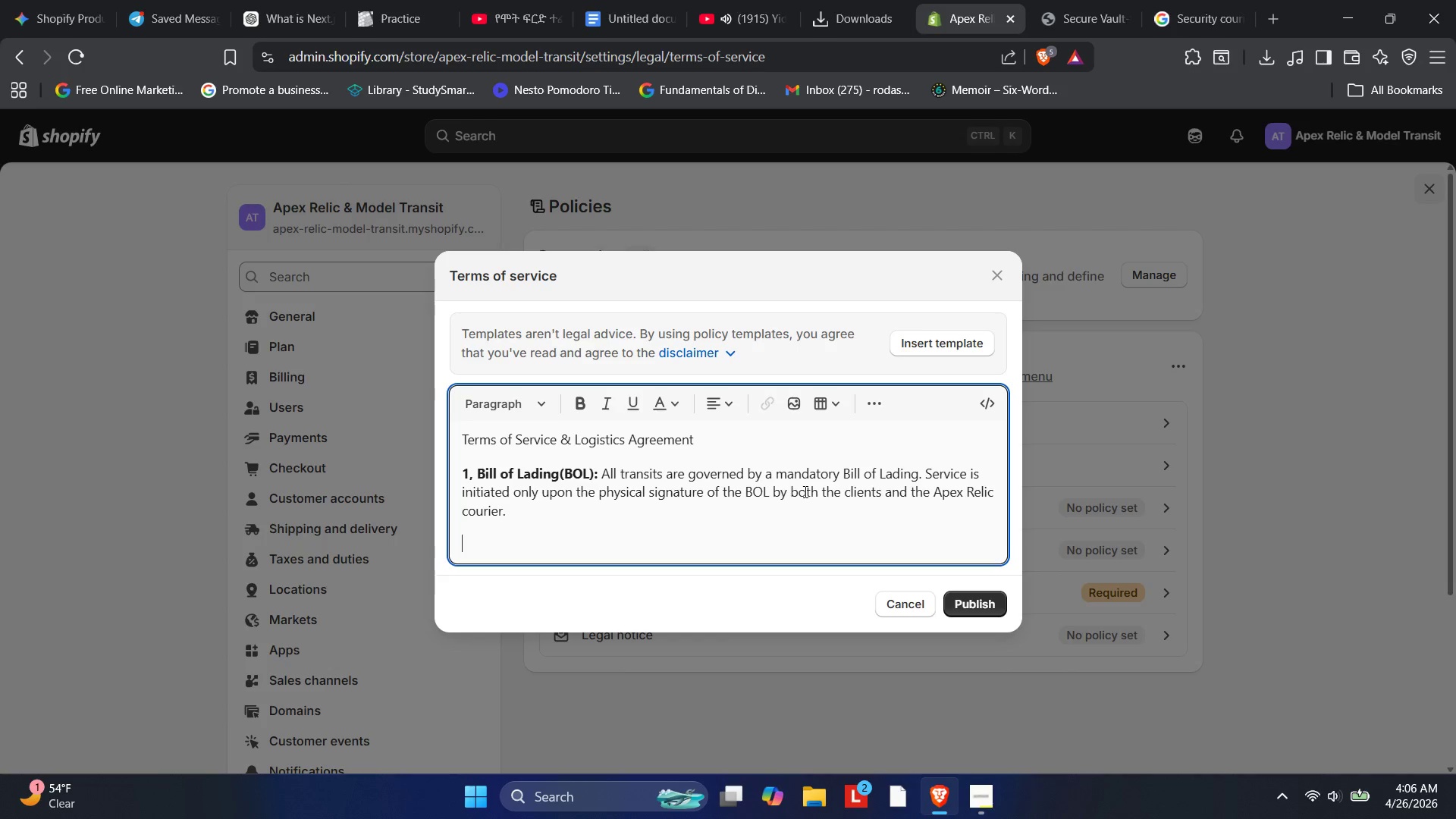 
type(2,LIM)
key(Backspace)
key(Backspace)
type(imited Liabli)
key(Backspace)
key(Backspace)
type(ility (c)
key(Backspace)
type(cCOL)
 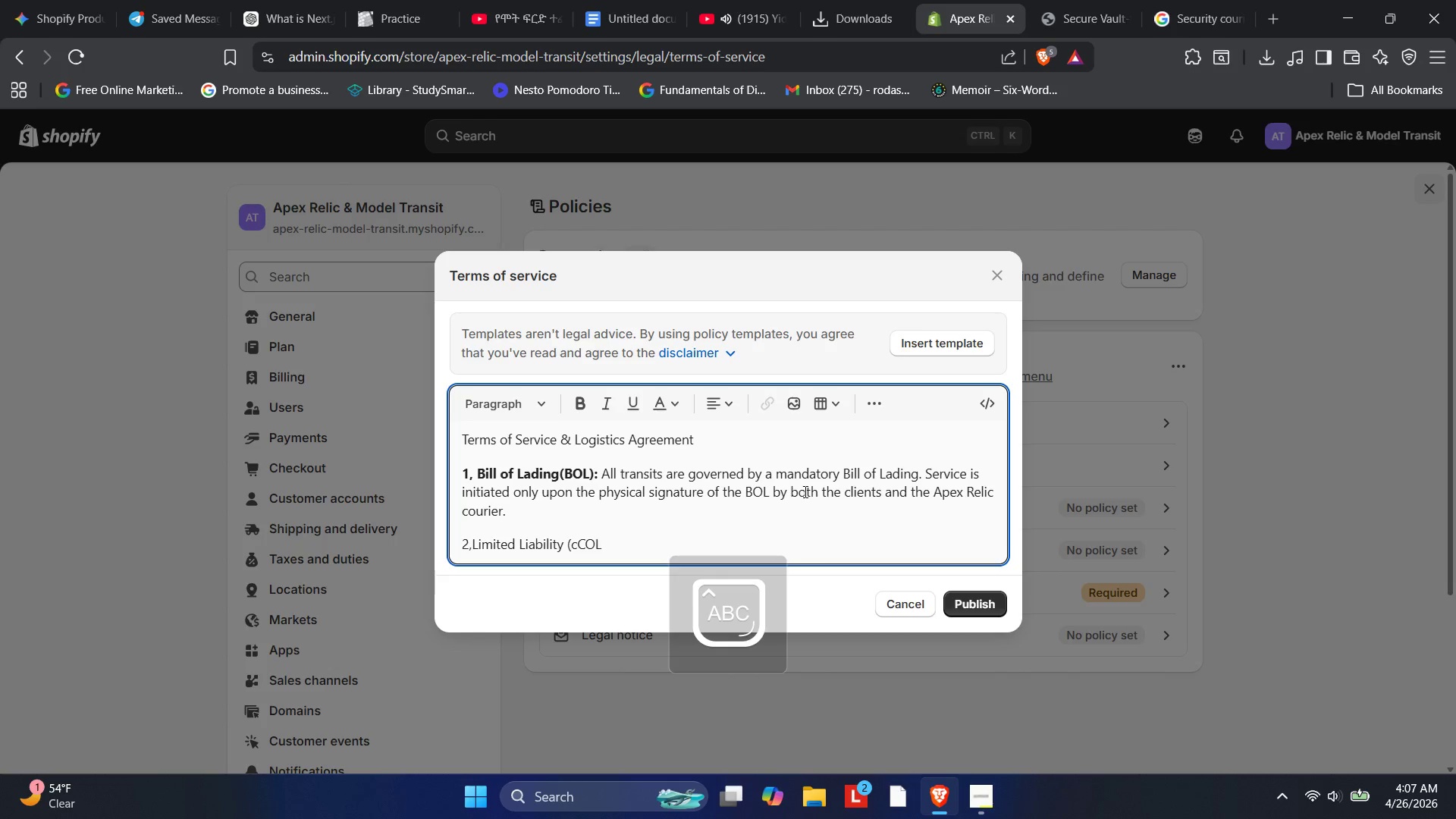 
key(ArrowLeft)
 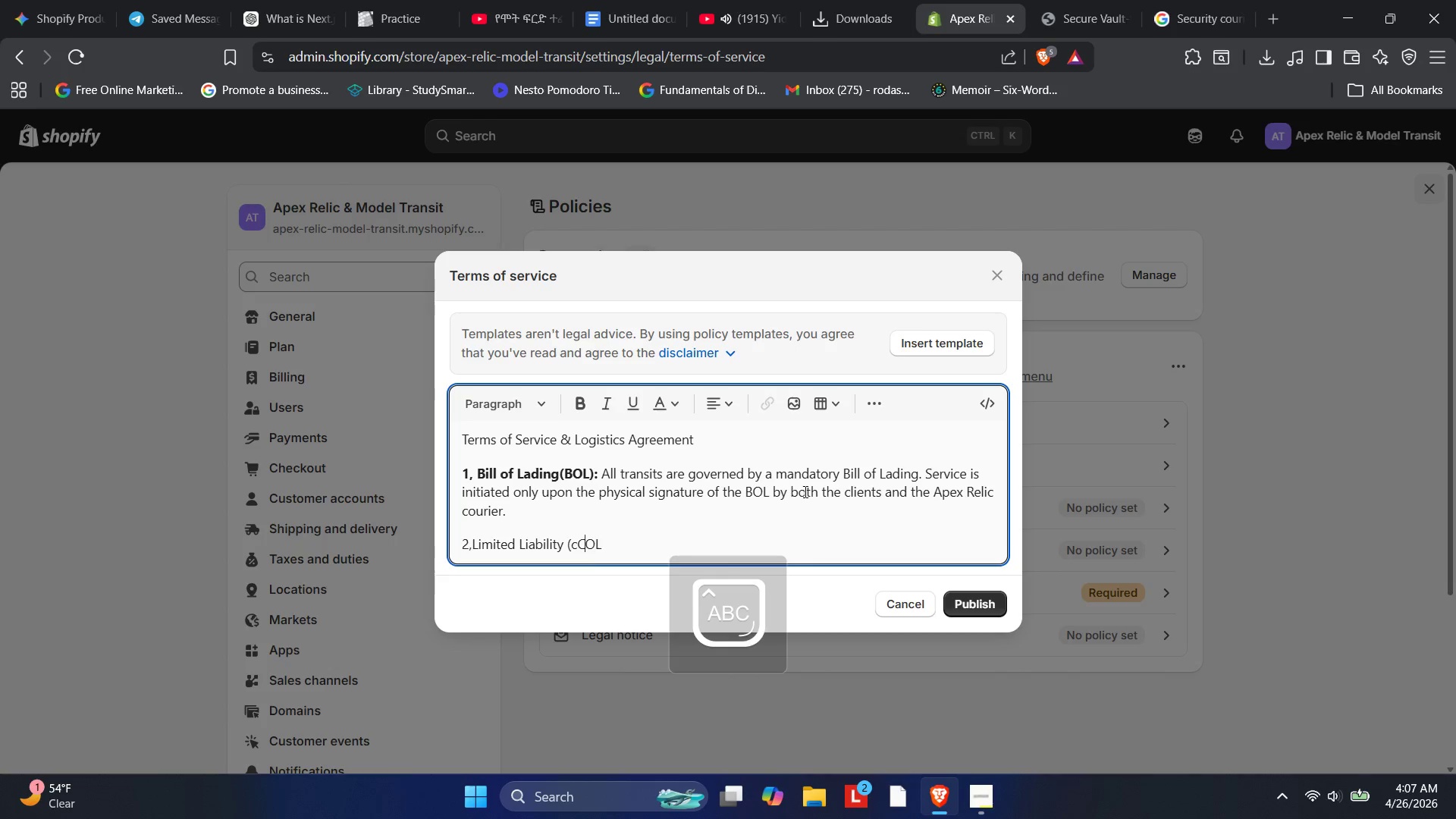 
key(ArrowLeft)
 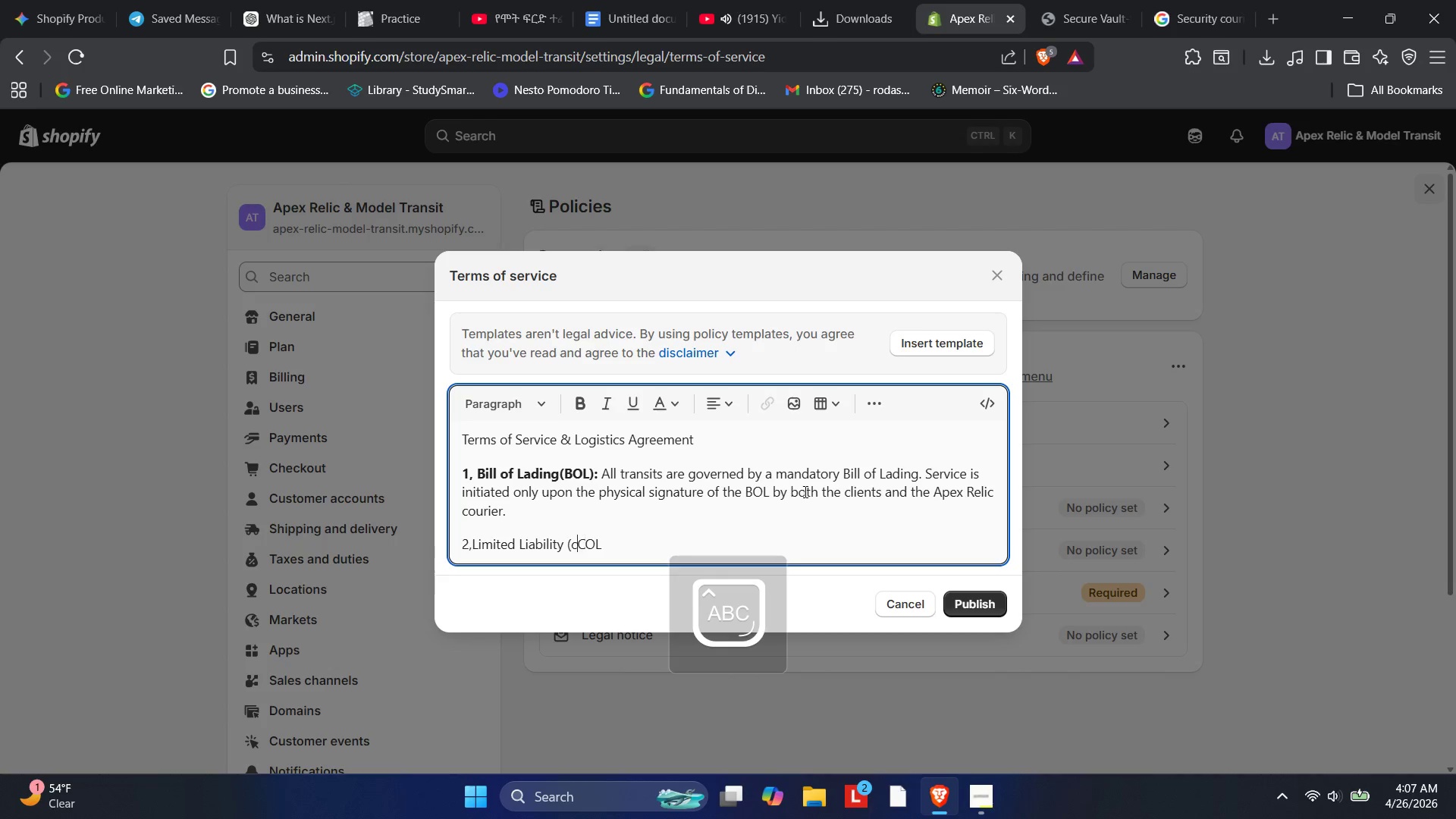 
key(ArrowLeft)
 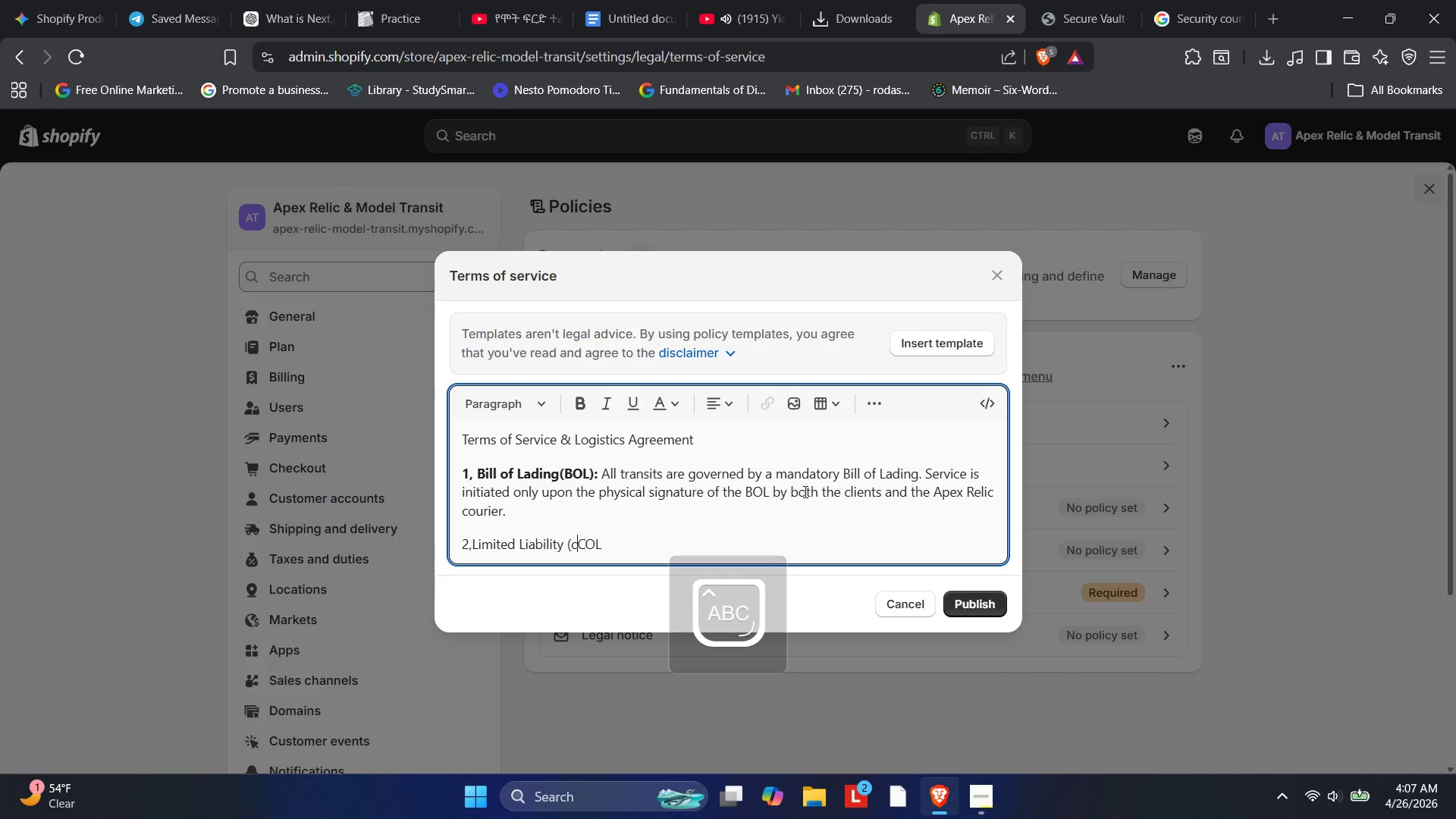 
key(Backspace)
 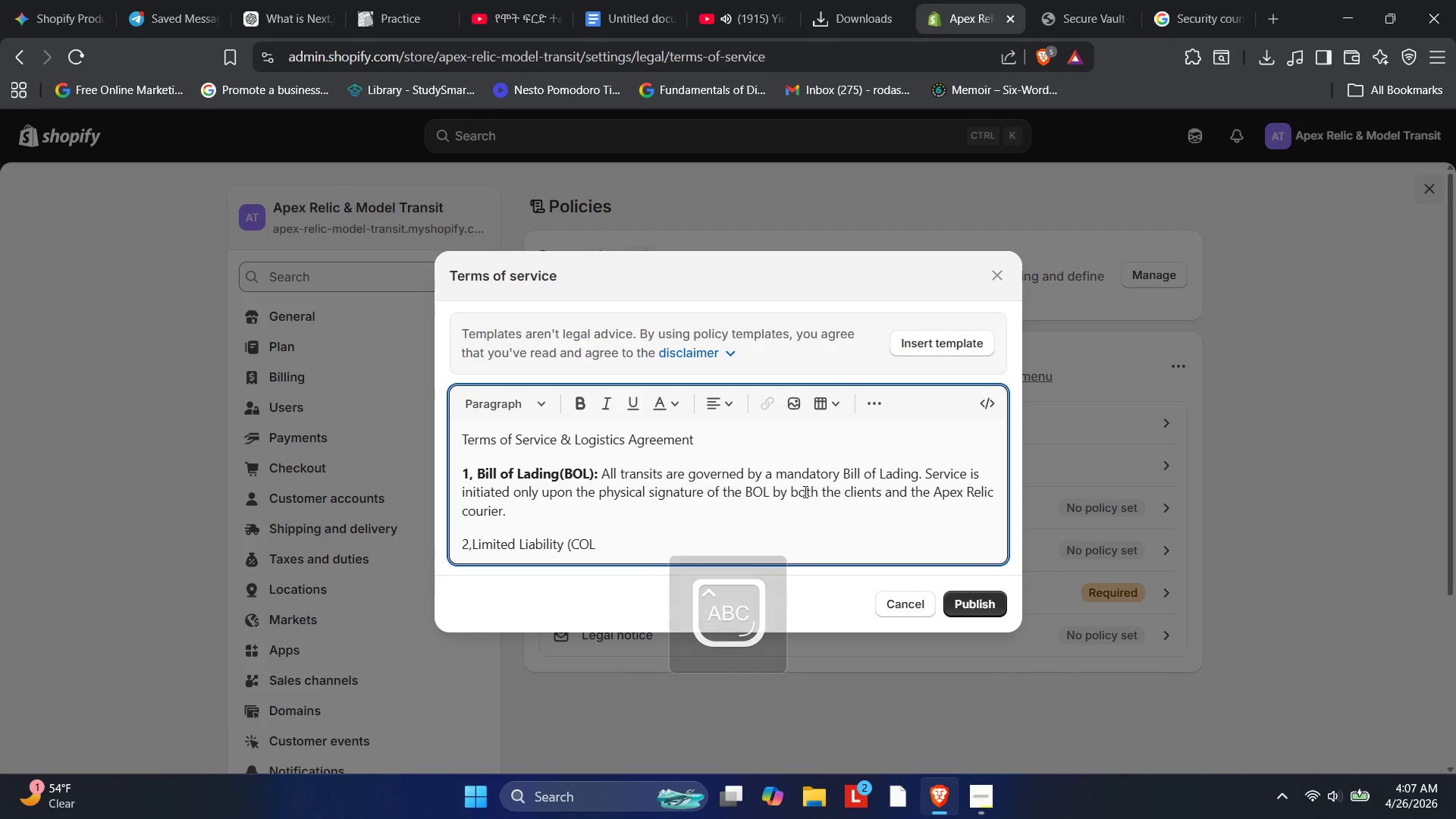 
key(ArrowRight)
 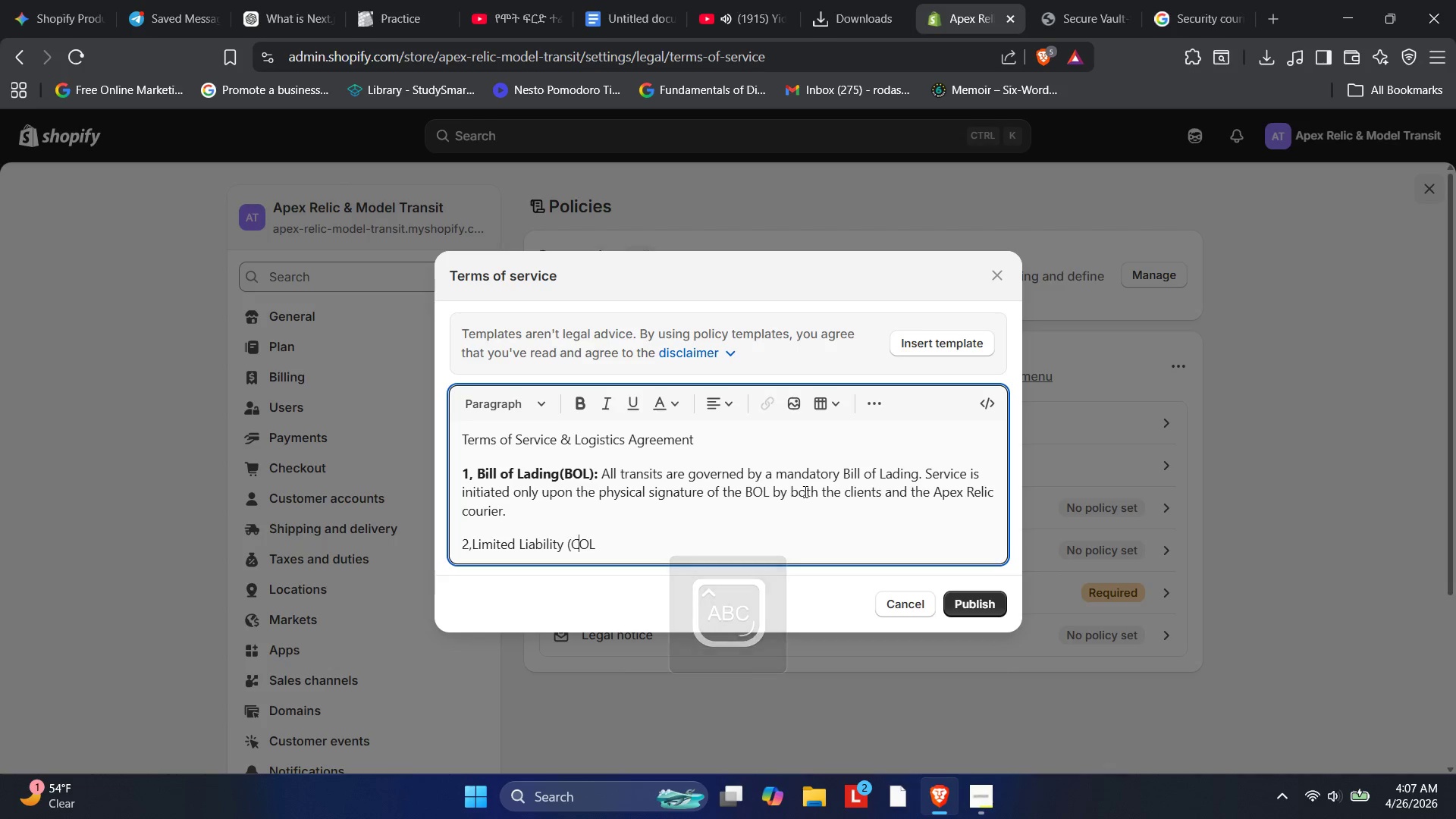 
key(ArrowRight)
 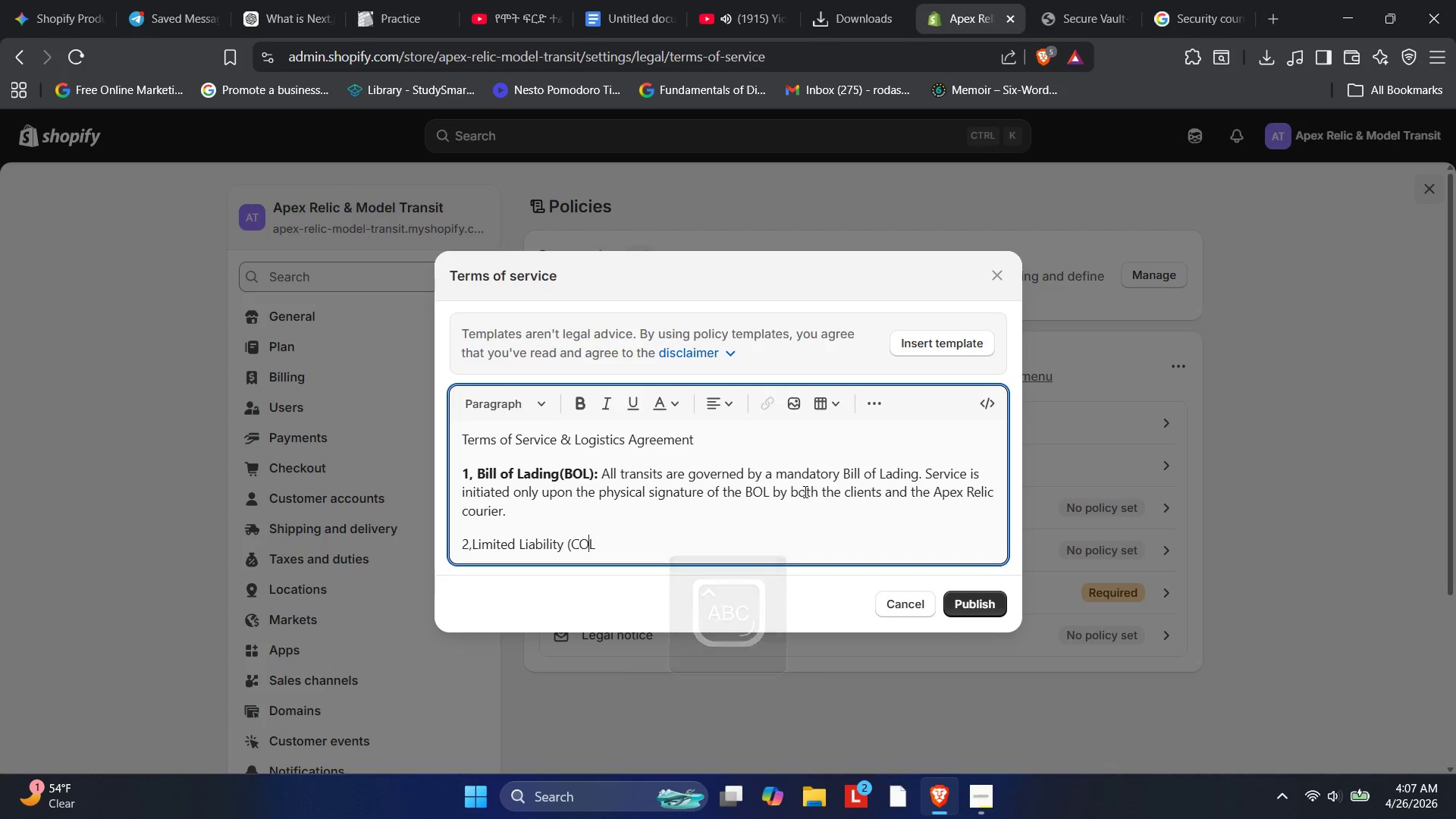 
key(ArrowRight)
 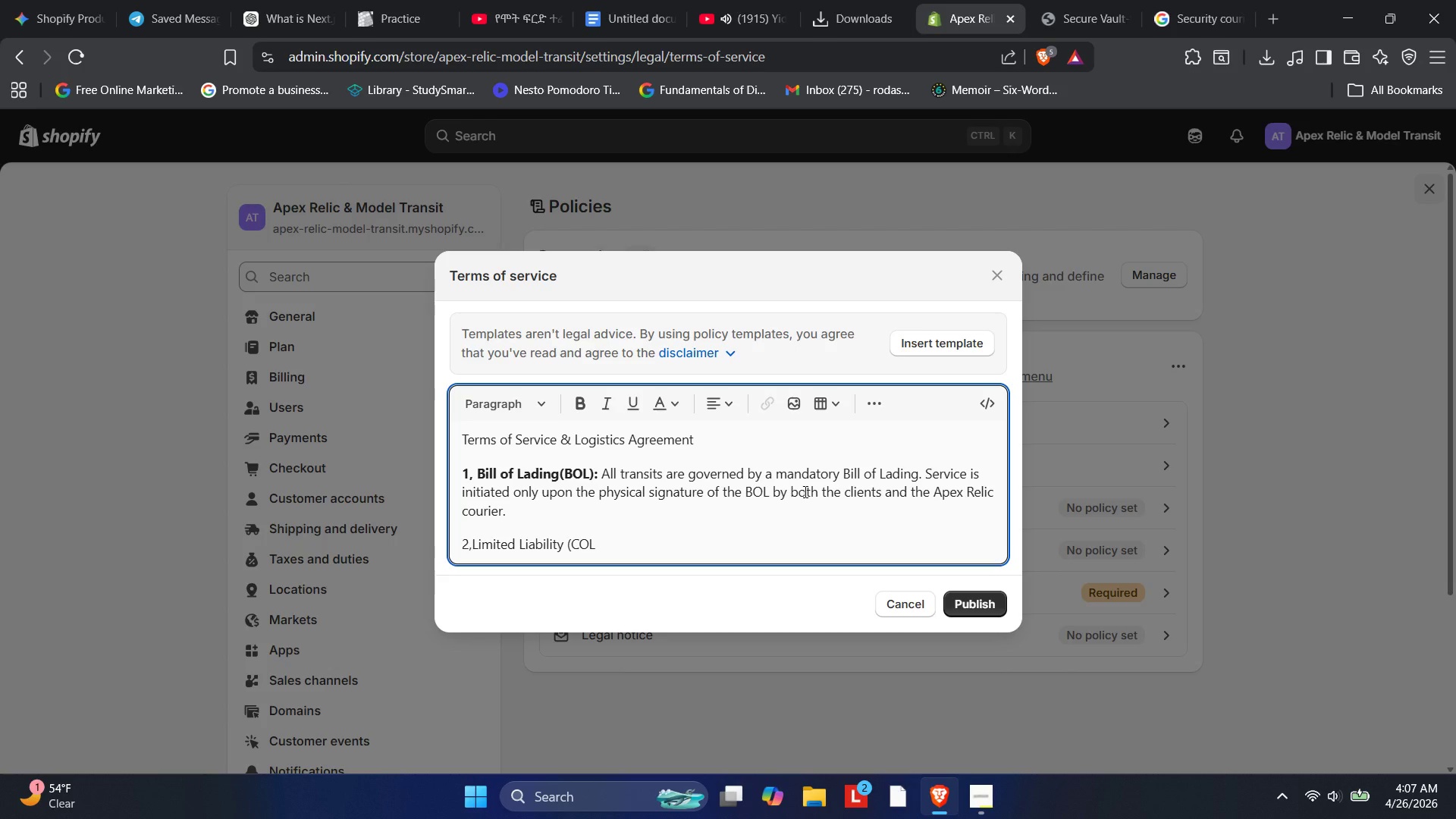 
type(): Standar d)
key(Backspace)
key(Backspace)
type(d liabilir)
key(Backspace)
type(t )
key(Backspace)
type(y for fragile architectural models and artifacts is limited )
key(Backspace)
type( to $0.)
 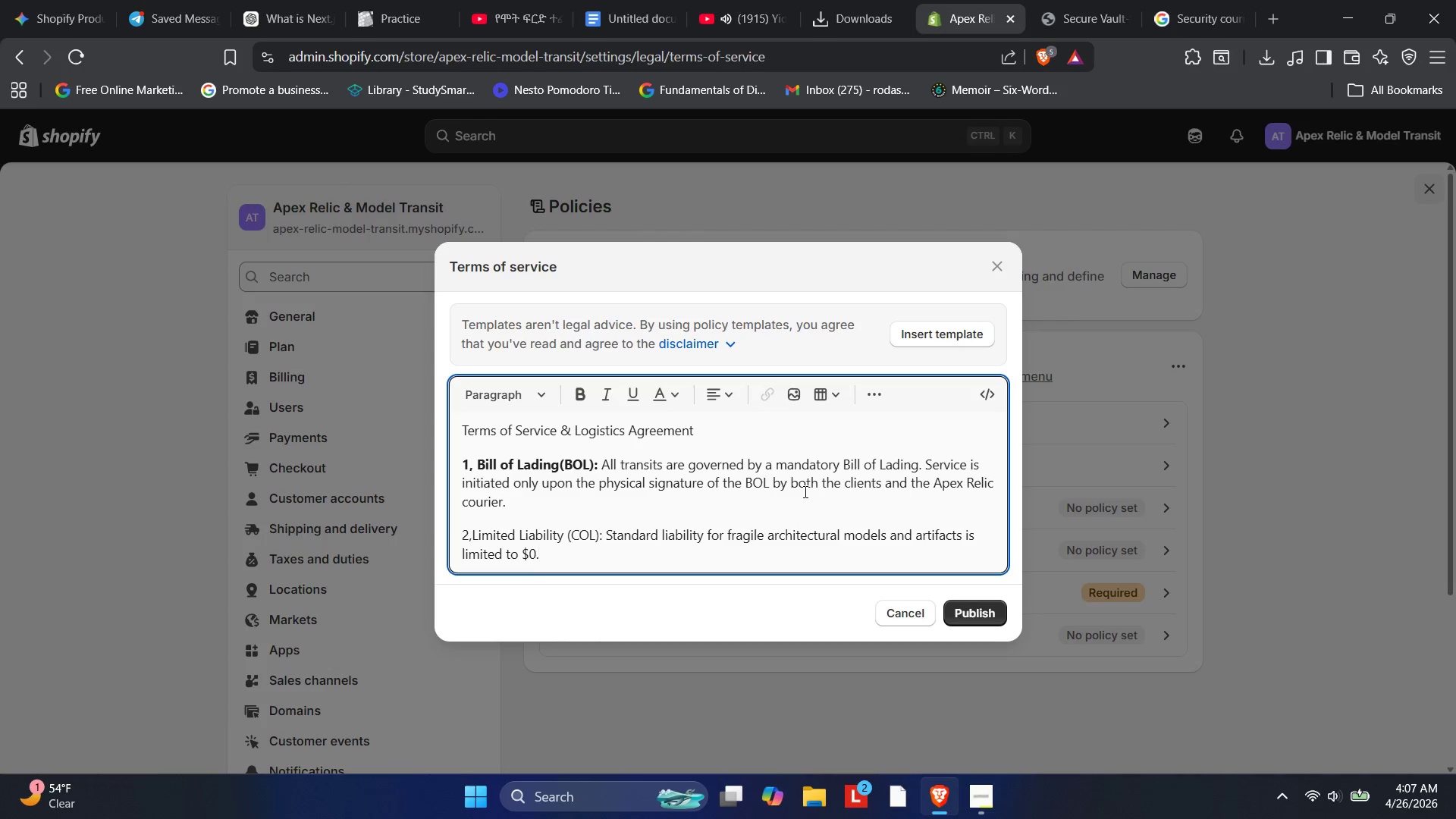 
type(60 per pound. Clientsa)
key(Backspace)
type( requiring a full Certificate of Insurance (COL) for high )
key(Backspace)
type(-value itemsmust declare )
 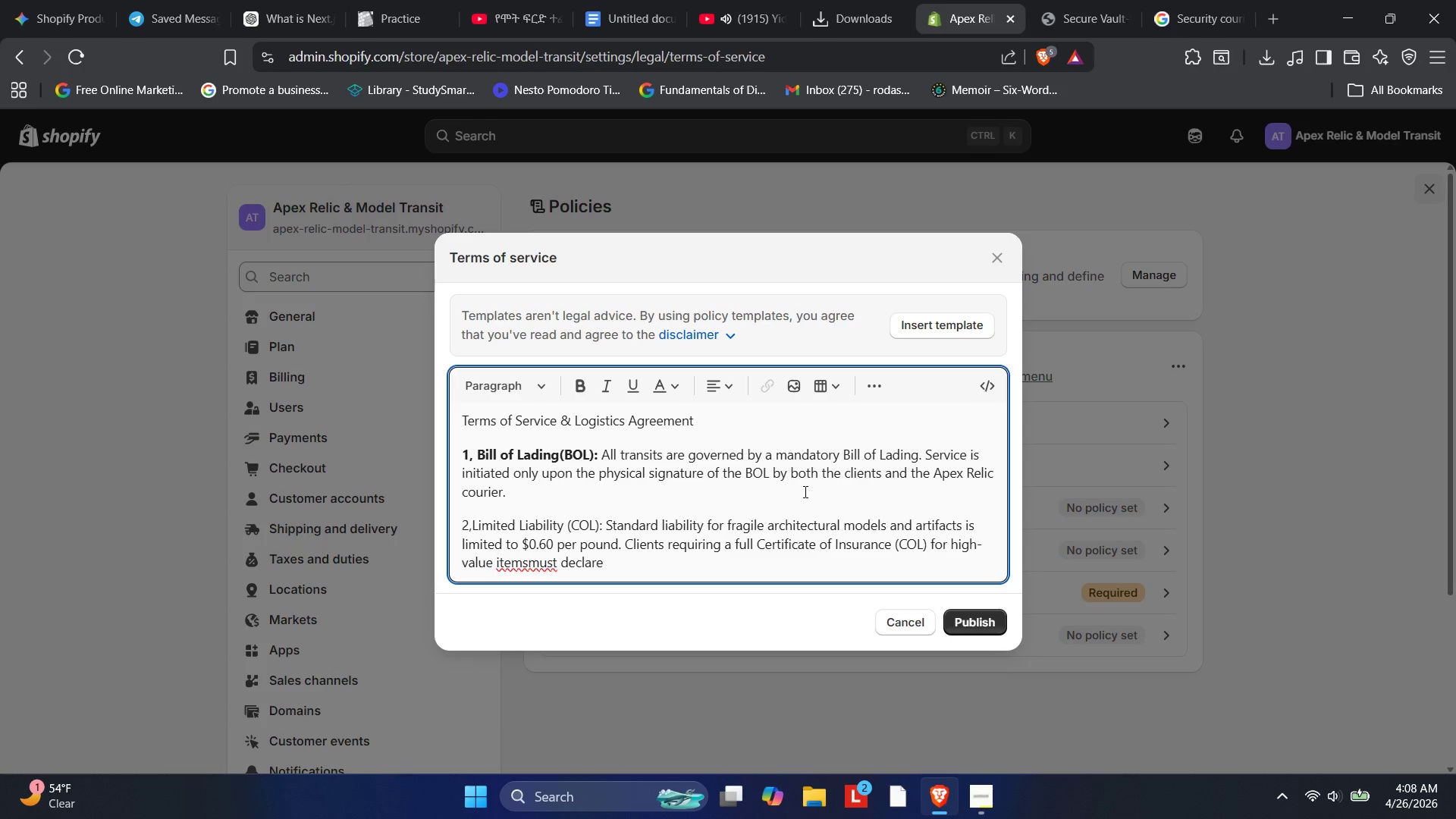 
wait(6.77)
 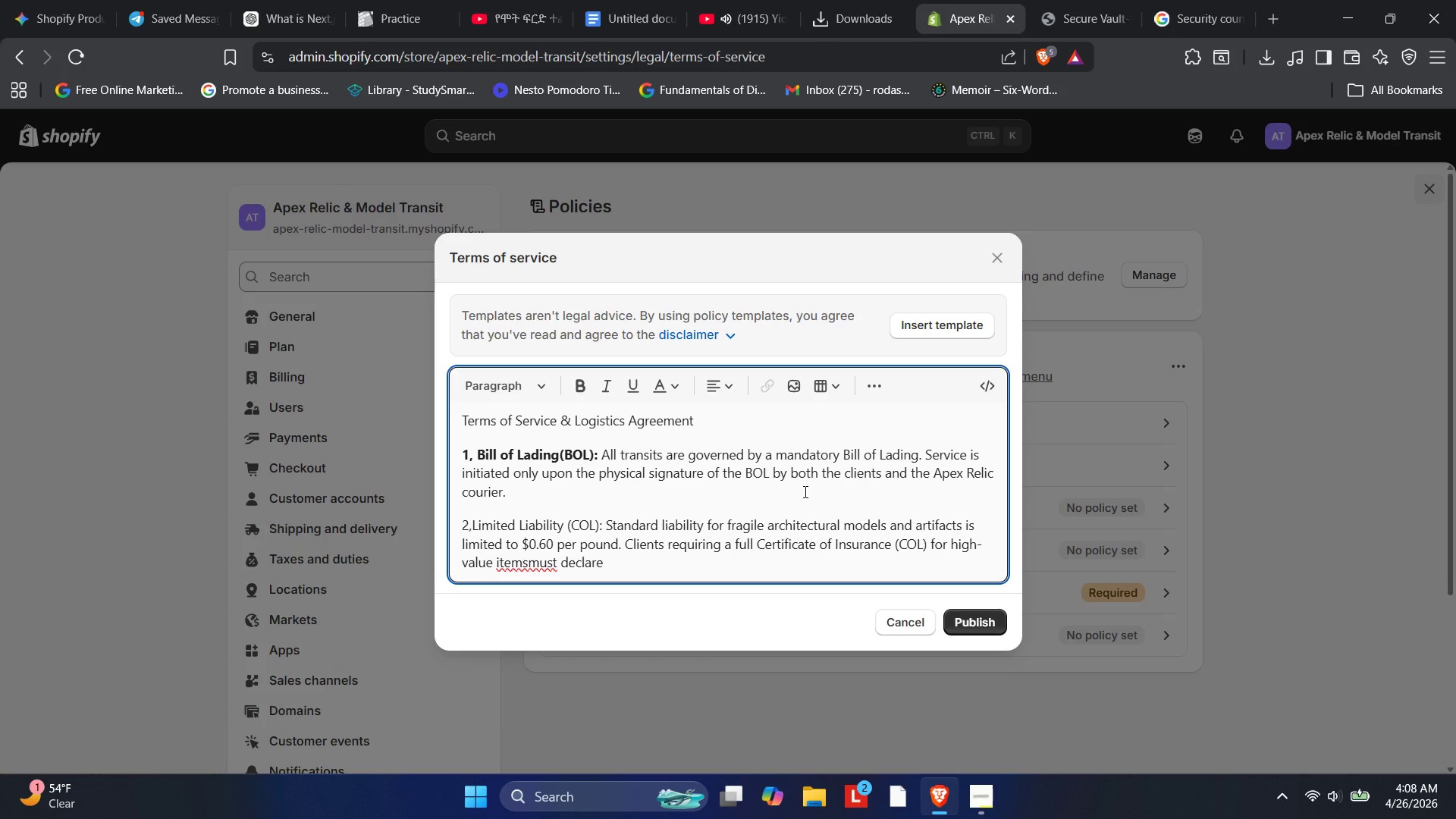 
left_click([526, 558])
 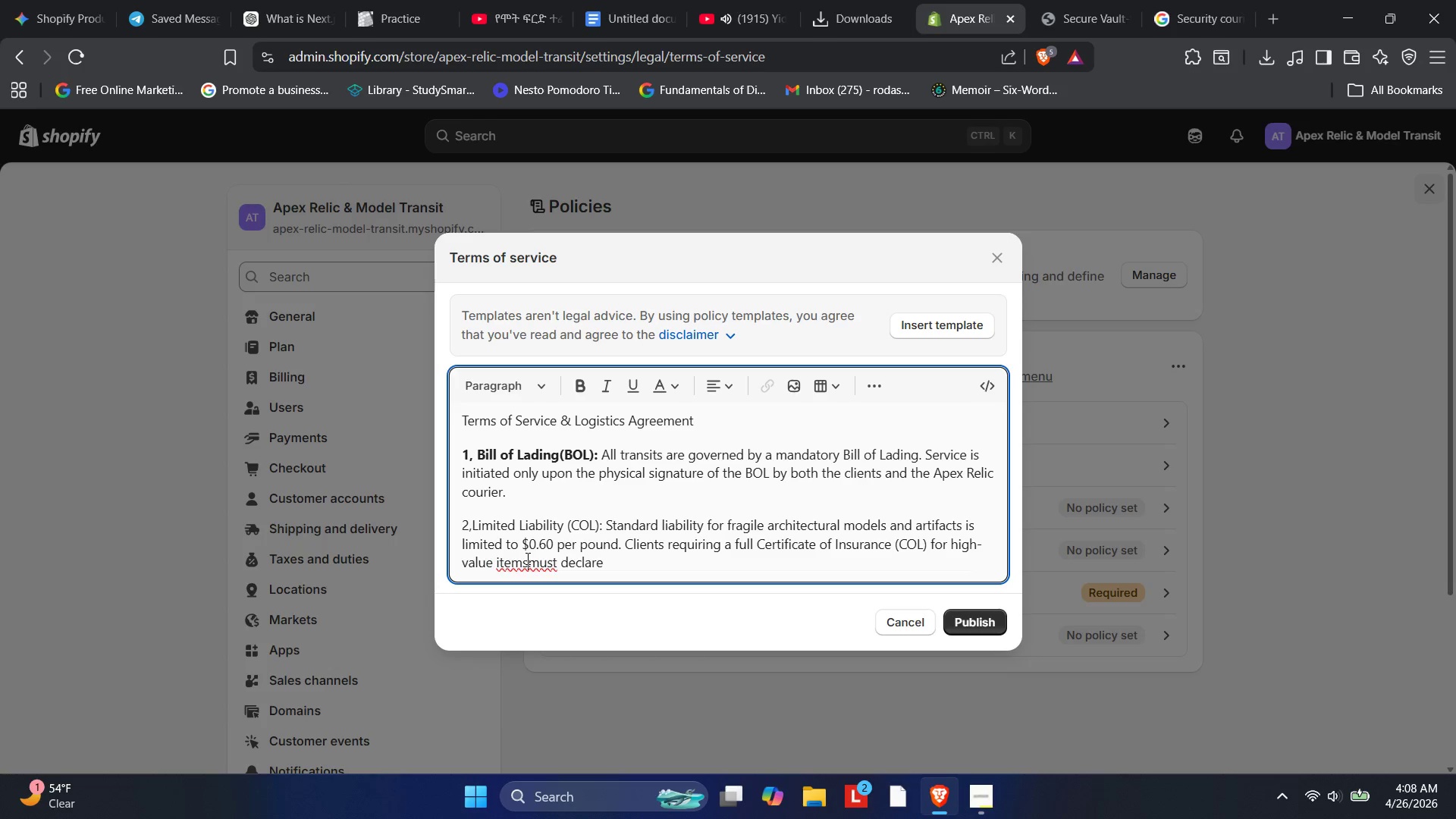 
key(Space)
 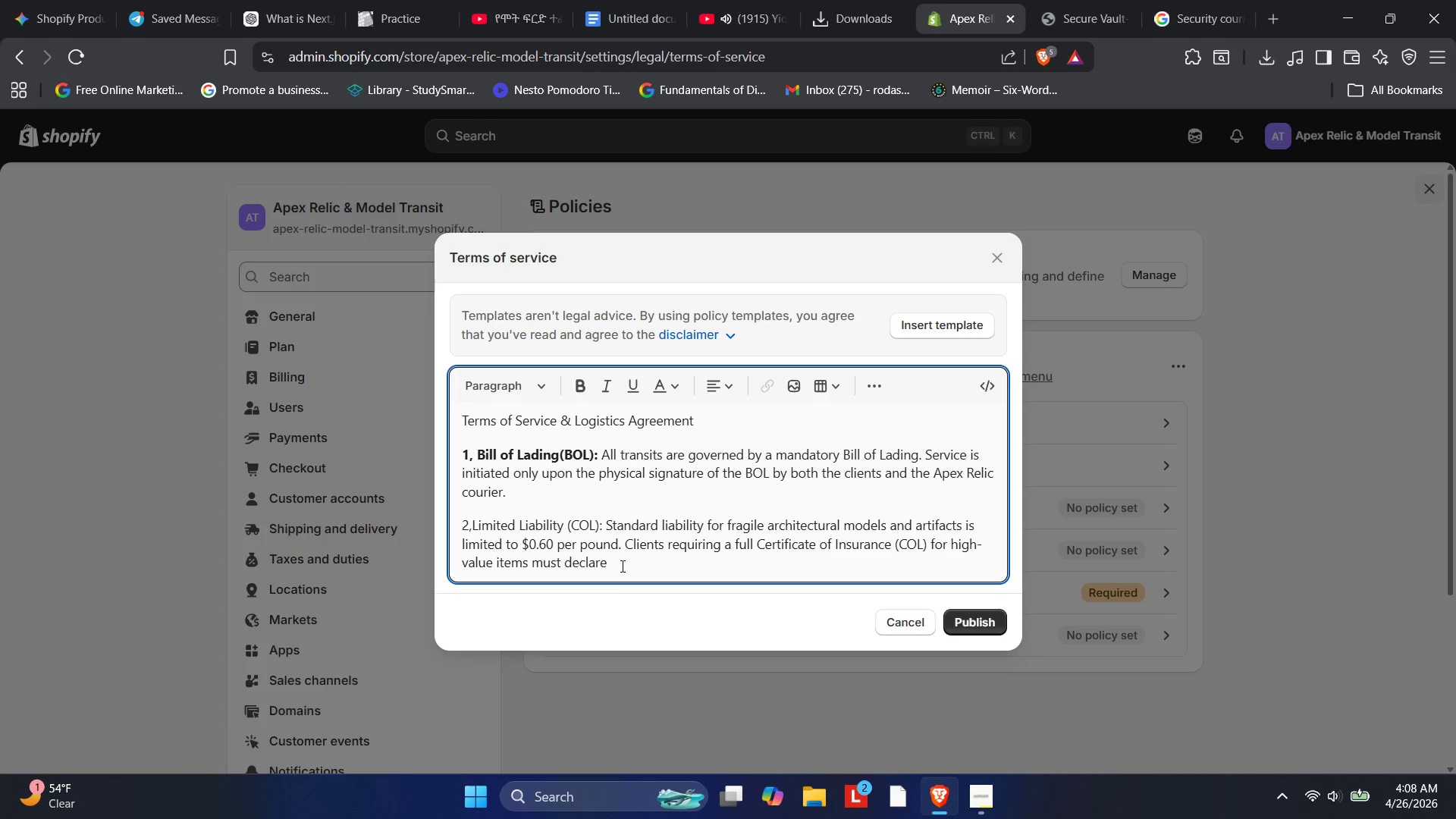 
left_click([621, 563])
 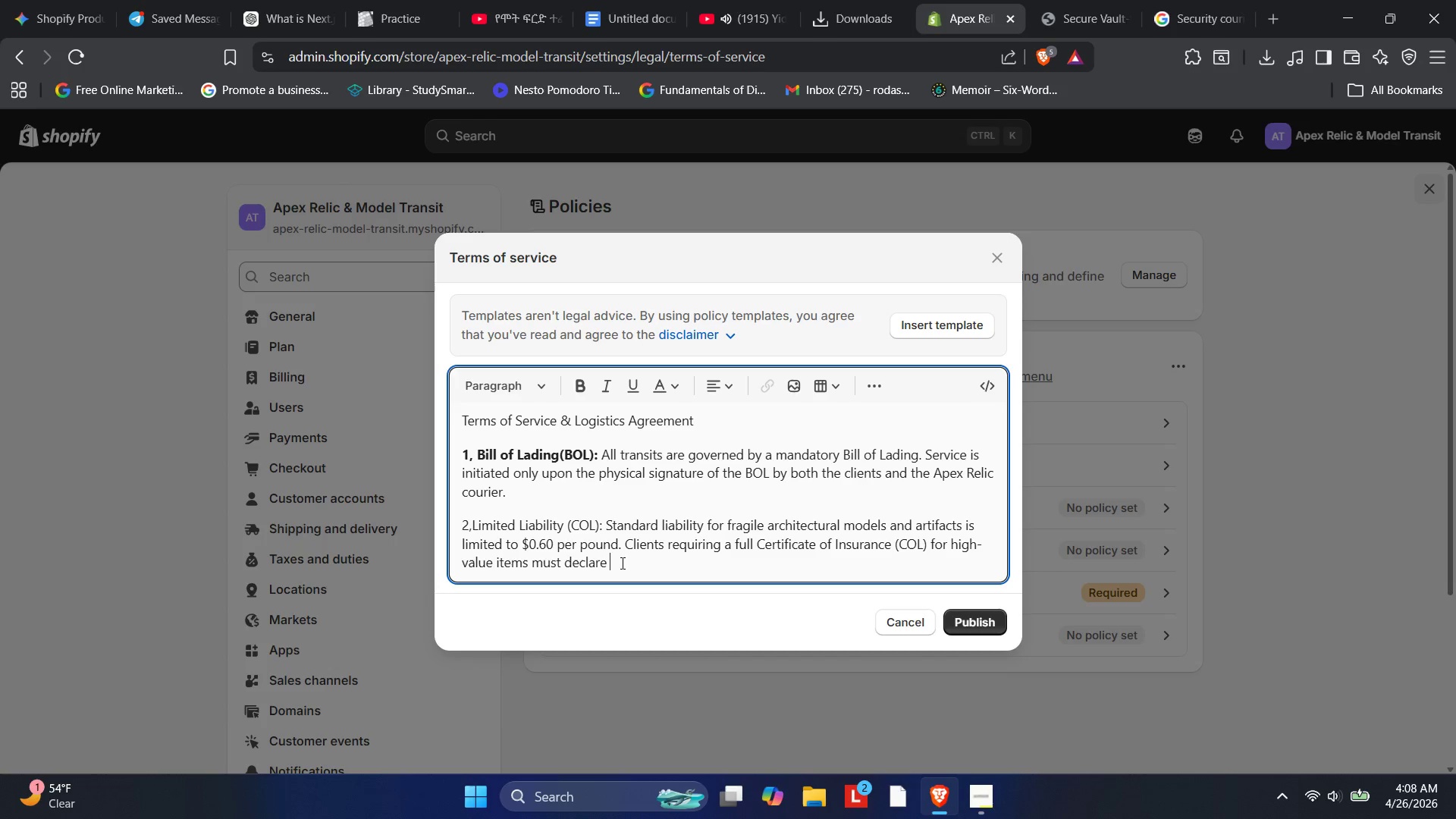 
type(the a)
key(Backspace)
type(valuation 77)
key(Backspace)
 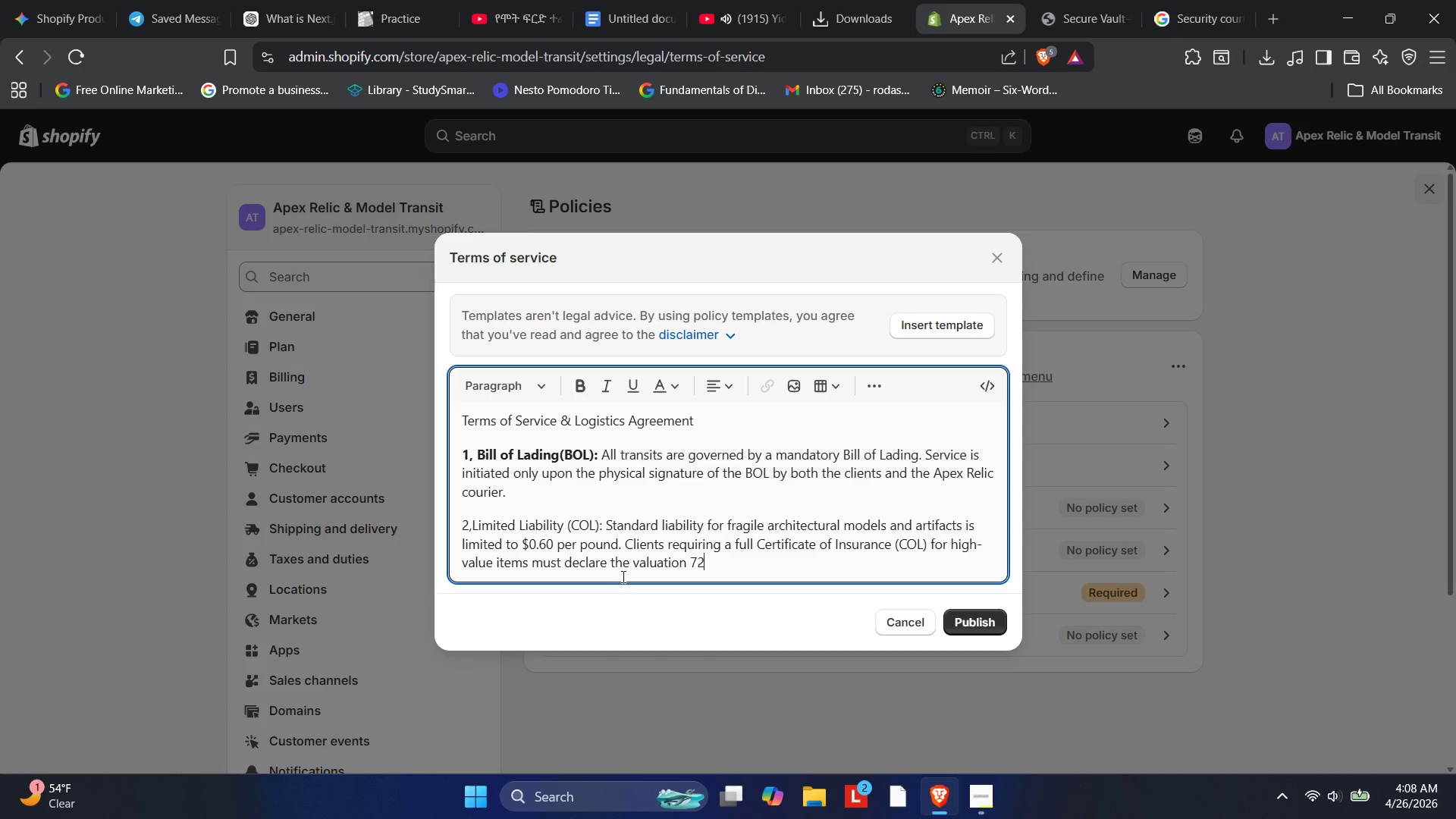 
type(2 hours prior to transit)
 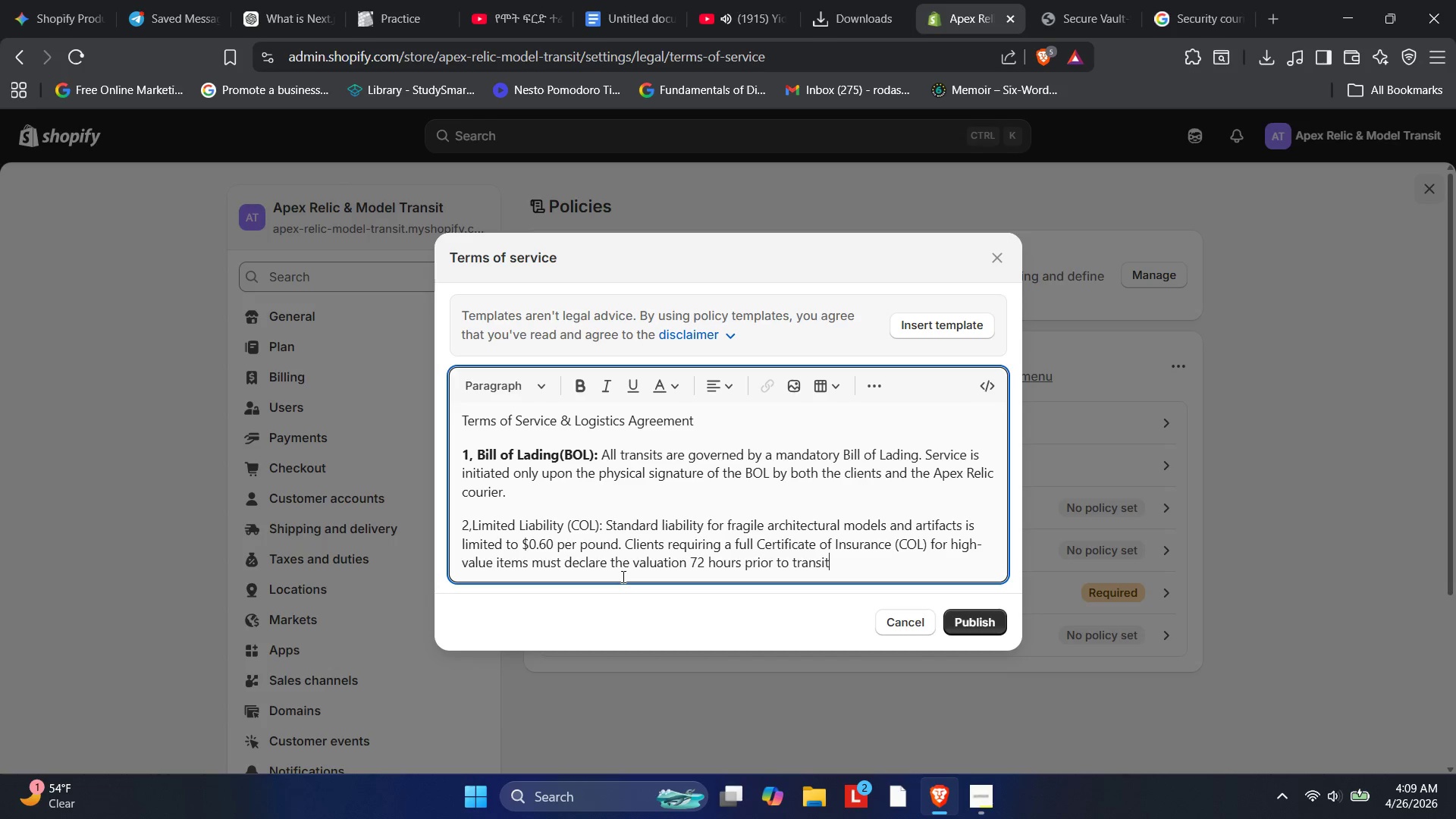 
wait(15.84)
 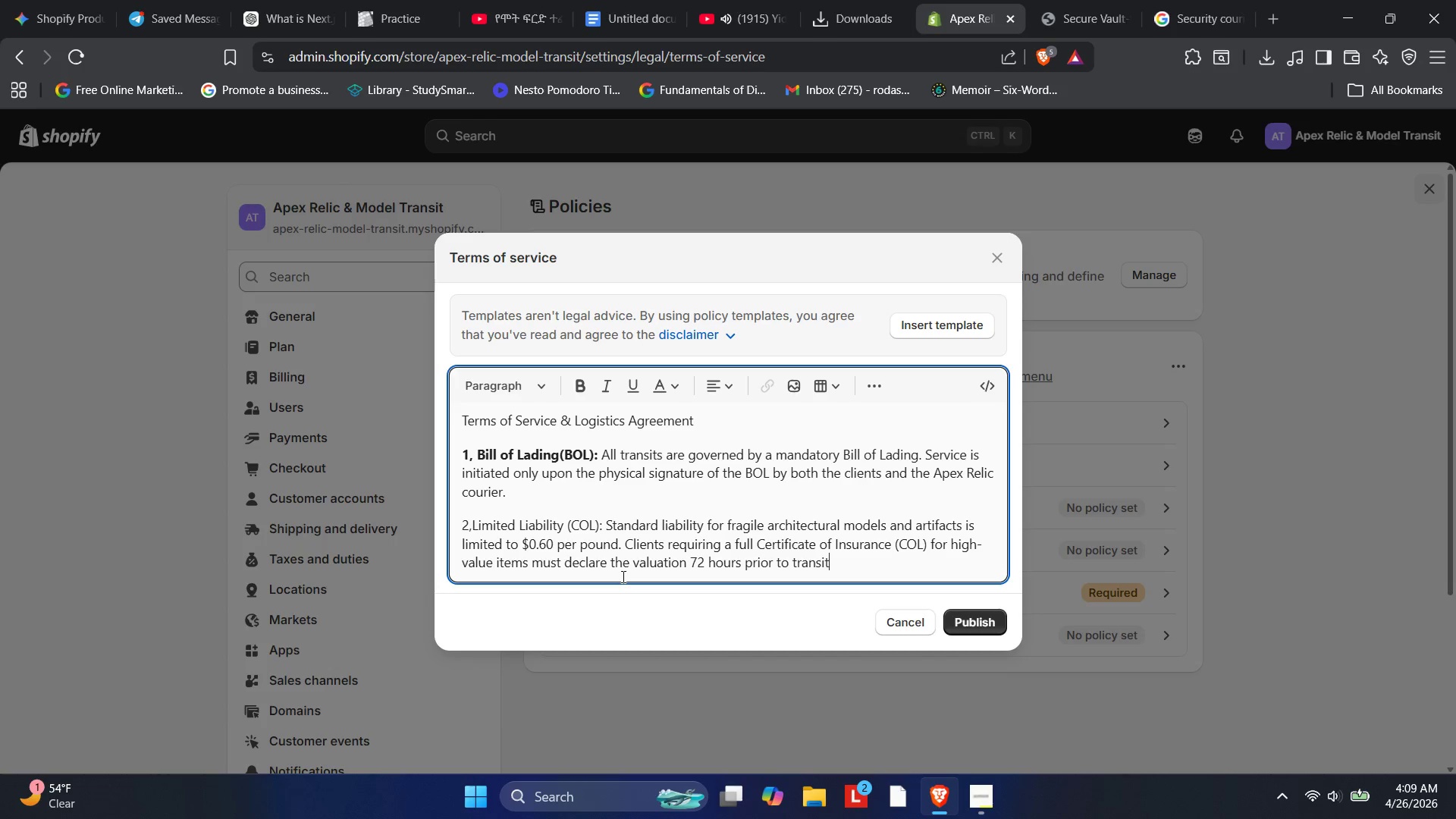 
key(Period)
 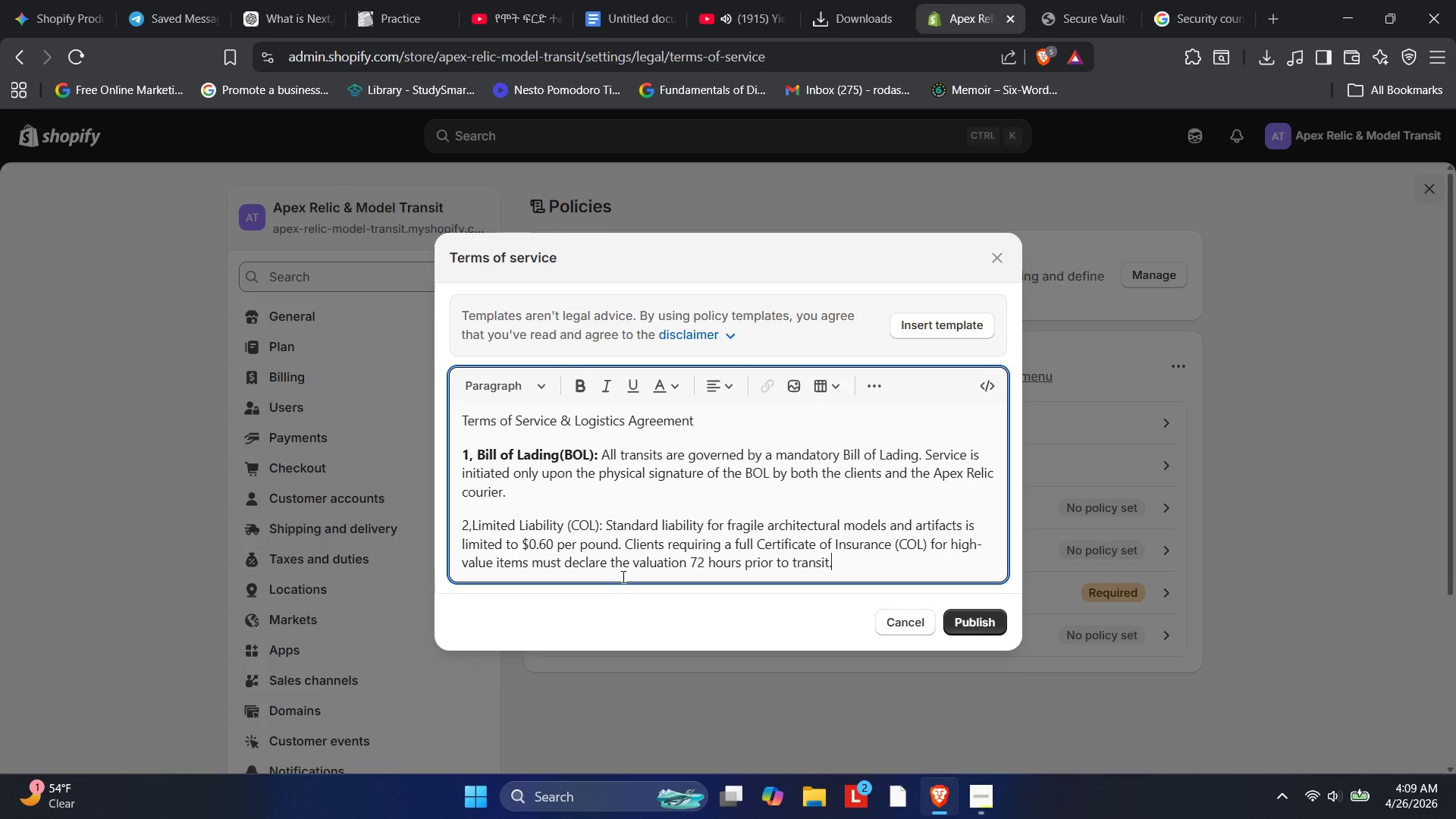 
key(Enter)
 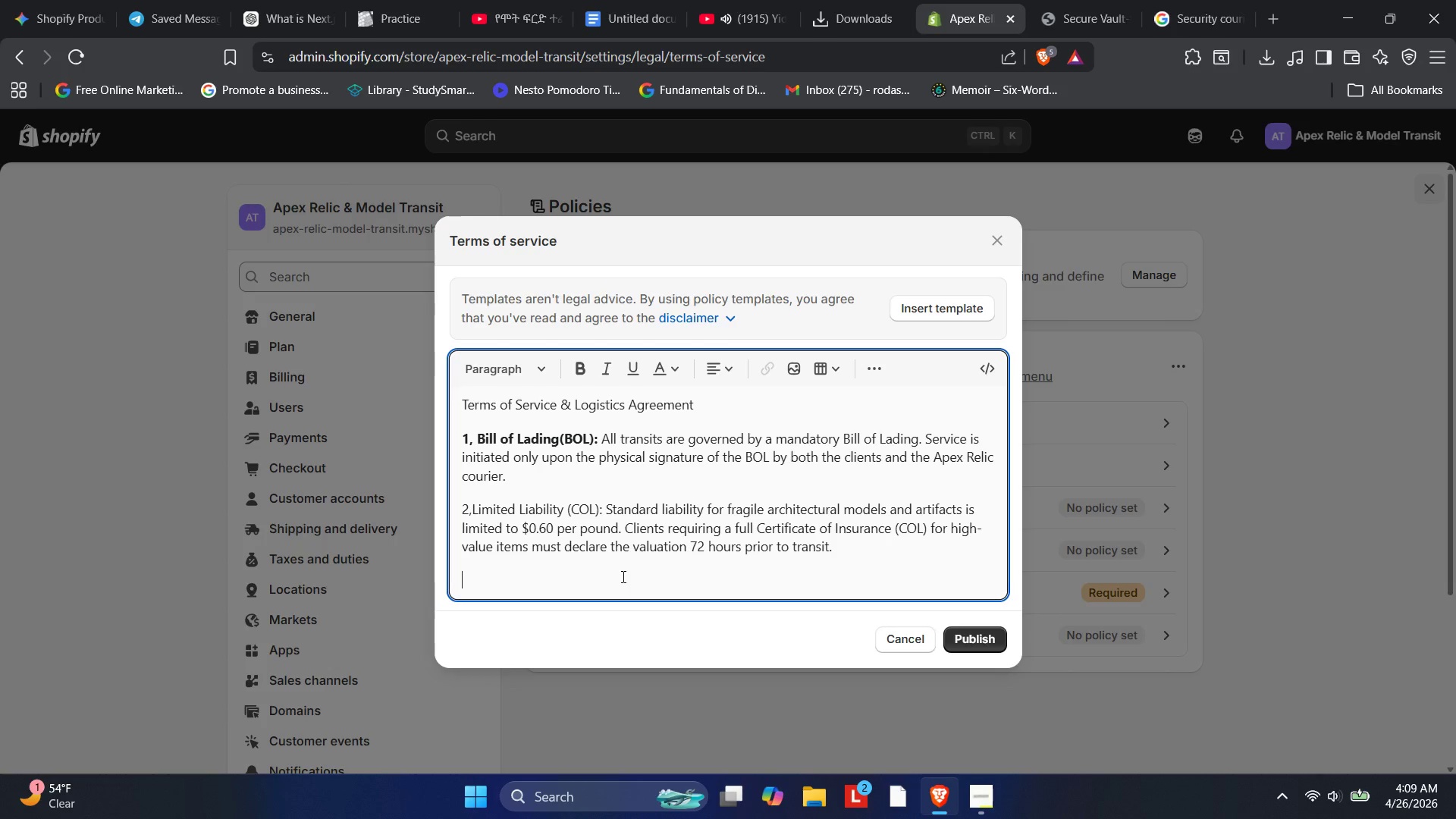 
key(3)
 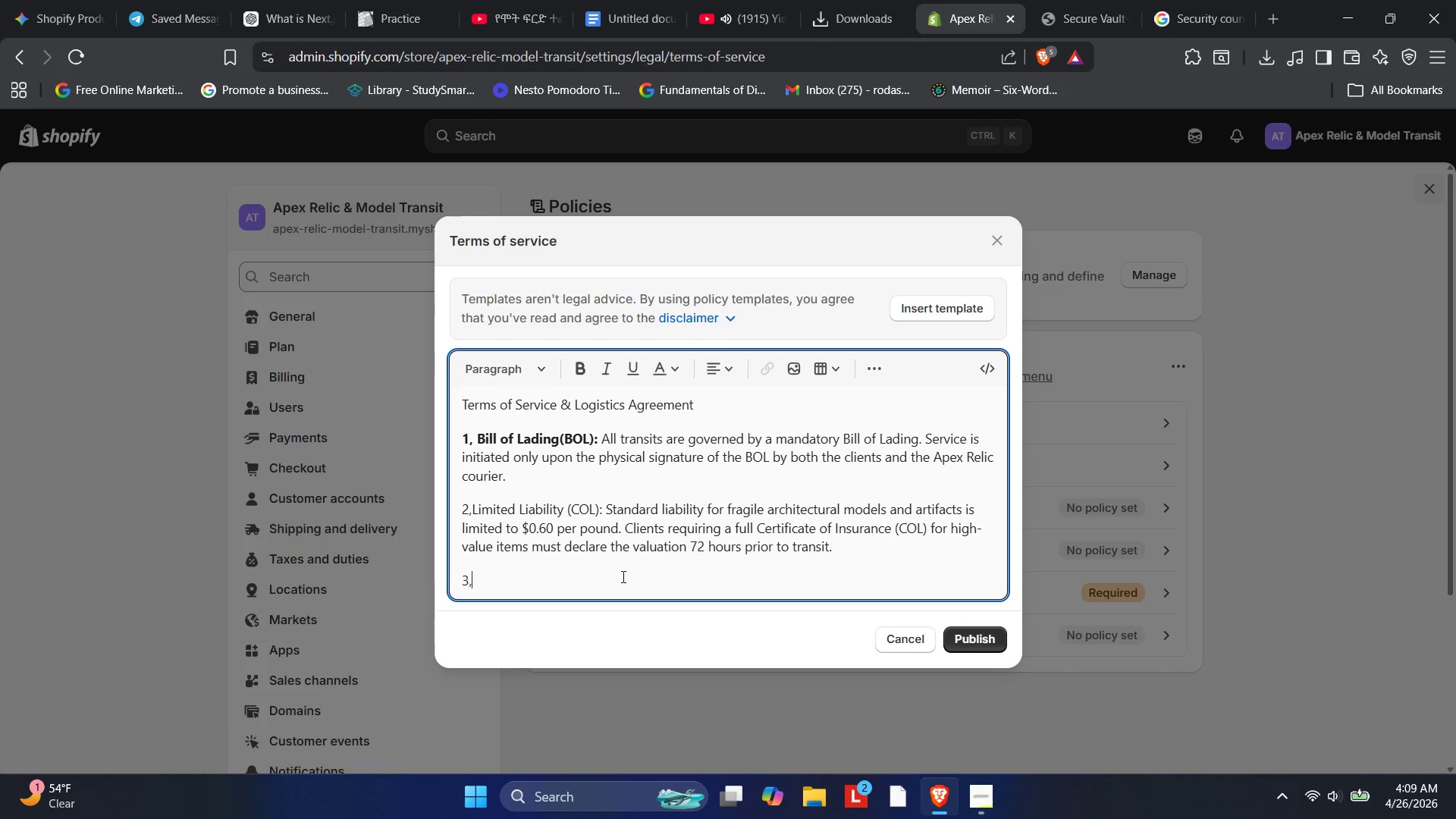 
key(Comma)
 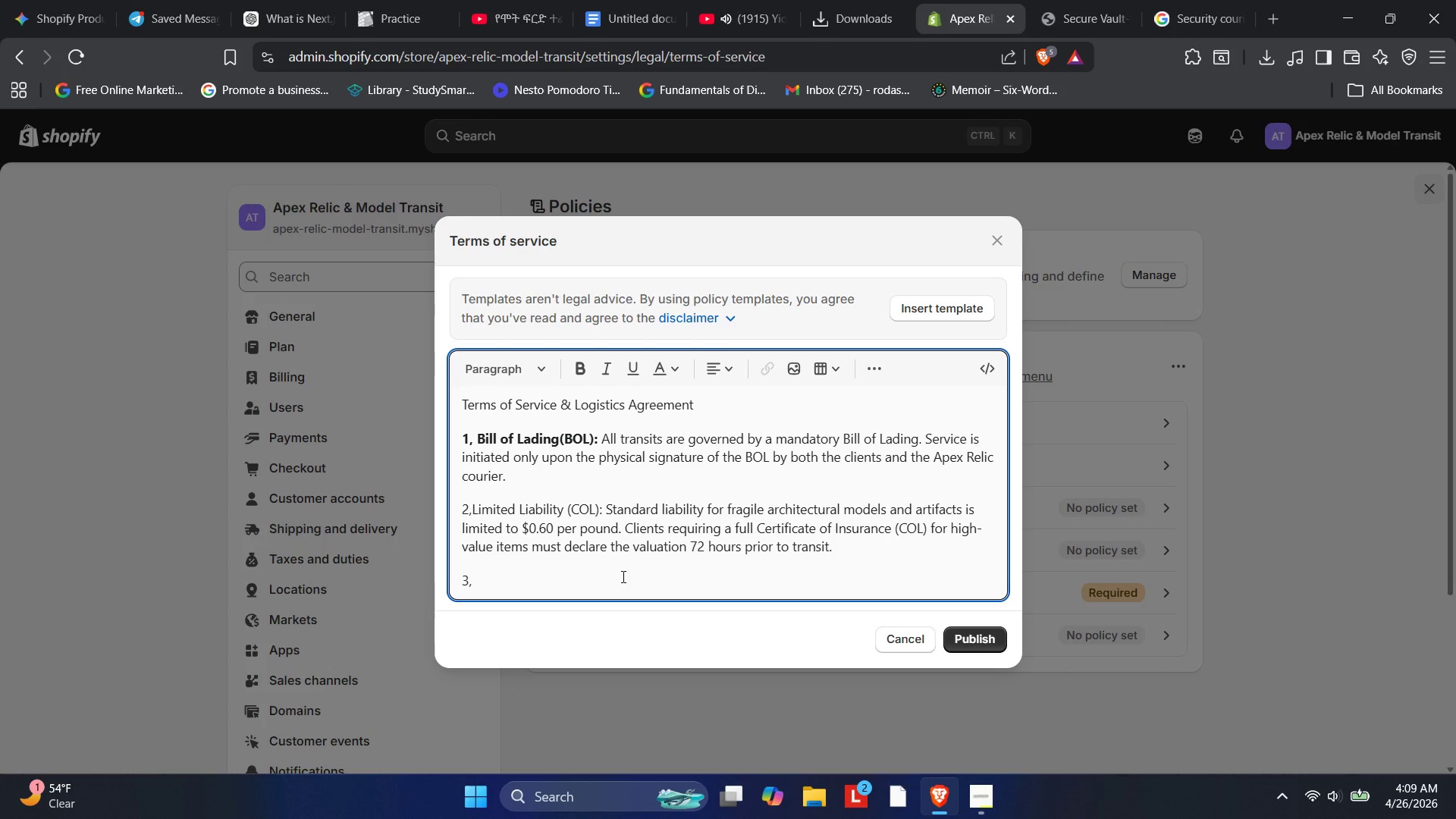 
key(Space)
 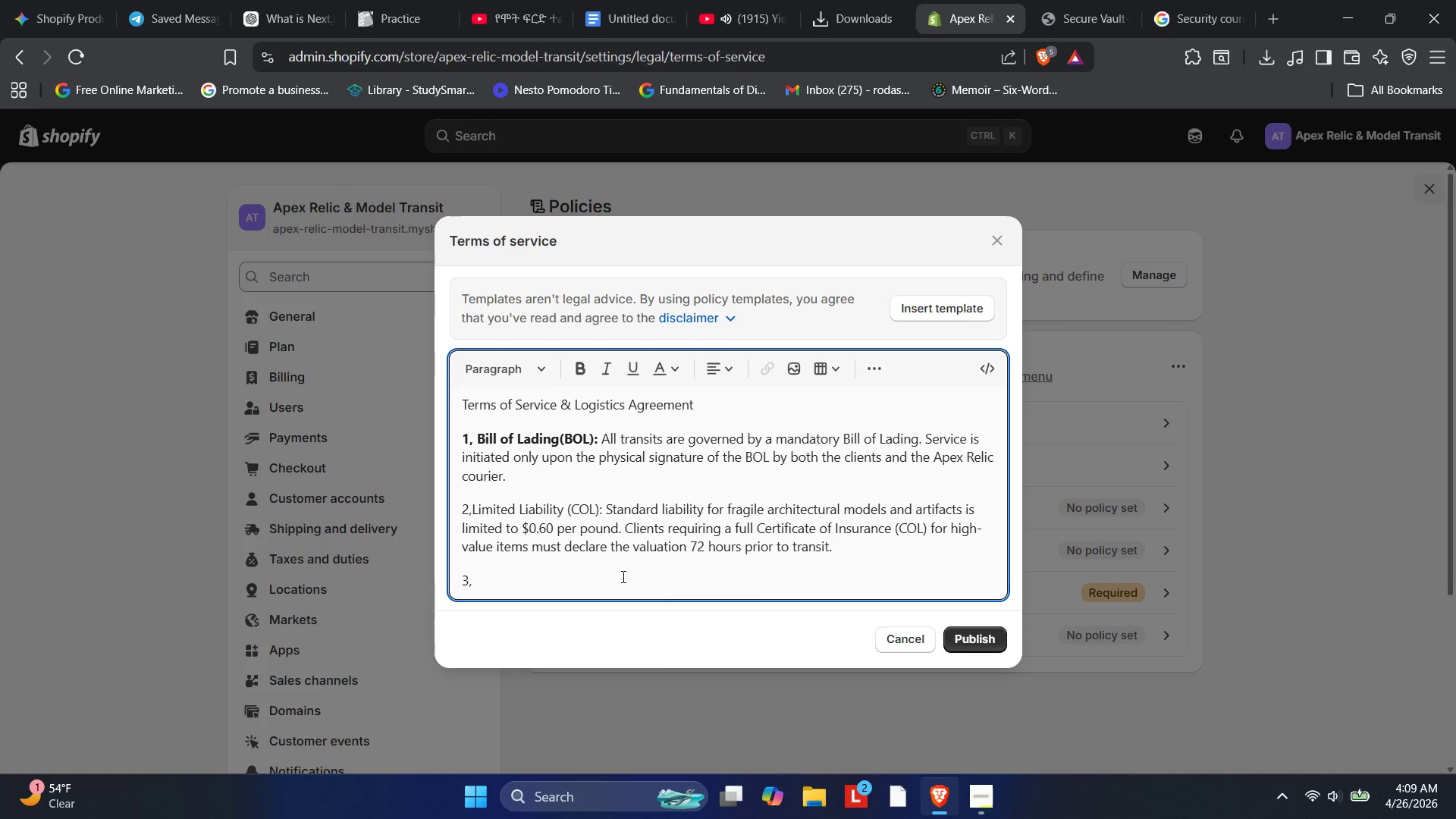 
key(CapsLock)
 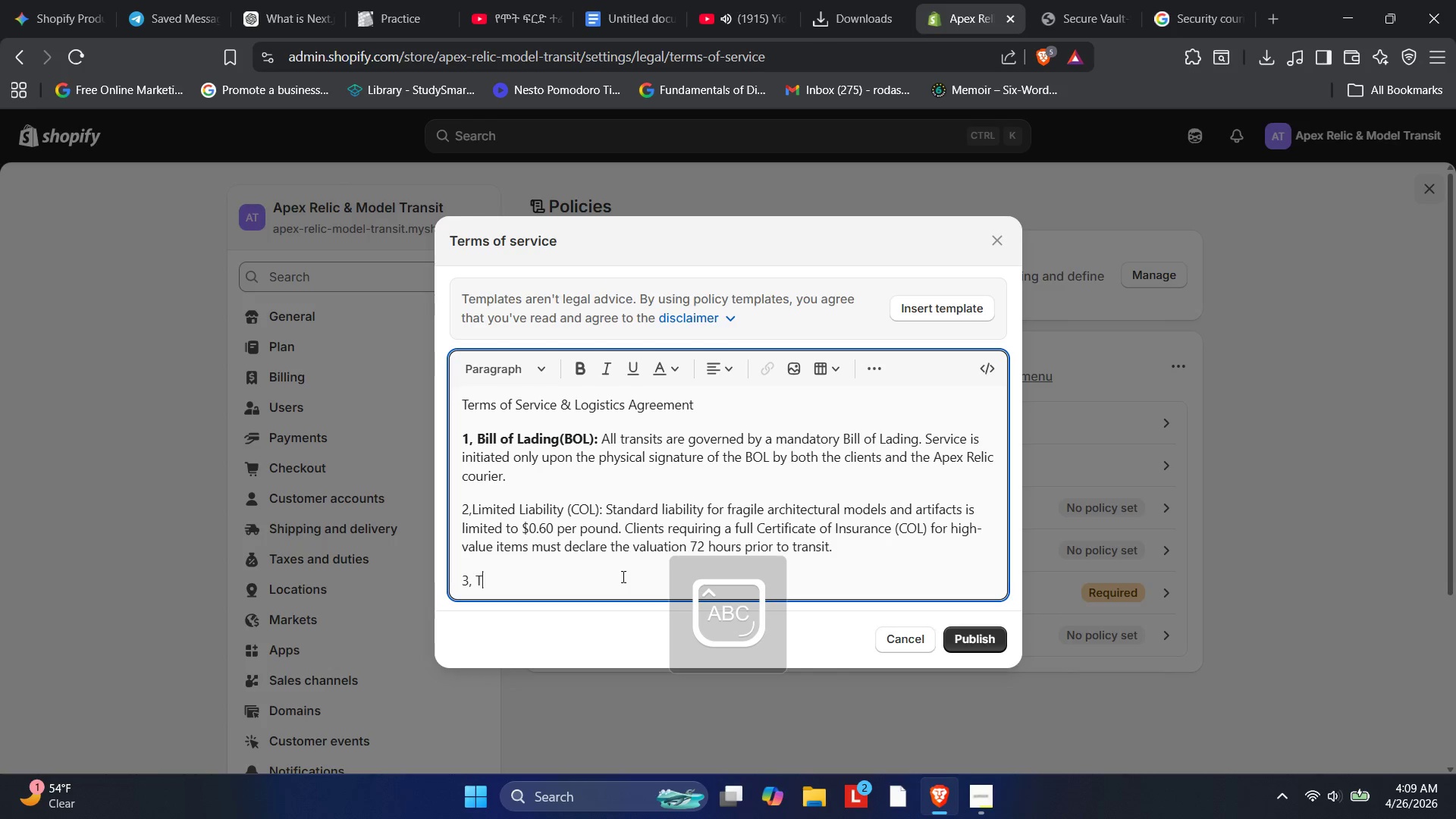 
key(T)
 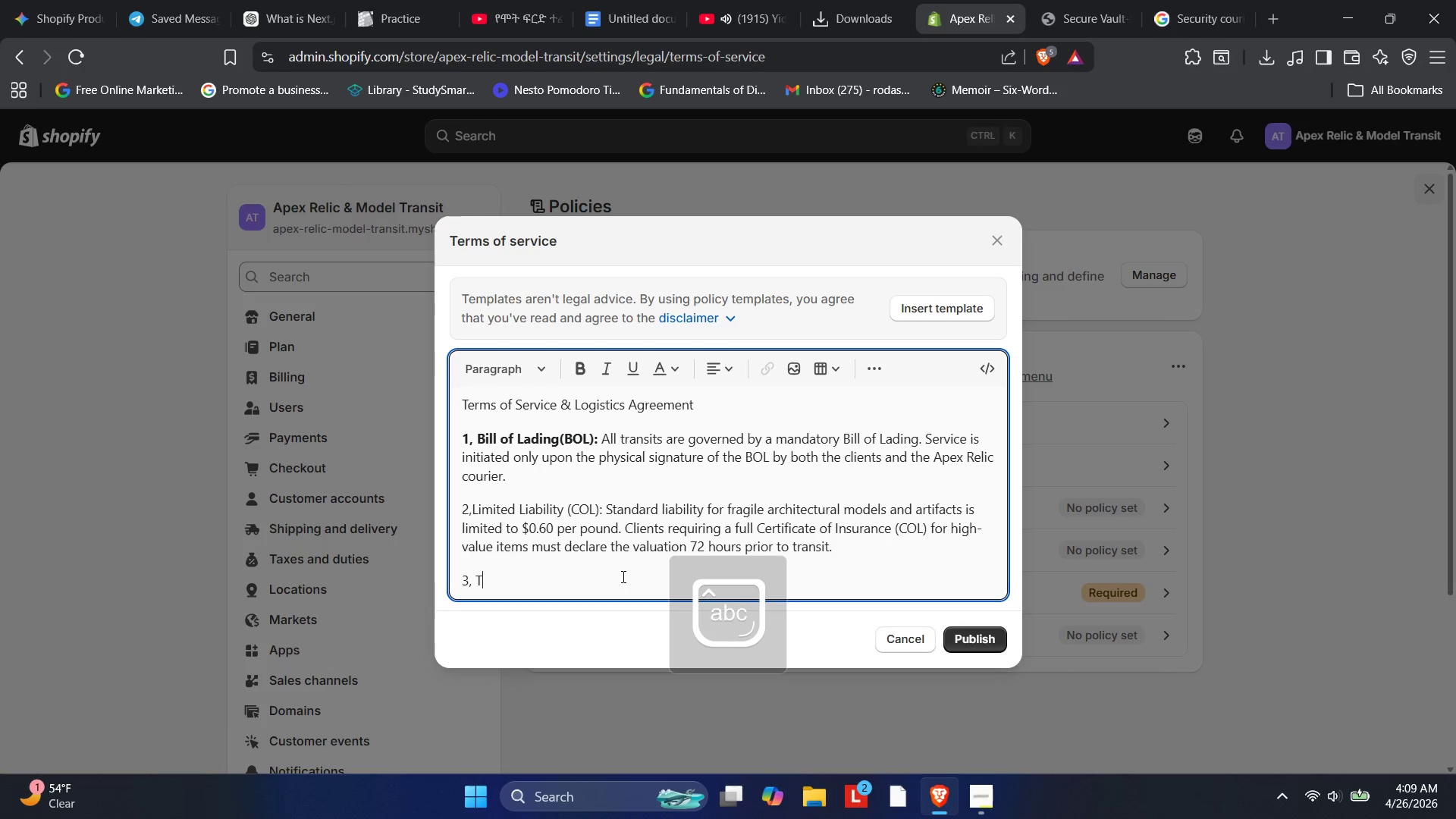 
key(CapsLock)
 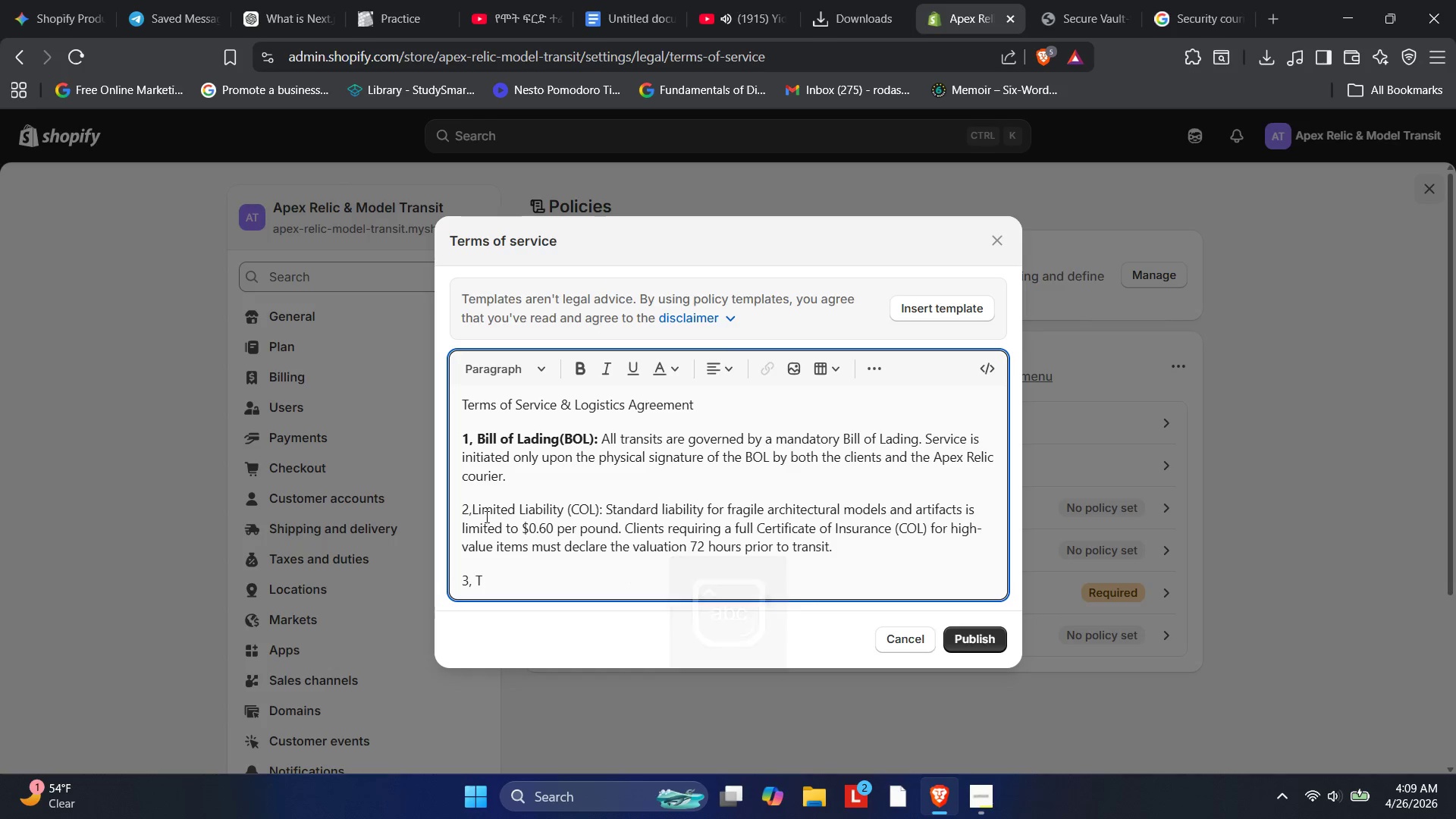 
wait(5.08)
 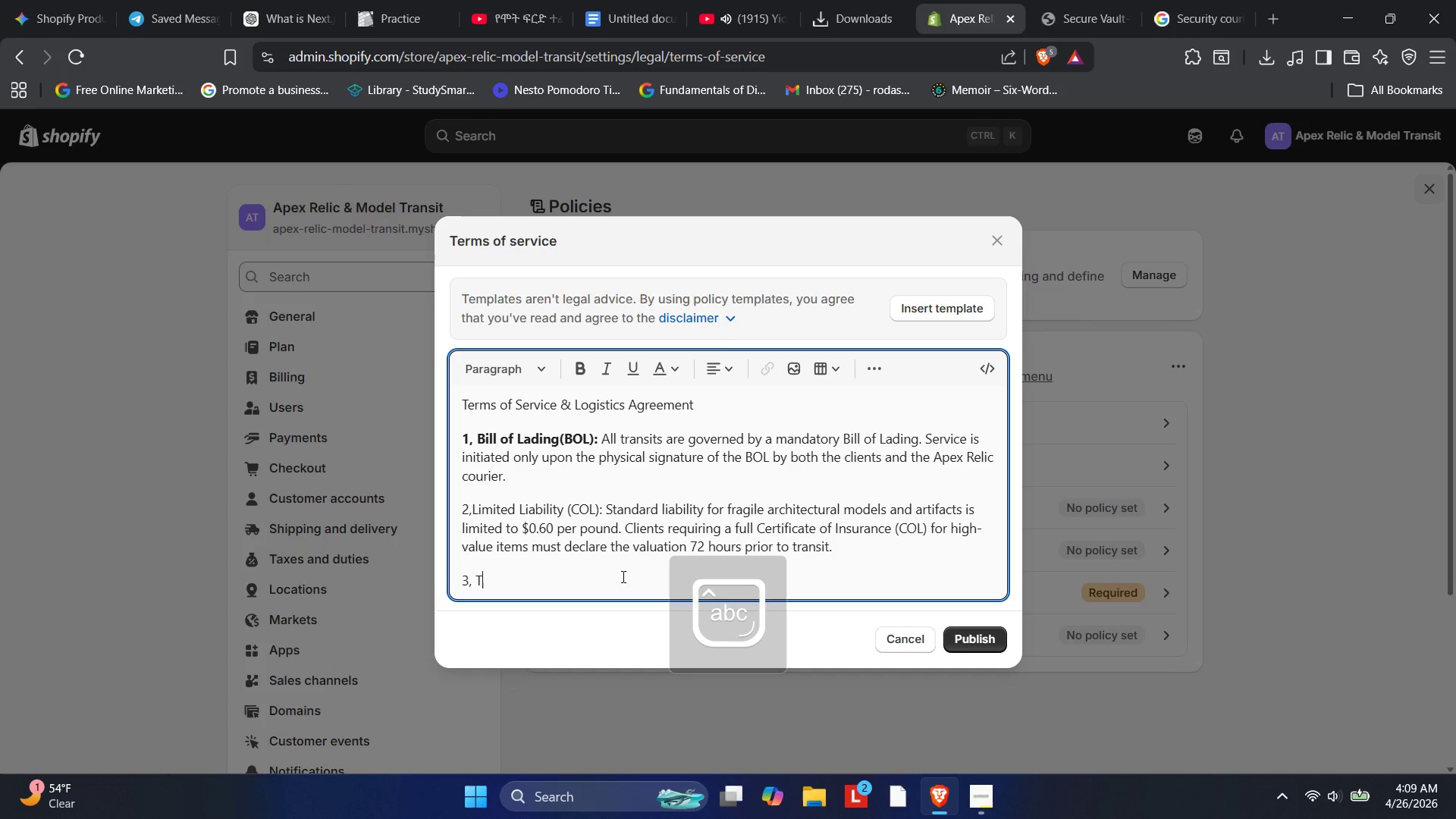 
left_click([472, 504])
 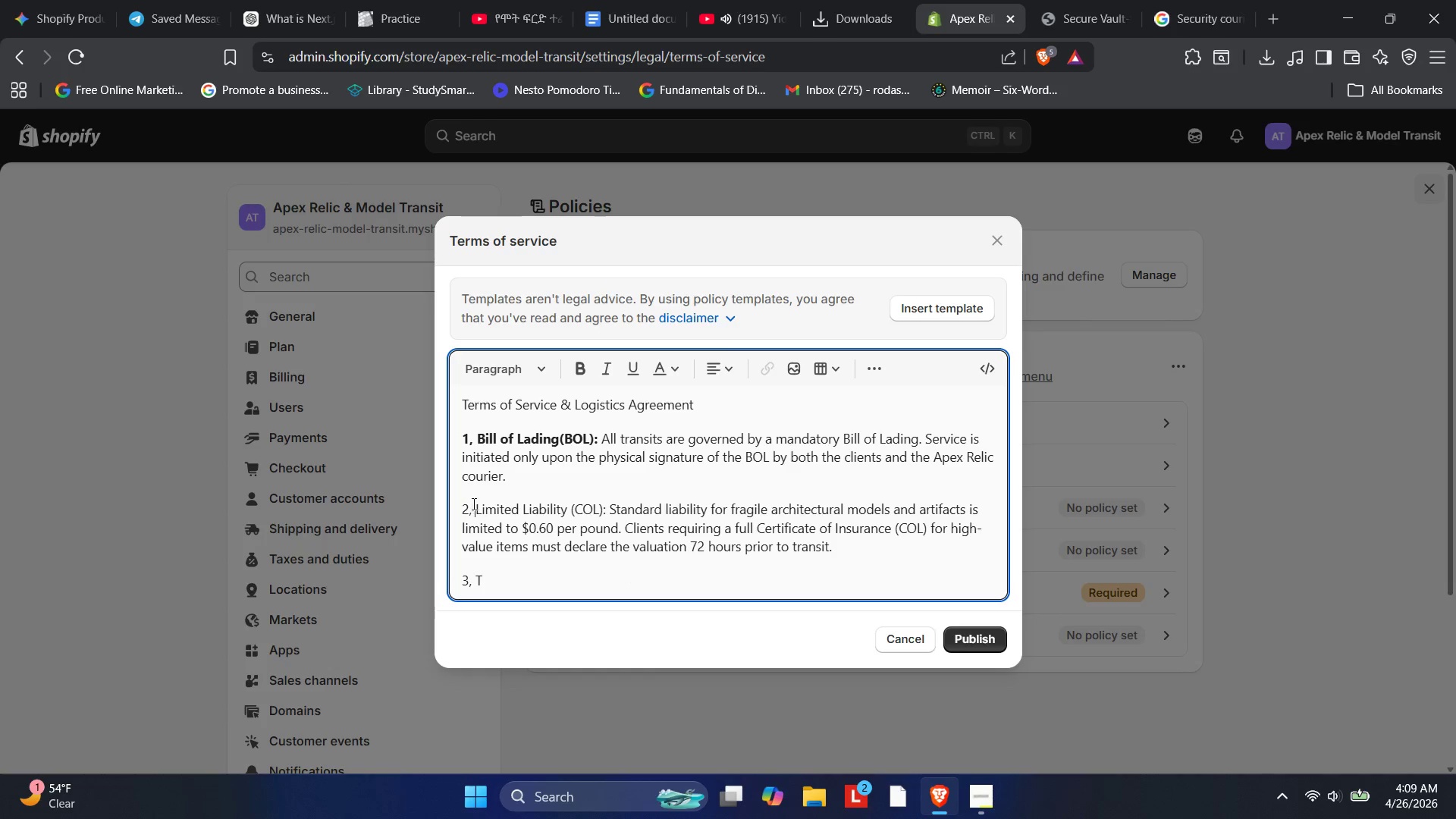 
key(Space)
 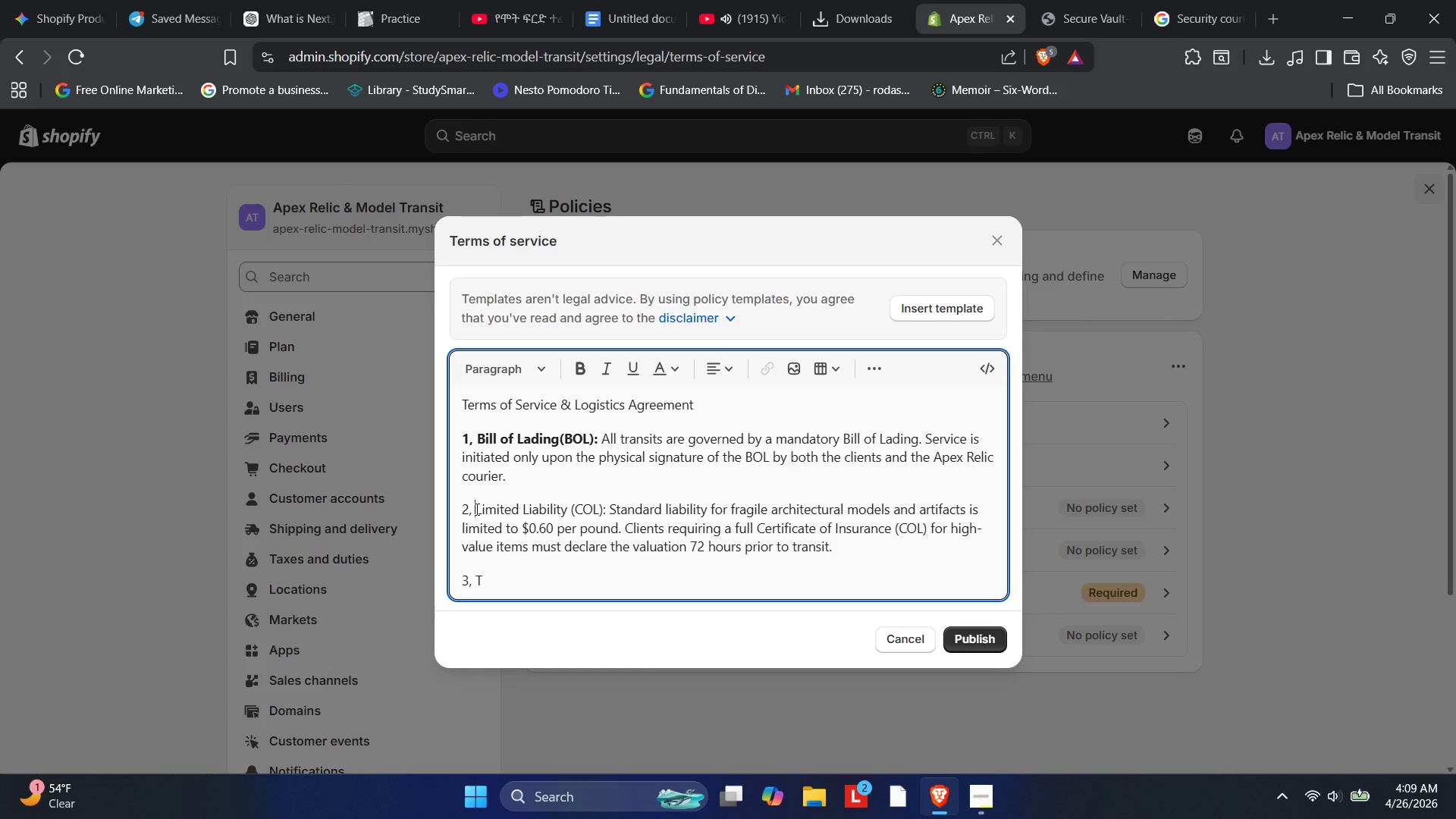 
left_click_drag(start_coordinate=[475, 509], to_coordinate=[604, 507])
 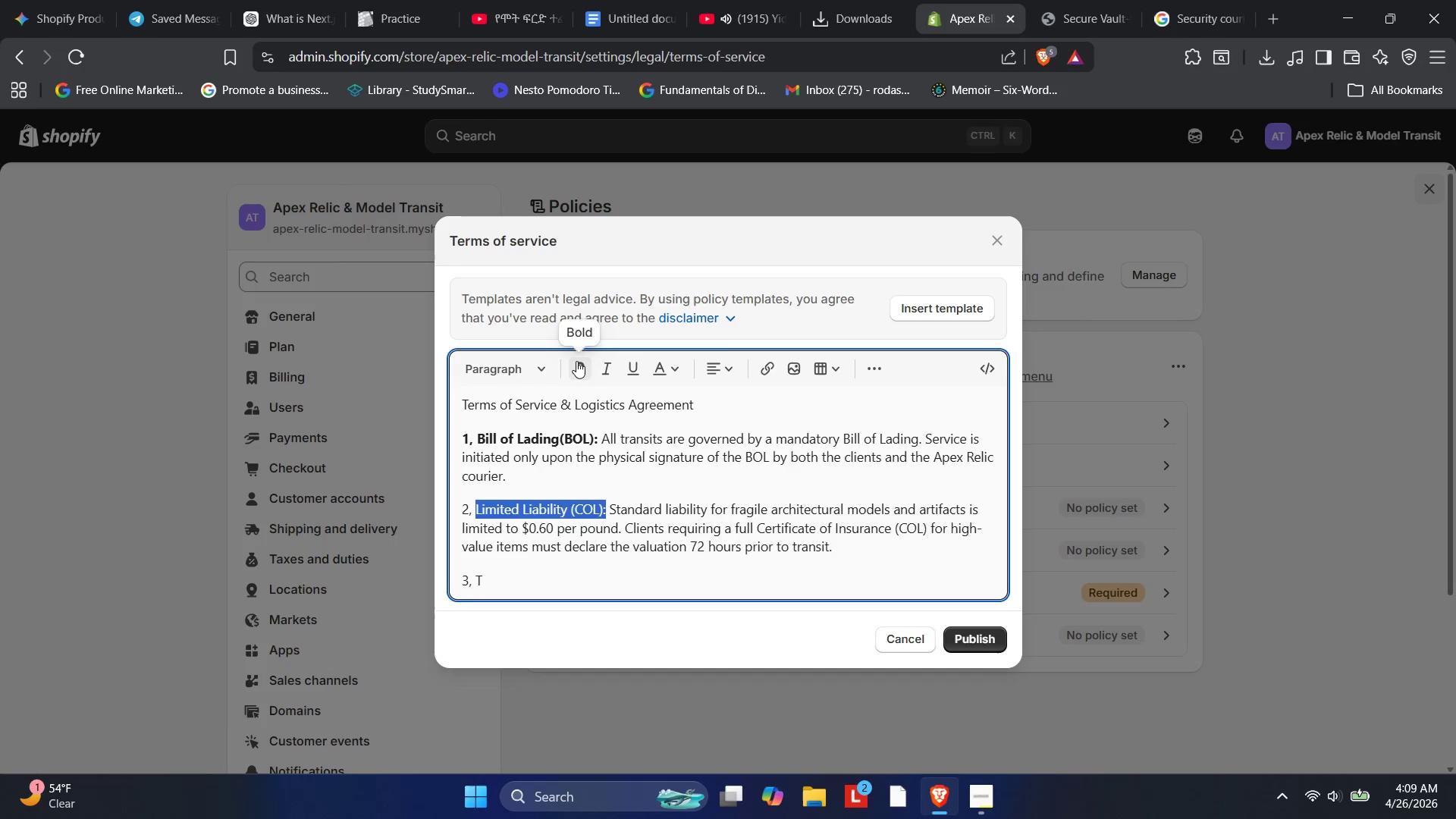 
left_click([576, 362])
 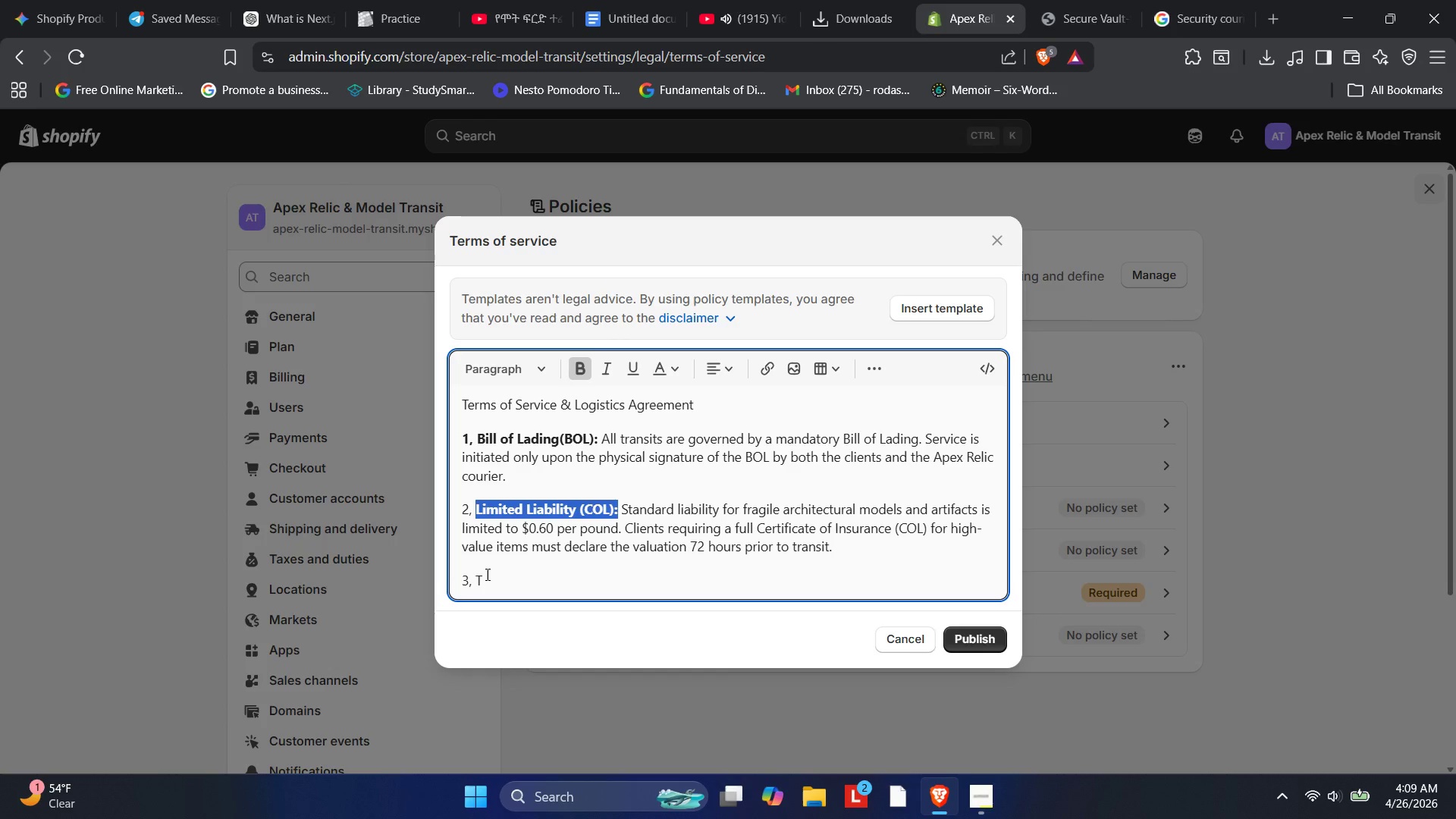 
left_click([486, 574])
 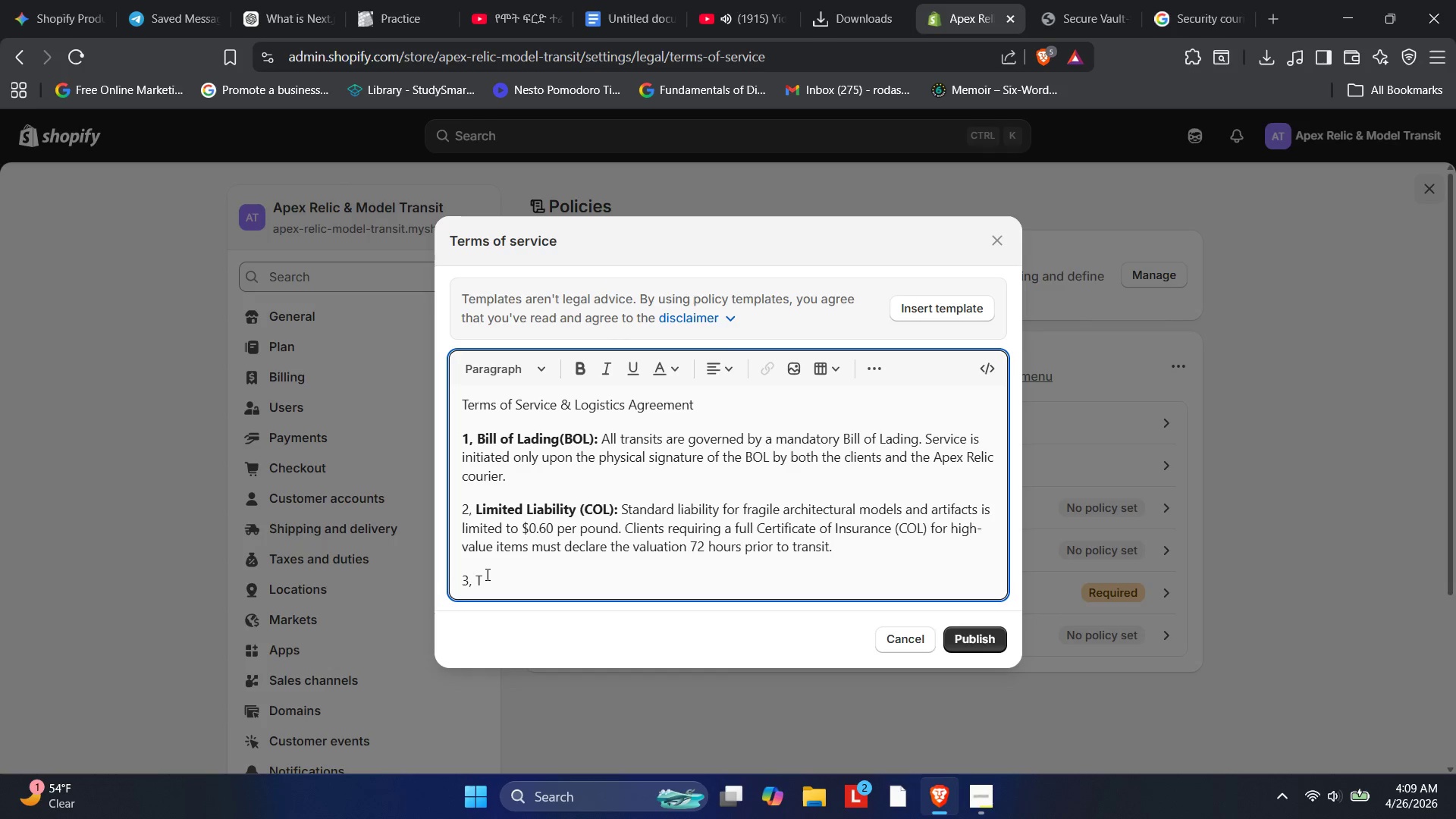 
key(Backspace)
type(Transit Protocol:)
 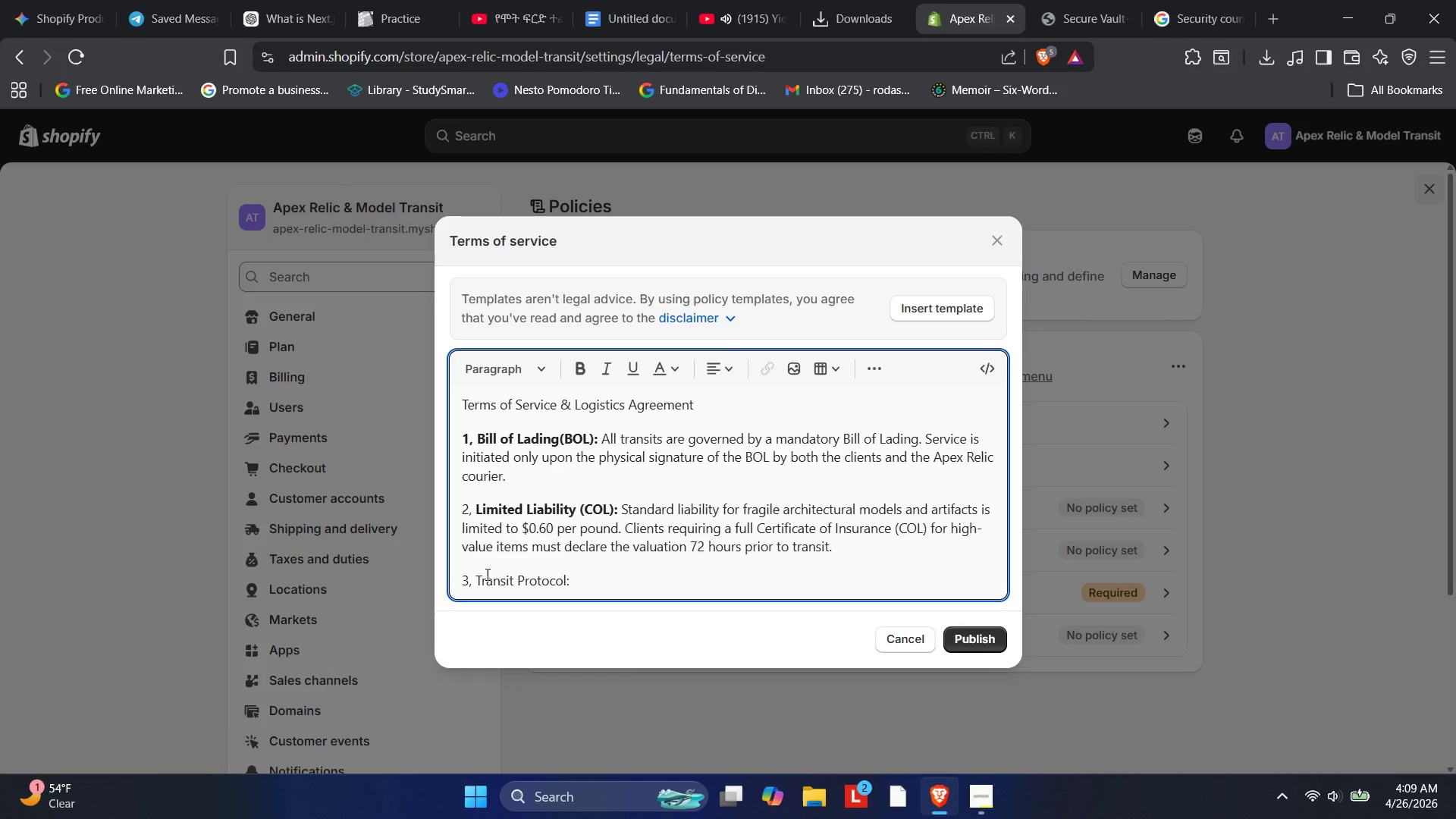 
left_click_drag(start_coordinate=[584, 576], to_coordinate=[420, 555])
 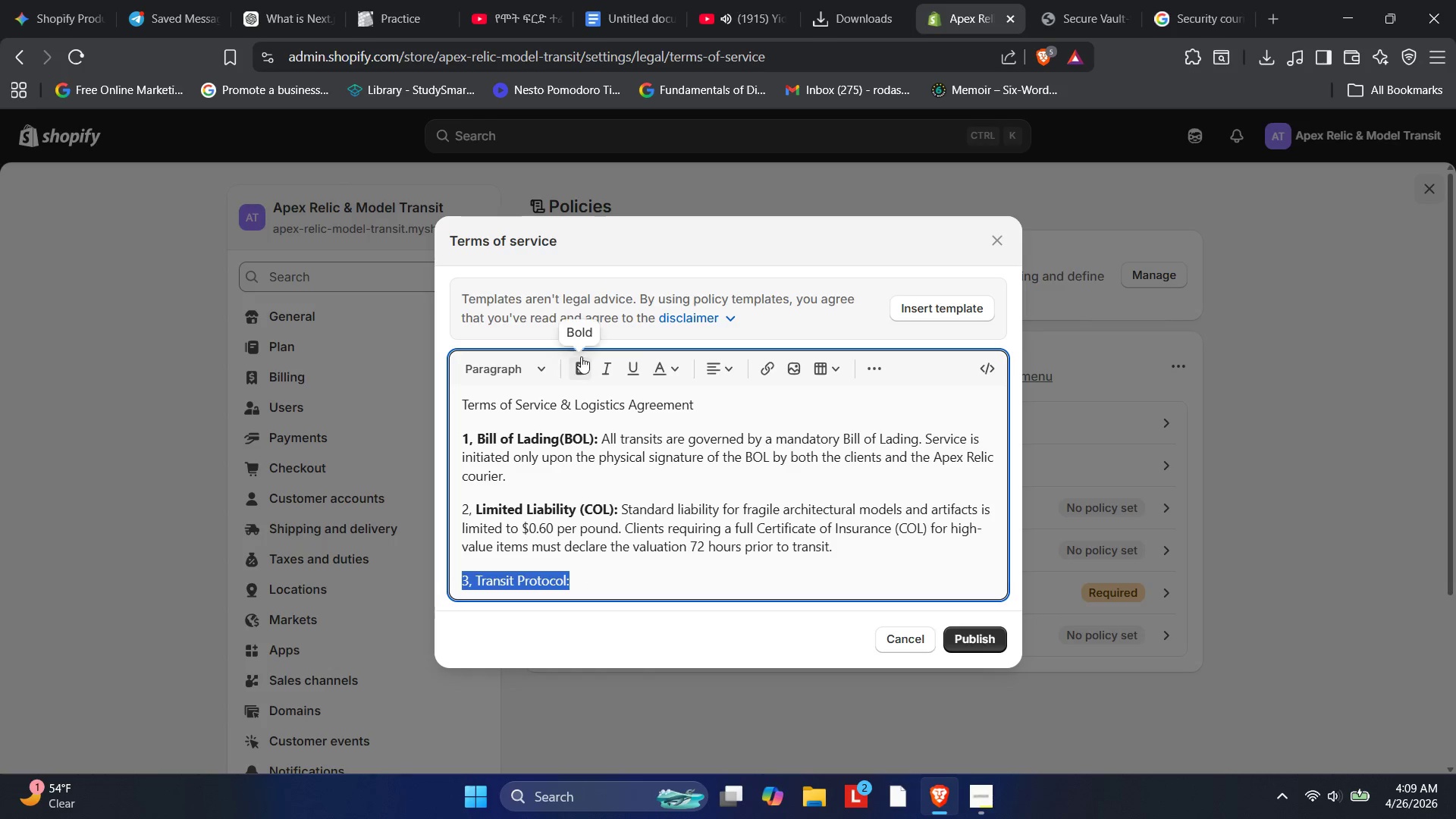 
left_click([581, 356])
 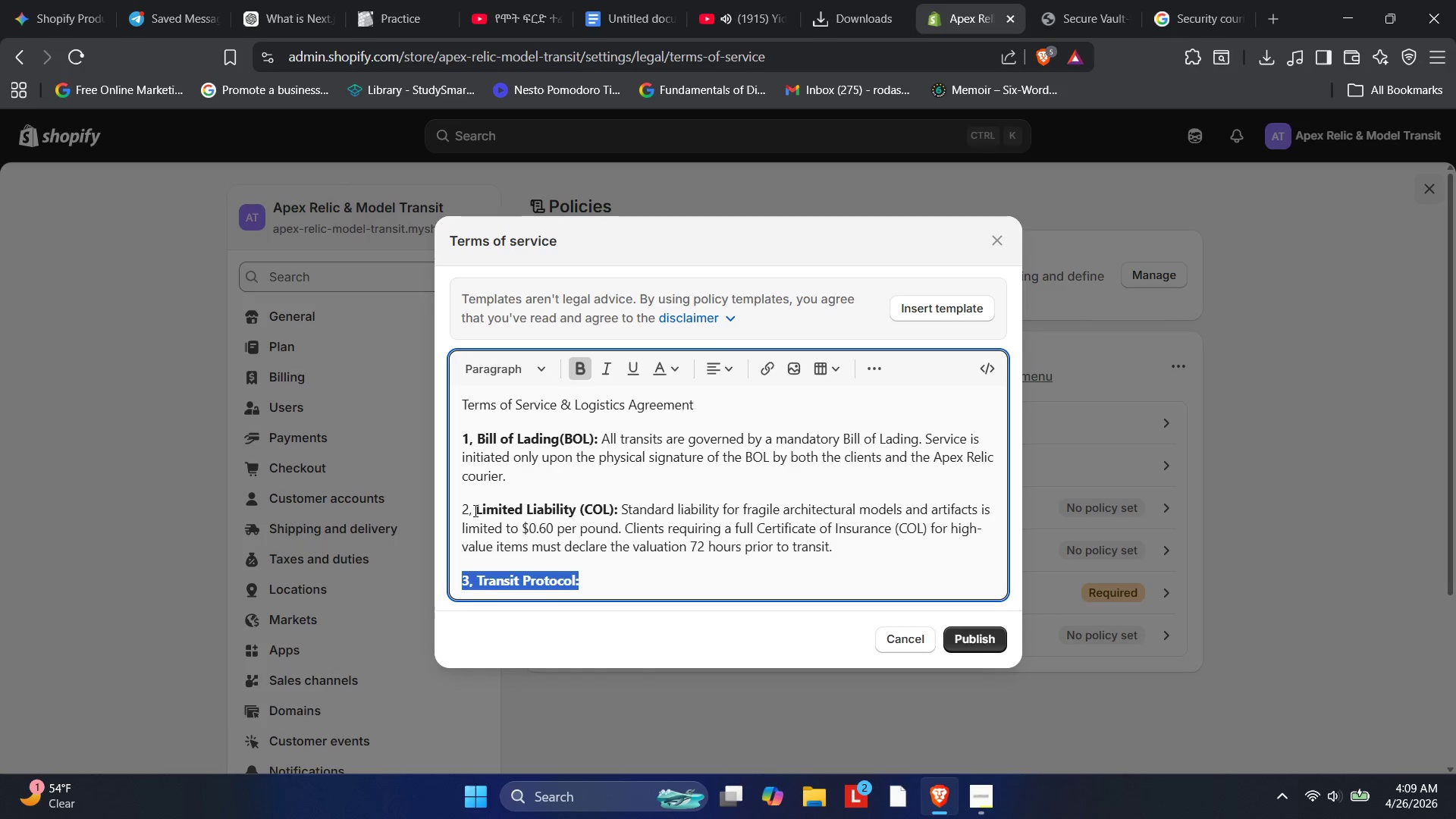 
left_click([474, 510])
 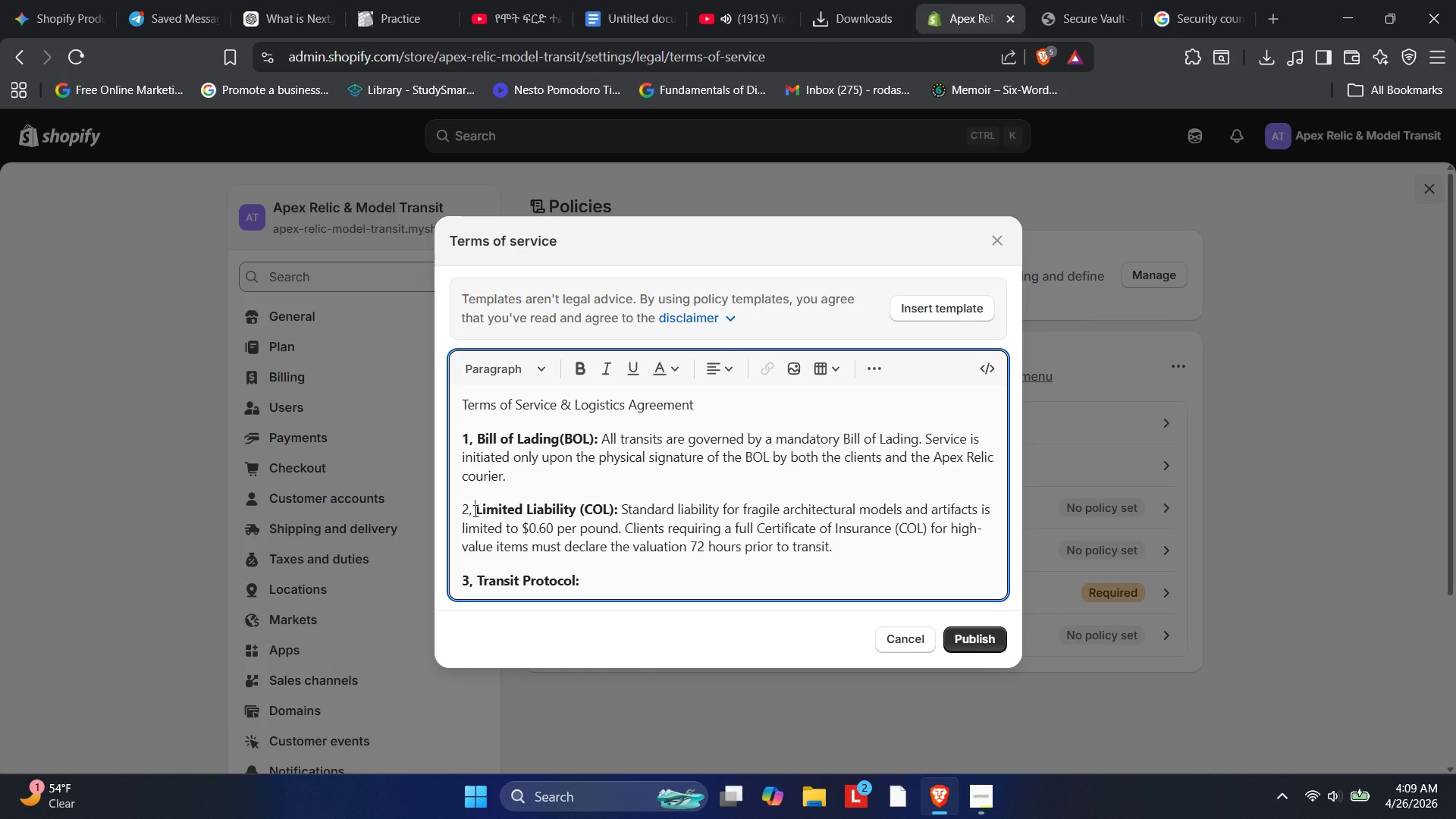 
hold_key(key=Enter, duration=0.89)
 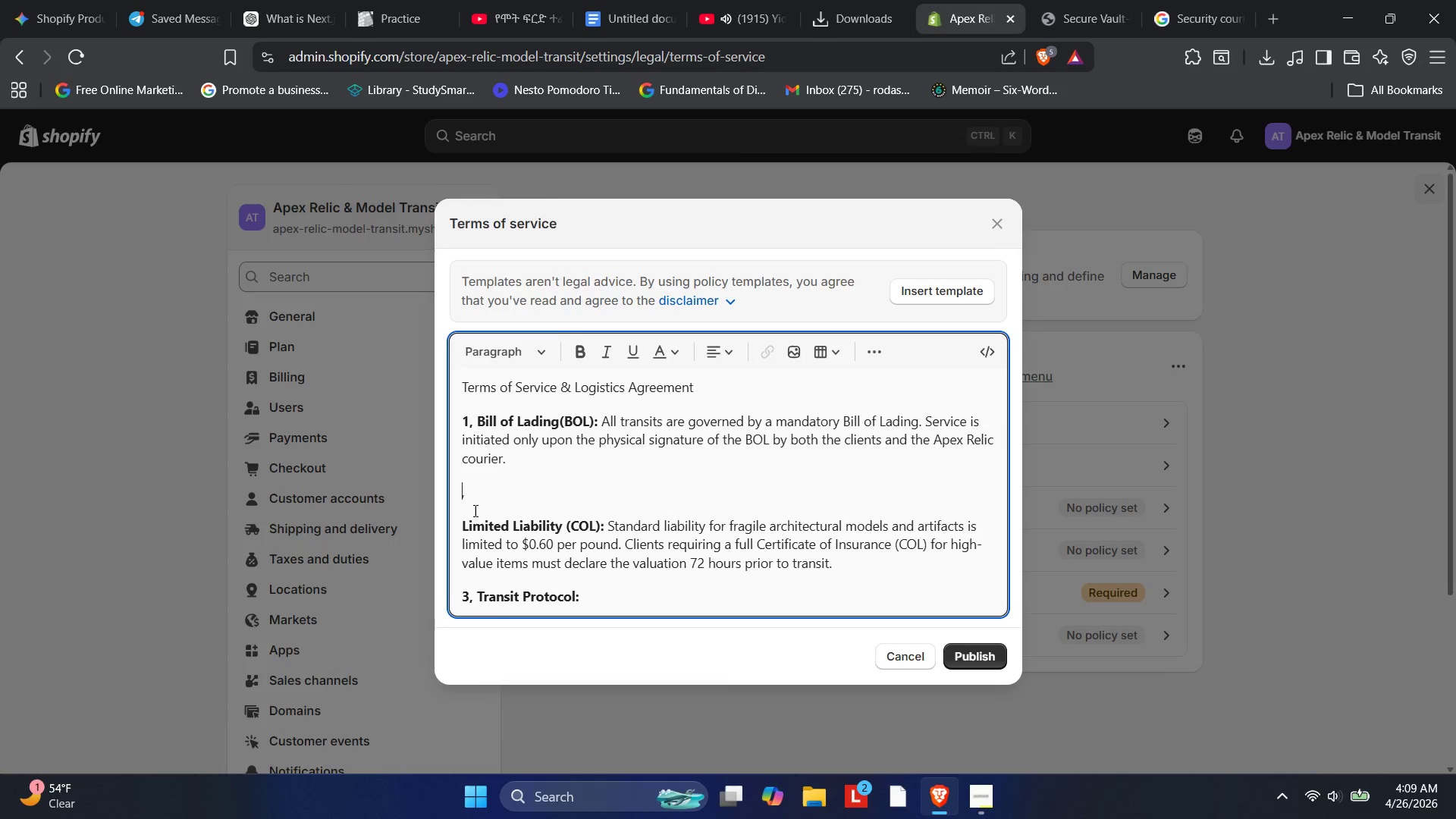 
key(ArrowLeft)
 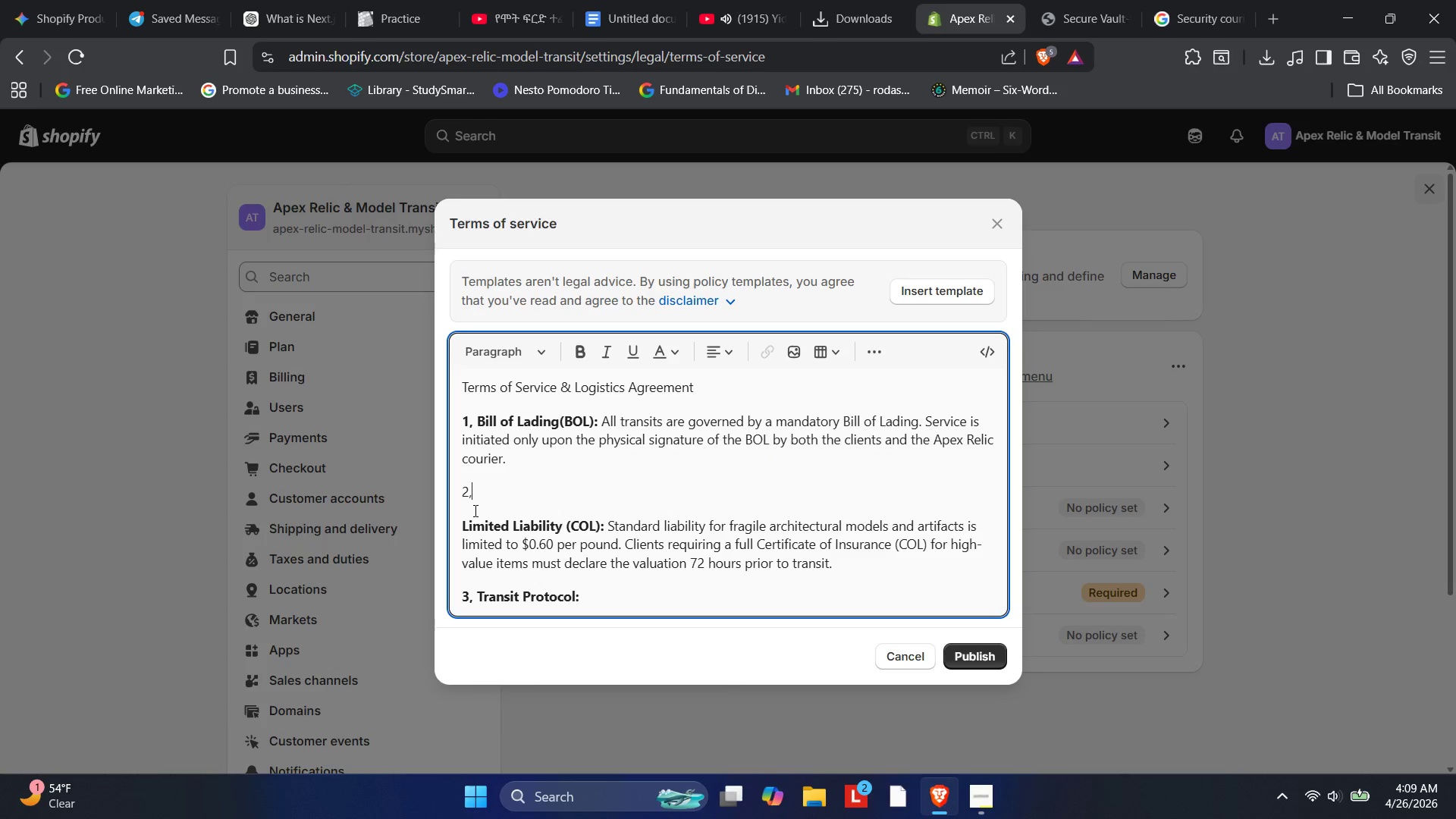 
key(ArrowLeft)
 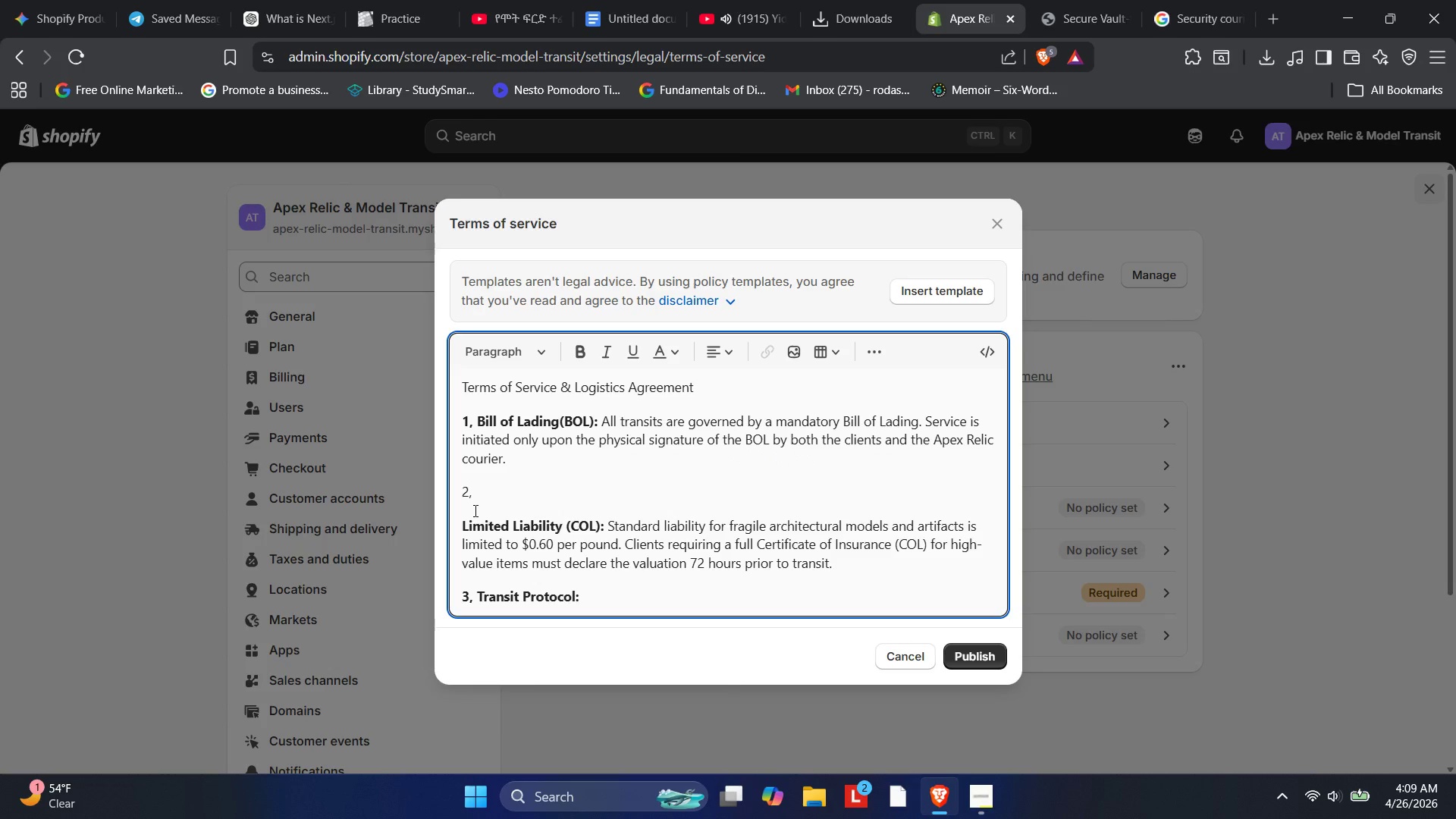 
key(Backspace)
 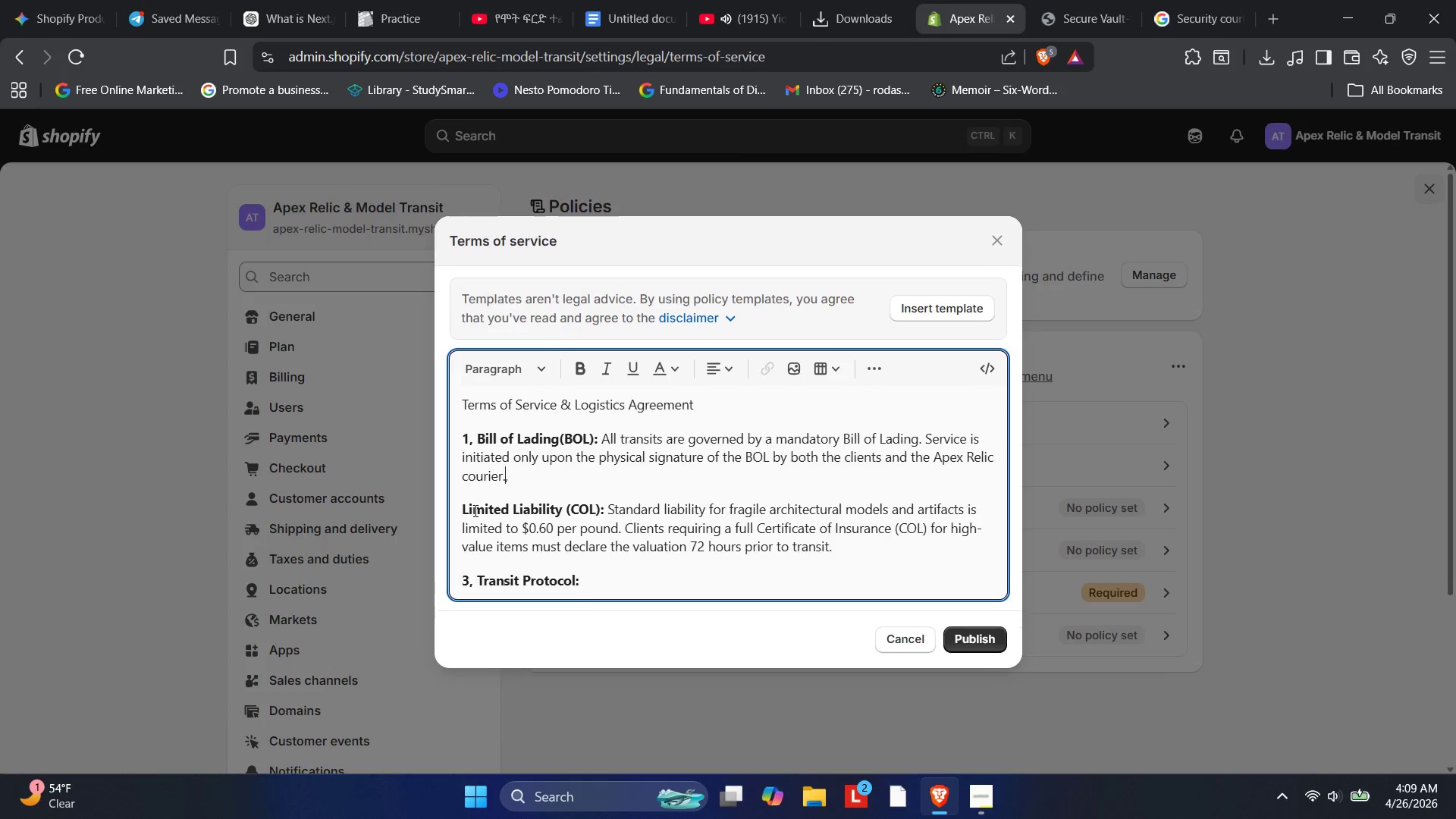 
key(Backspace)
 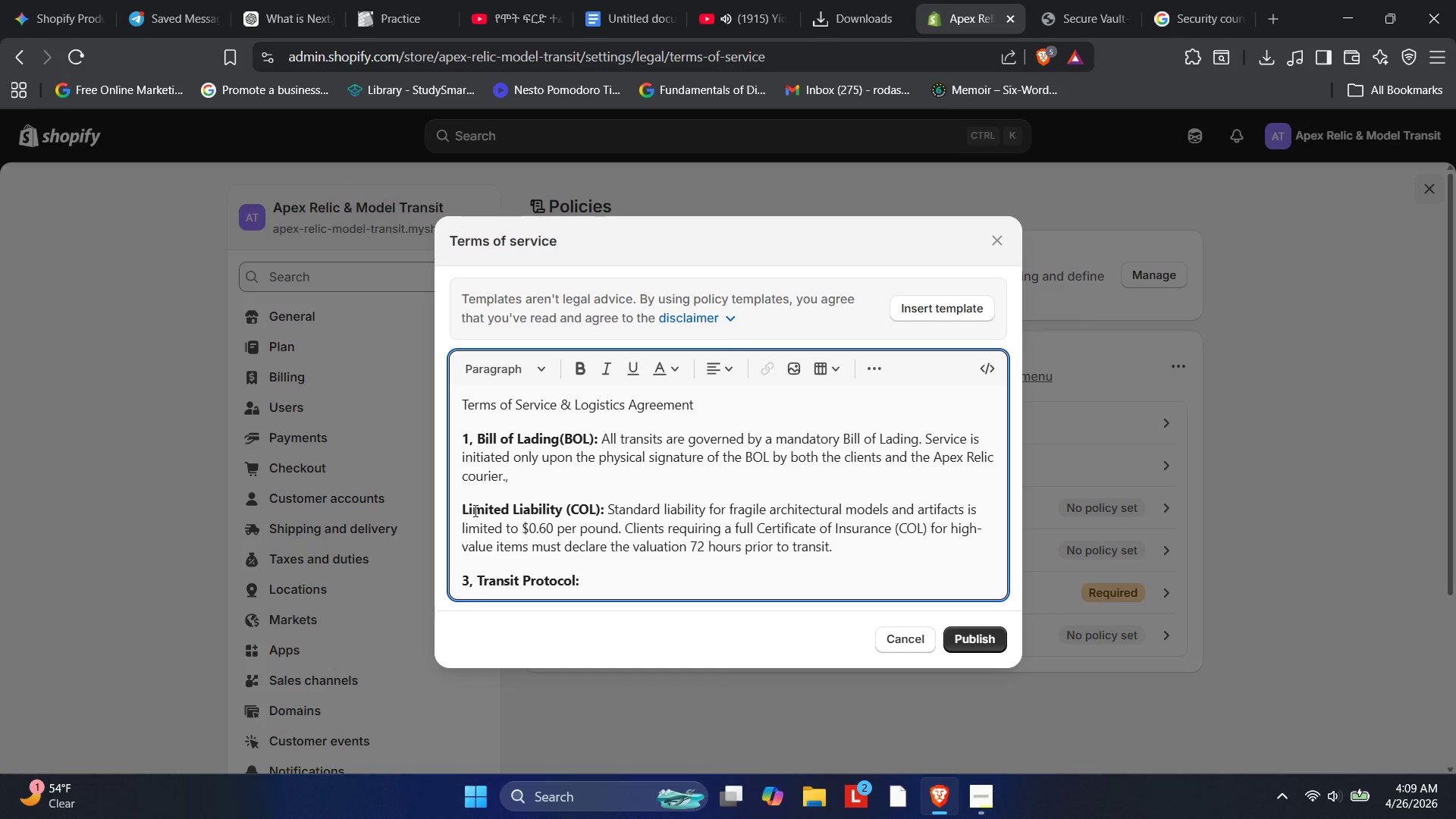 
key(Control+Z)
 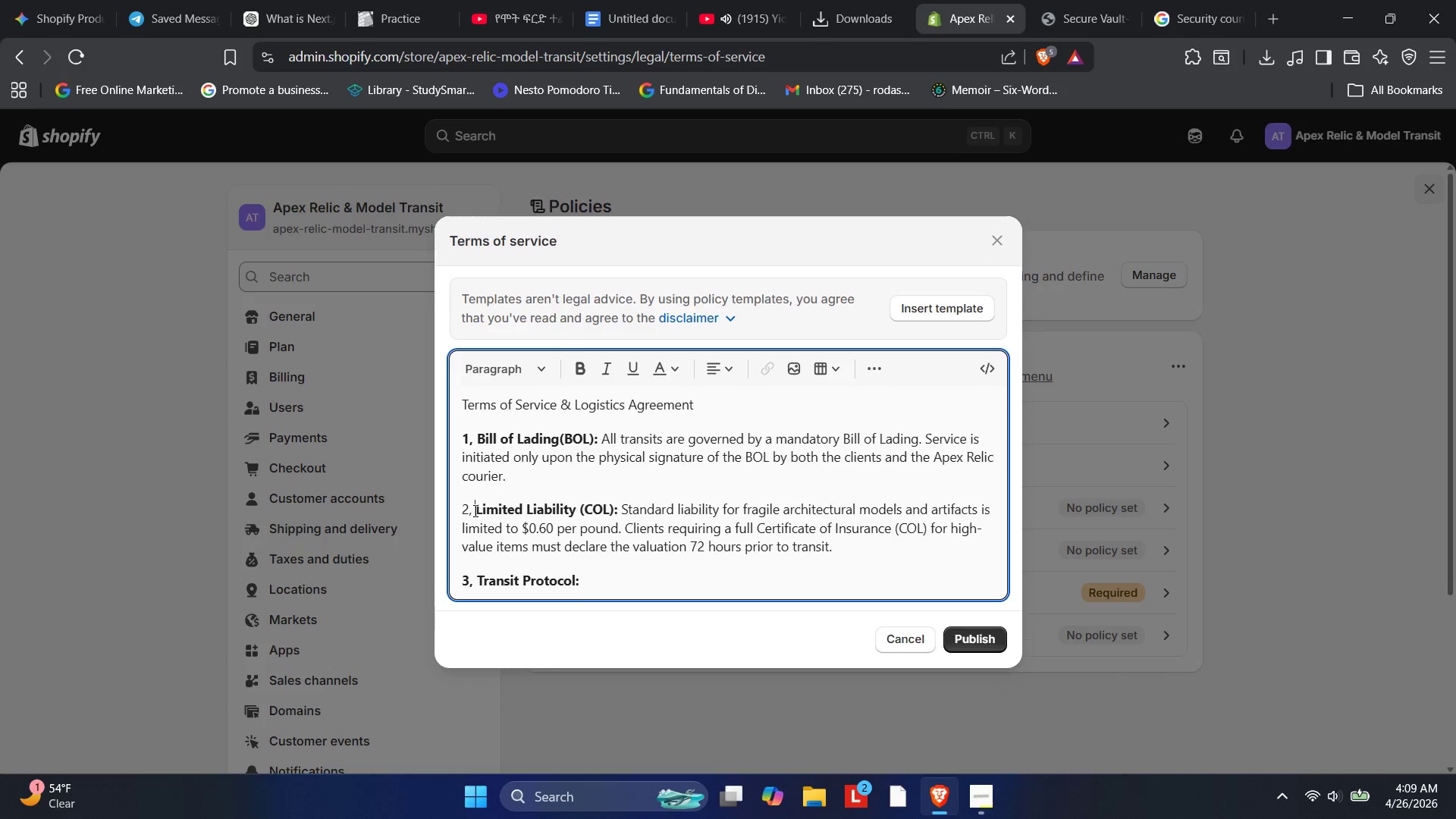 
key(Control+Z)
 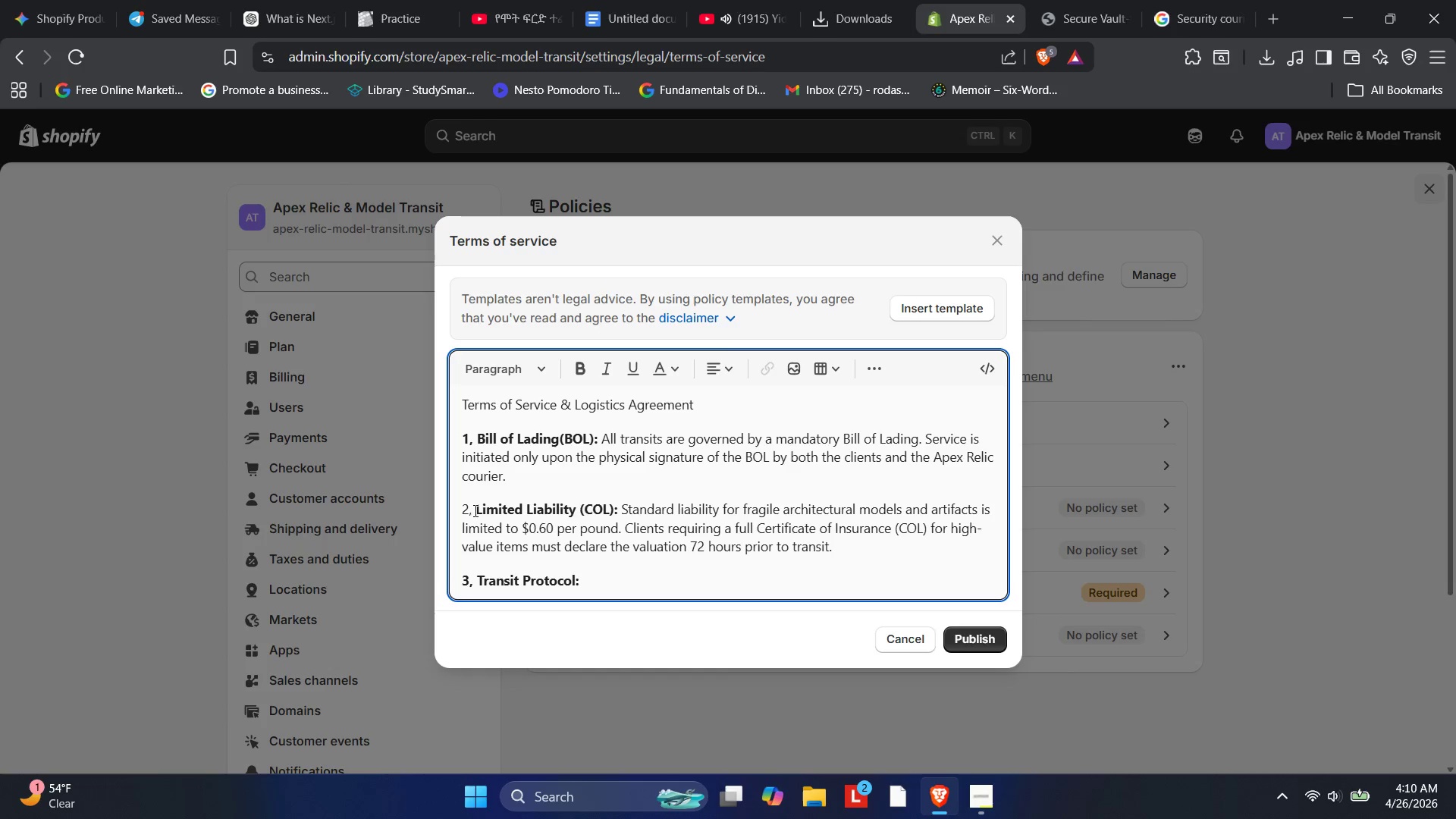 
key(Shift+ArrowLeft)
 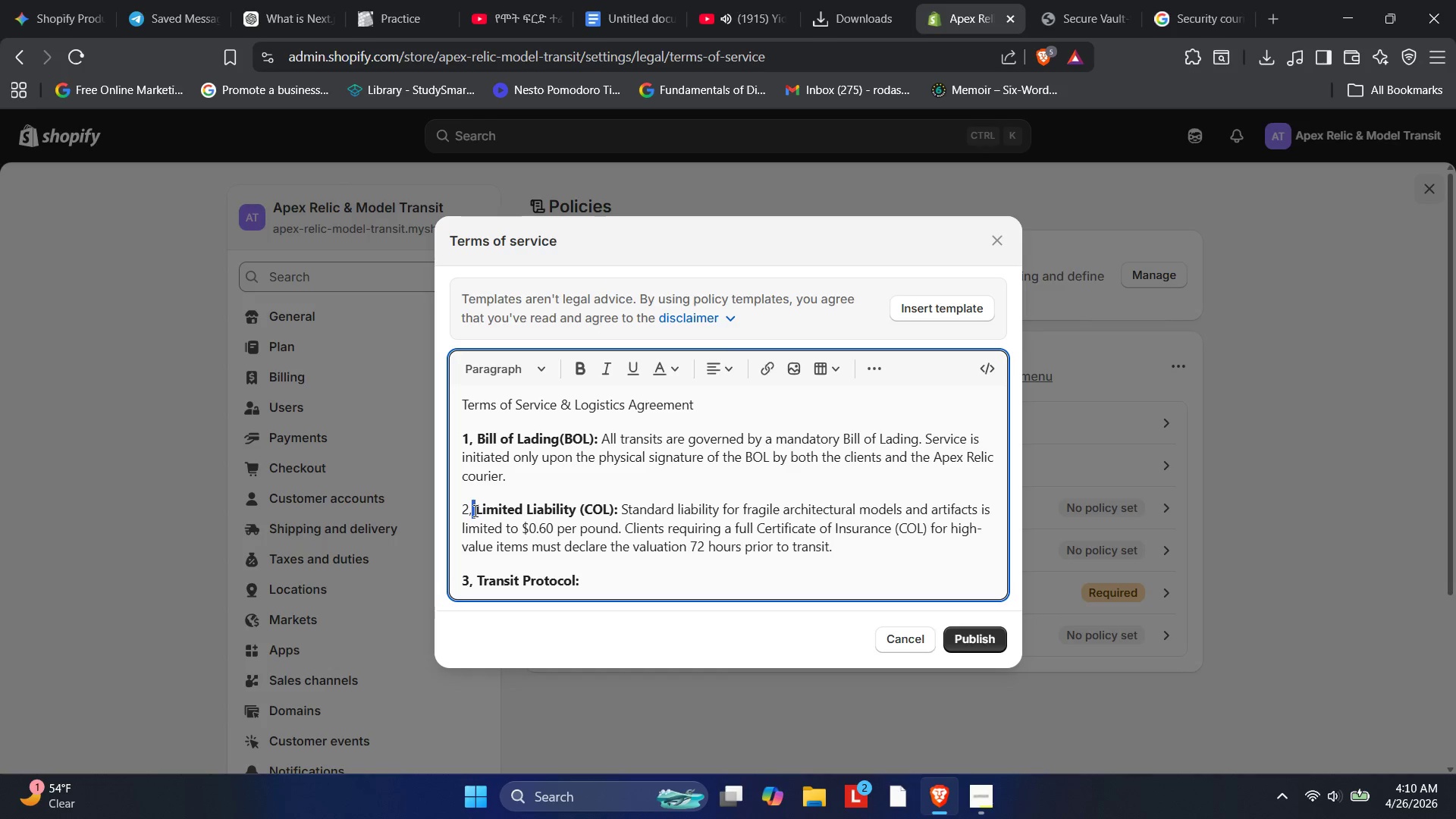 
key(Shift+ArrowLeft)
 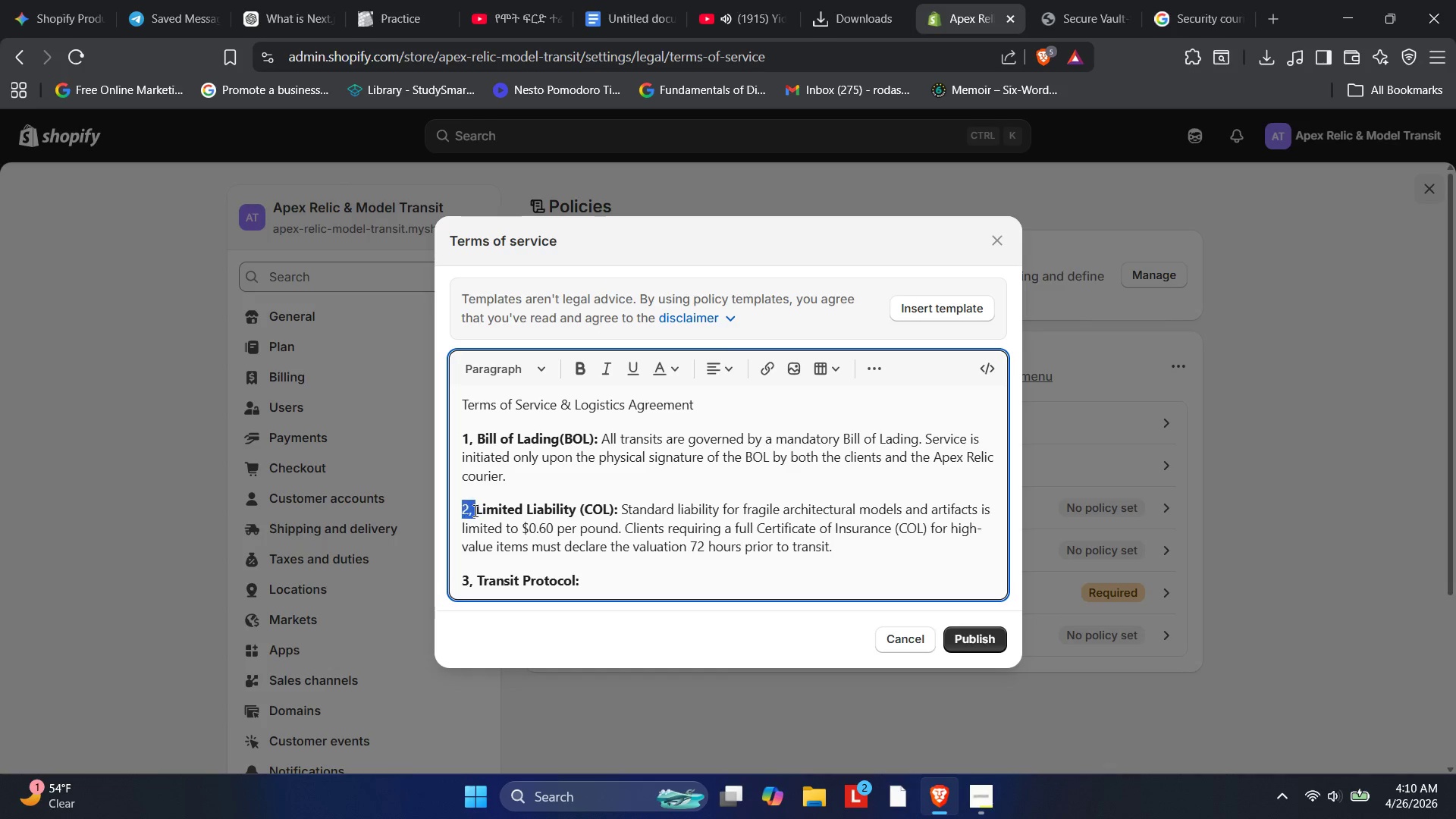 
key(Shift+ArrowLeft)
 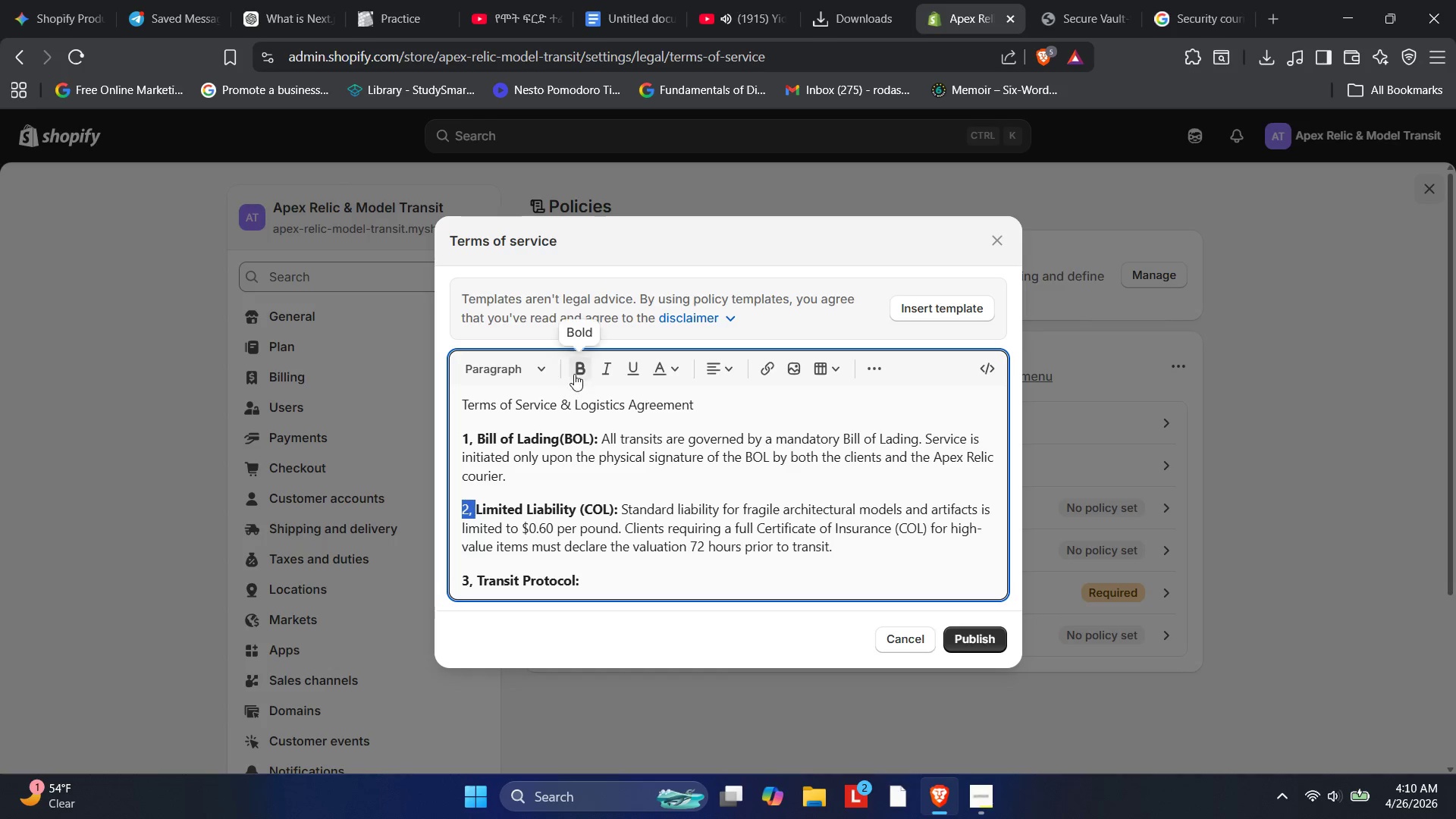 
left_click([581, 369])
 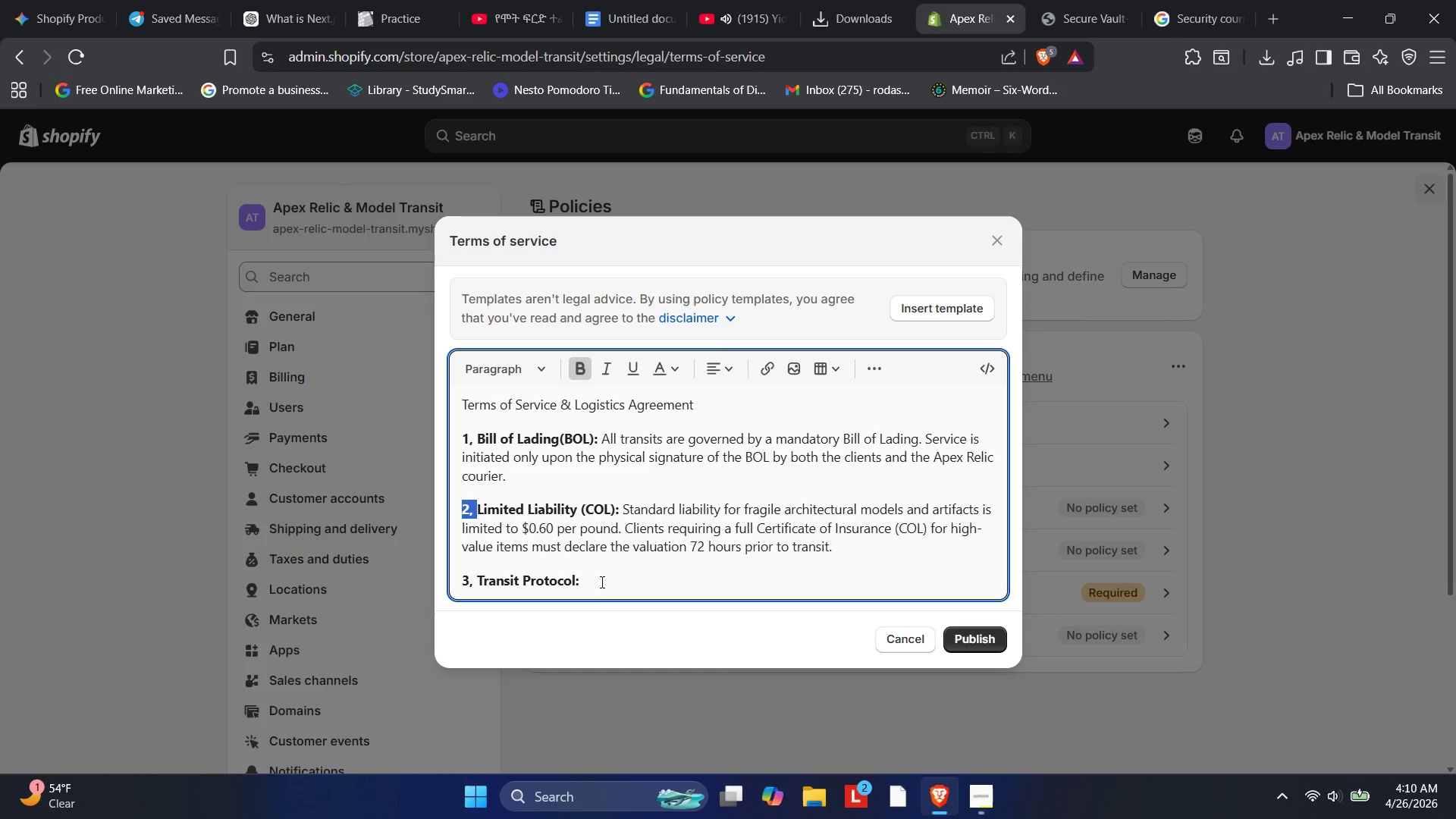 
left_click([603, 579])
 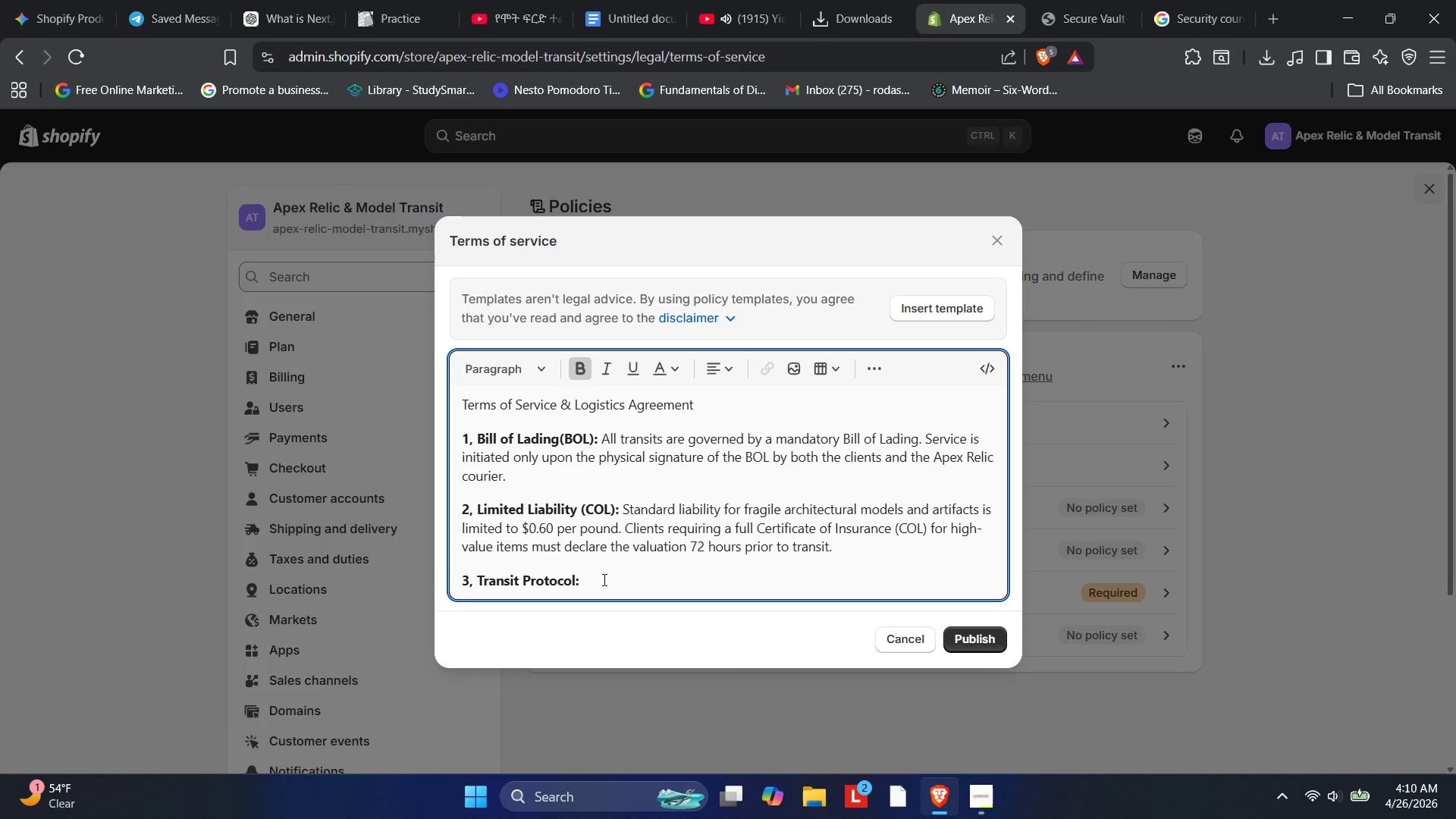 
type( dc)
key(Backspace)
key(Backspace)
 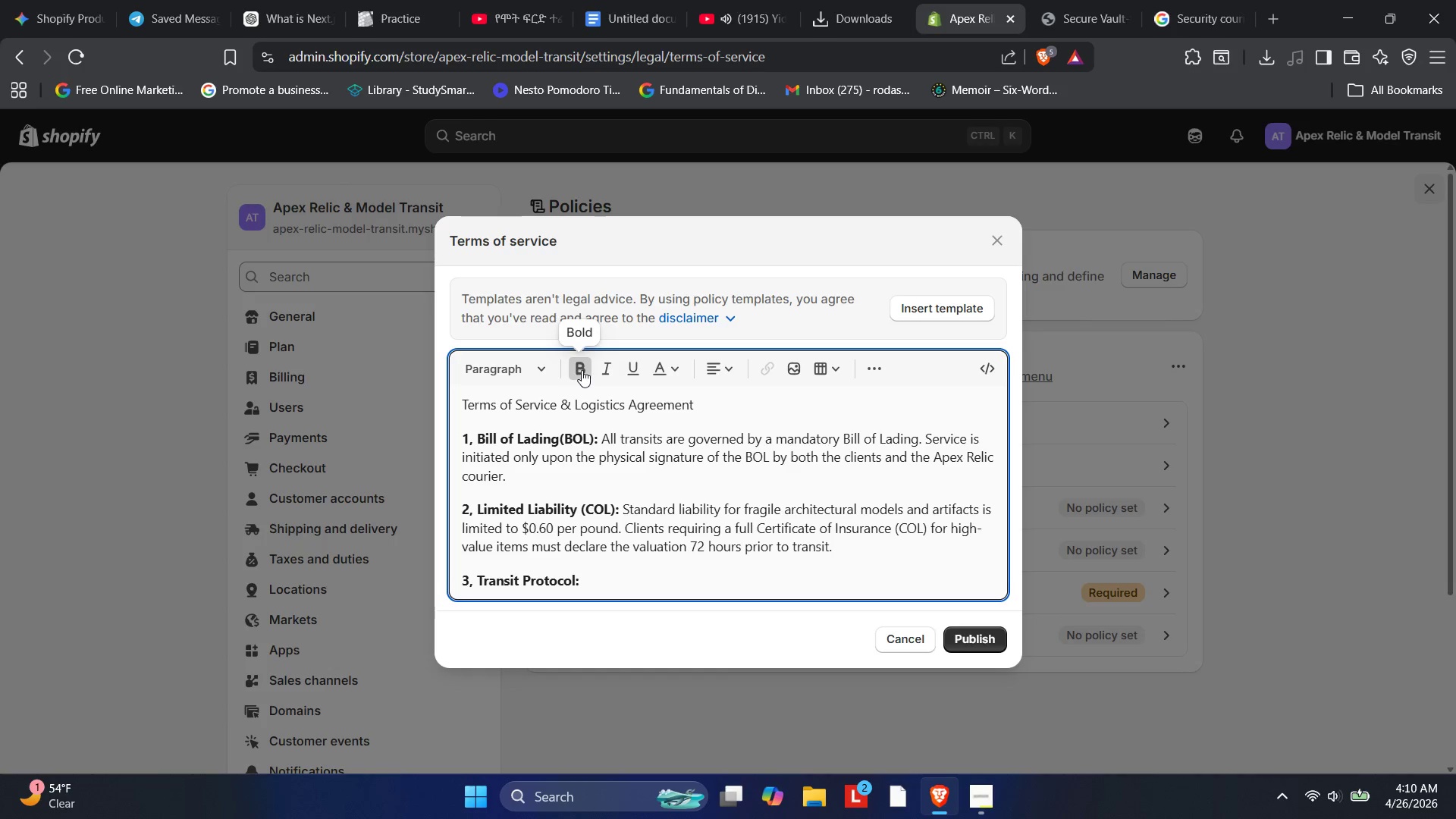 
left_click([582, 370])
 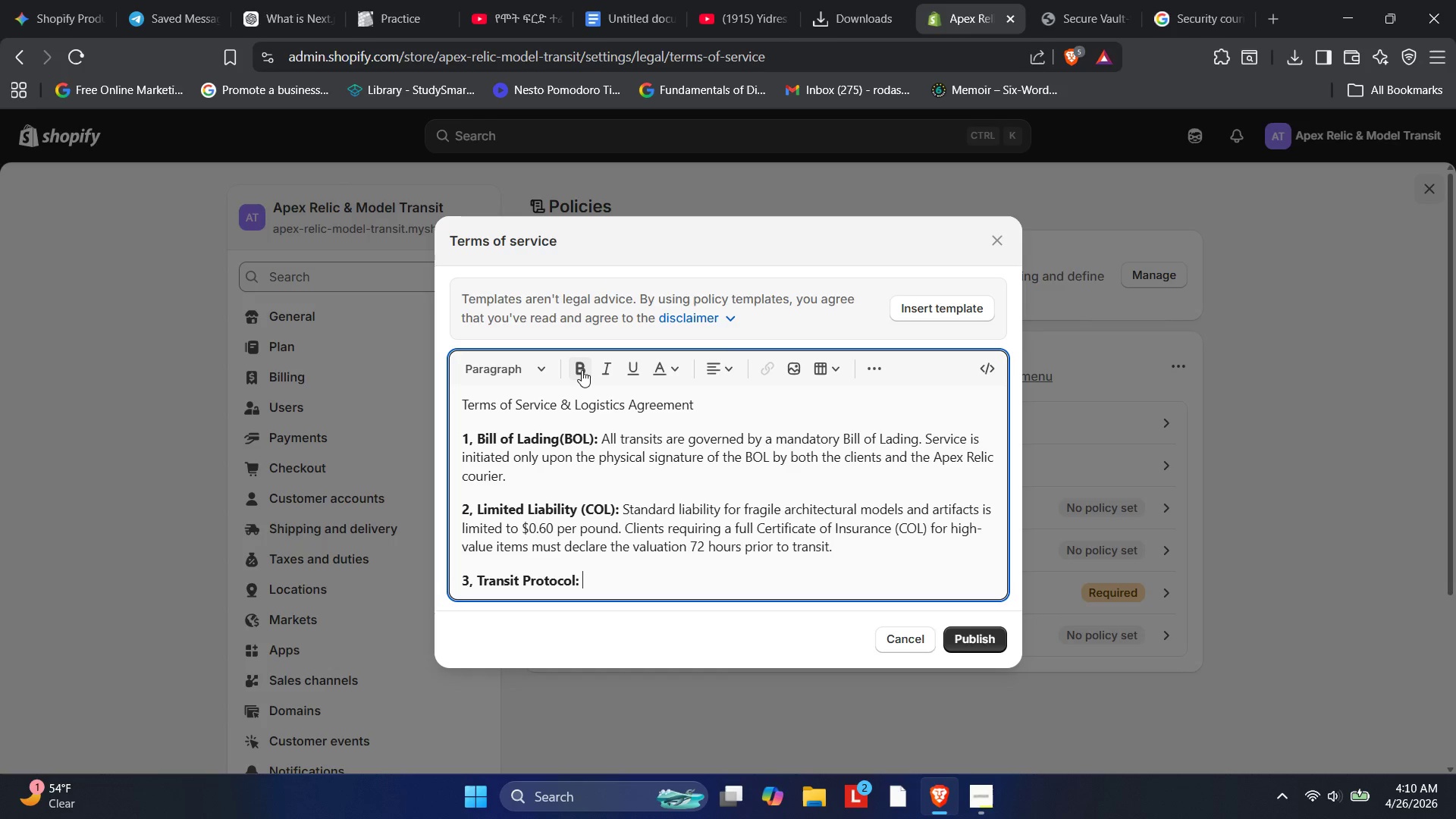 
type(We utilize climate-conteolled )
key(Backspace)
type(, )
key(Backspace)
key(Backspace)
key(Backspace)
type(rolled, air-ride suspension vehicles. )
key(Backspace)
key(Backspace)
type(,)
key(Backspace)
type(. We do not use third-party parcel carriers; all transits are handled by Apex Relic internal staff.)
 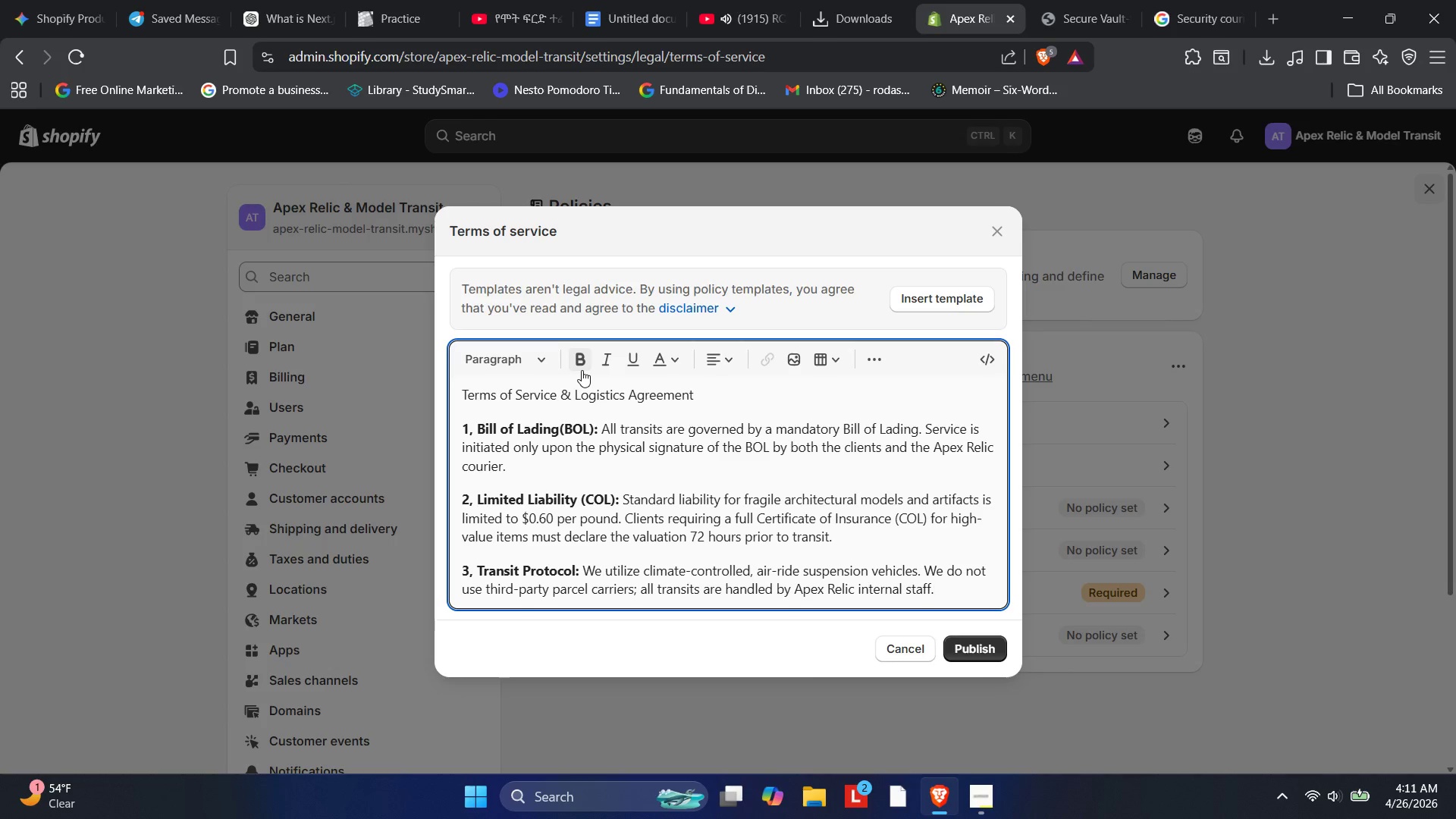 
left_click_drag(start_coordinate=[694, 397], to_coordinate=[450, 385])
 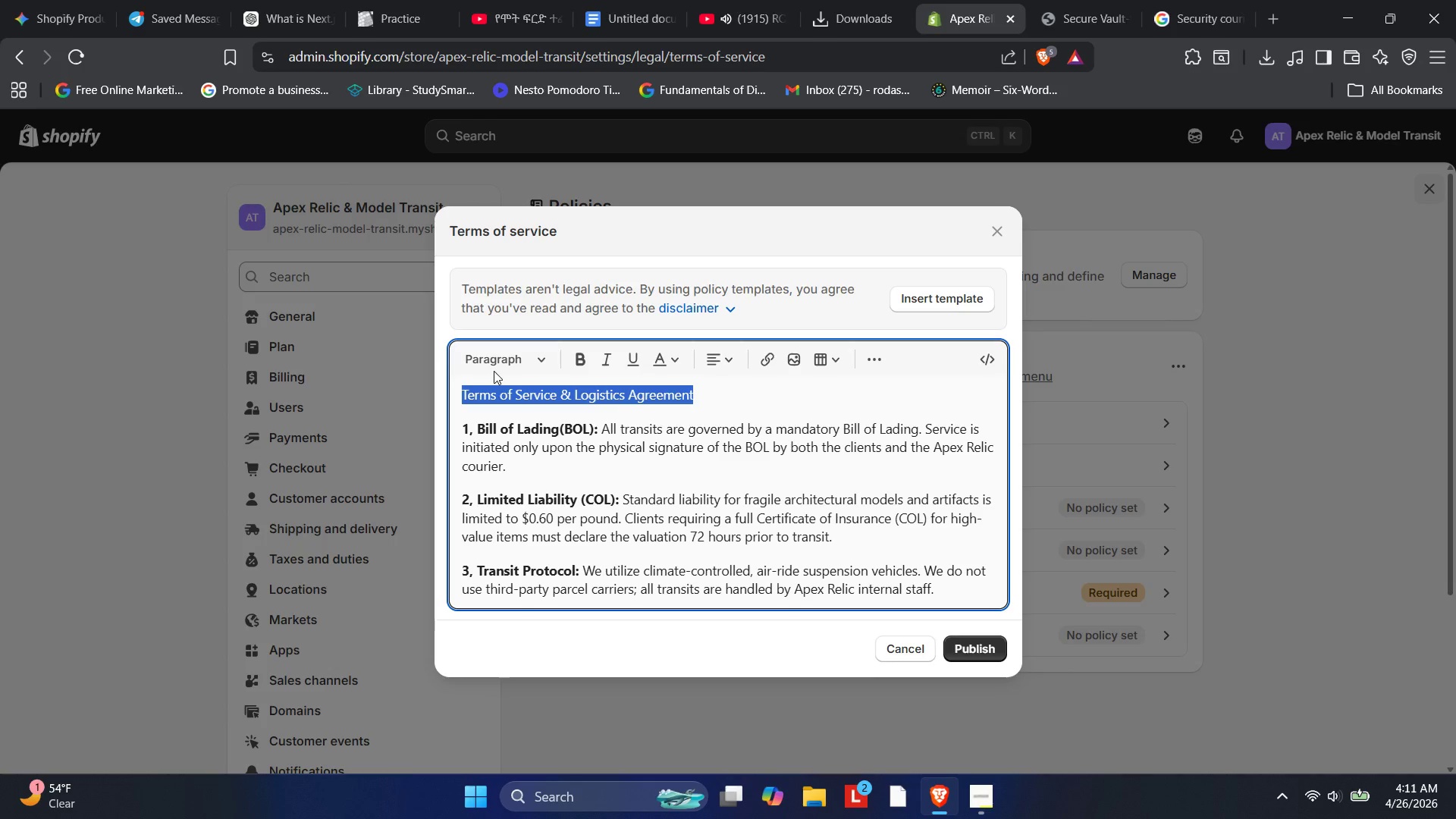 
left_click([494, 371])
 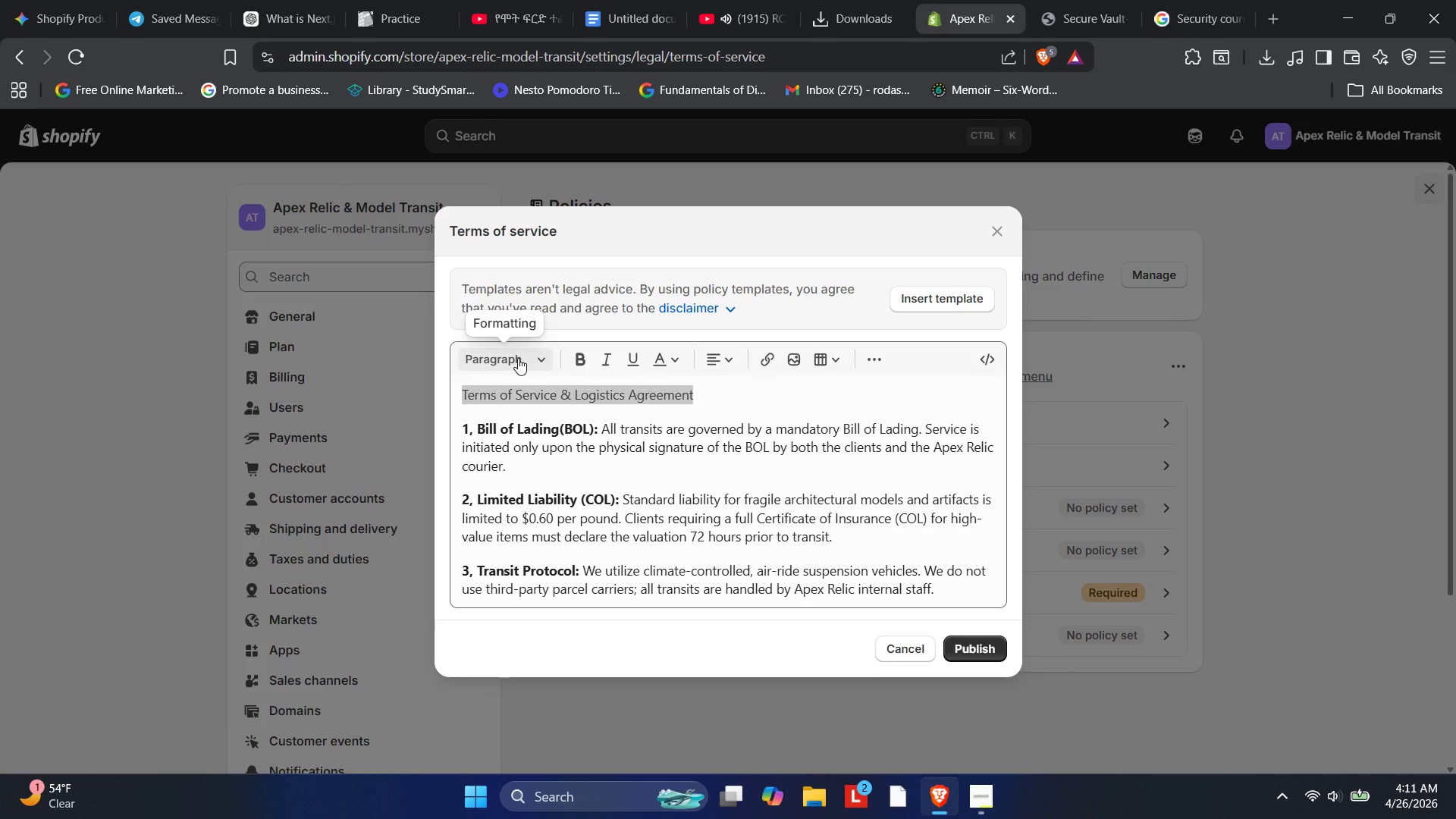 
left_click([518, 358])
 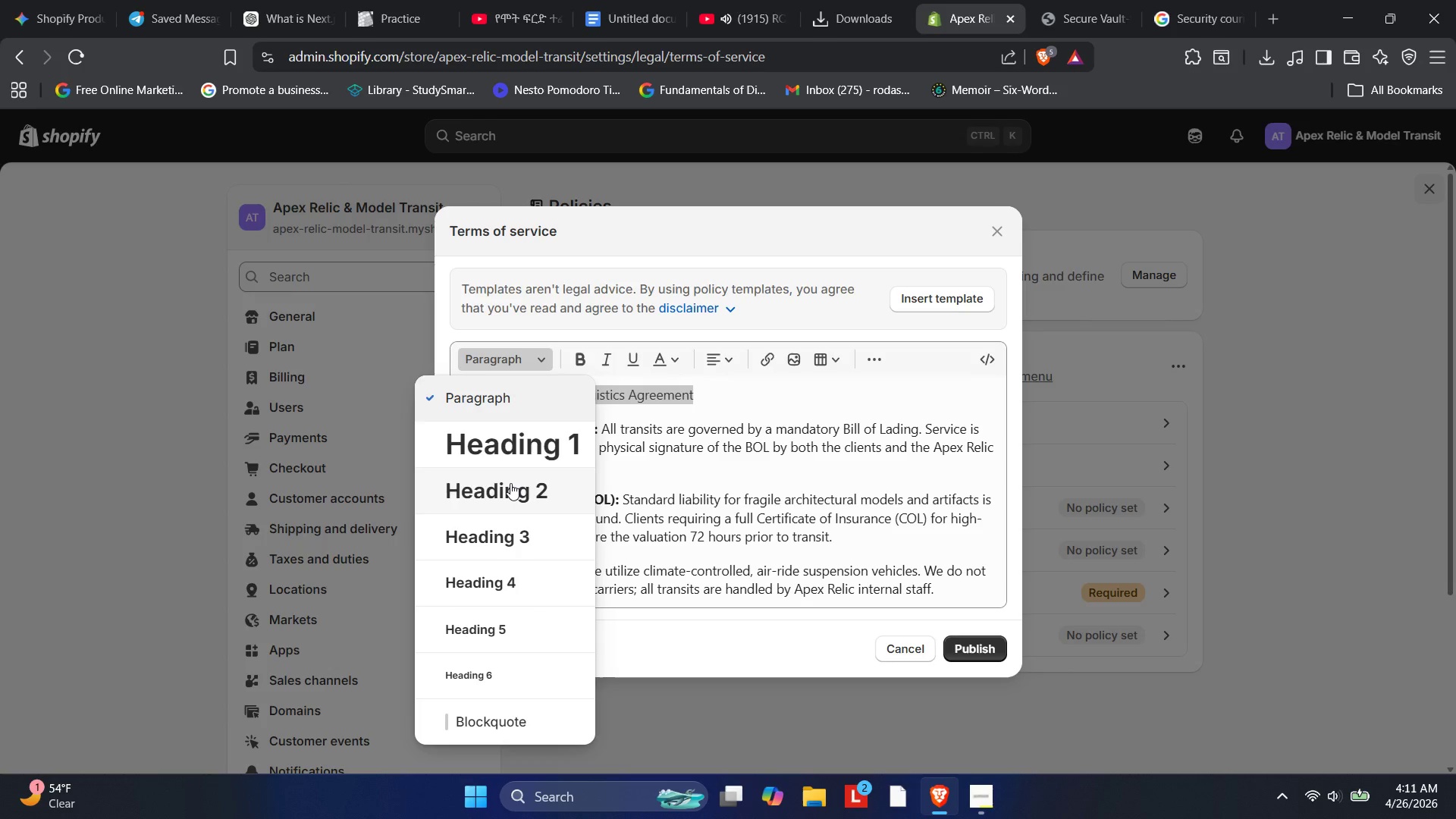 
left_click([510, 483])
 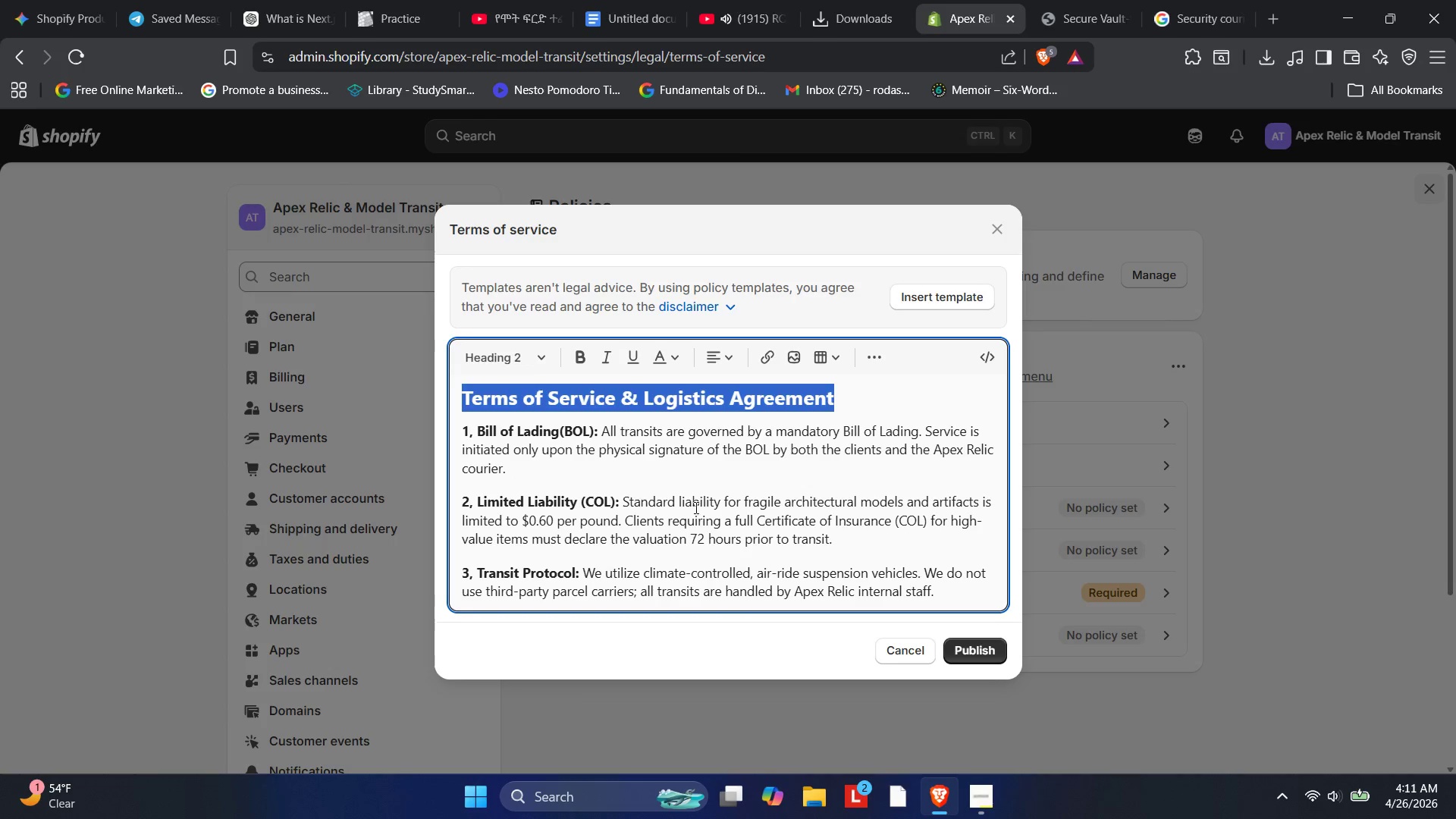 
left_click([695, 507])
 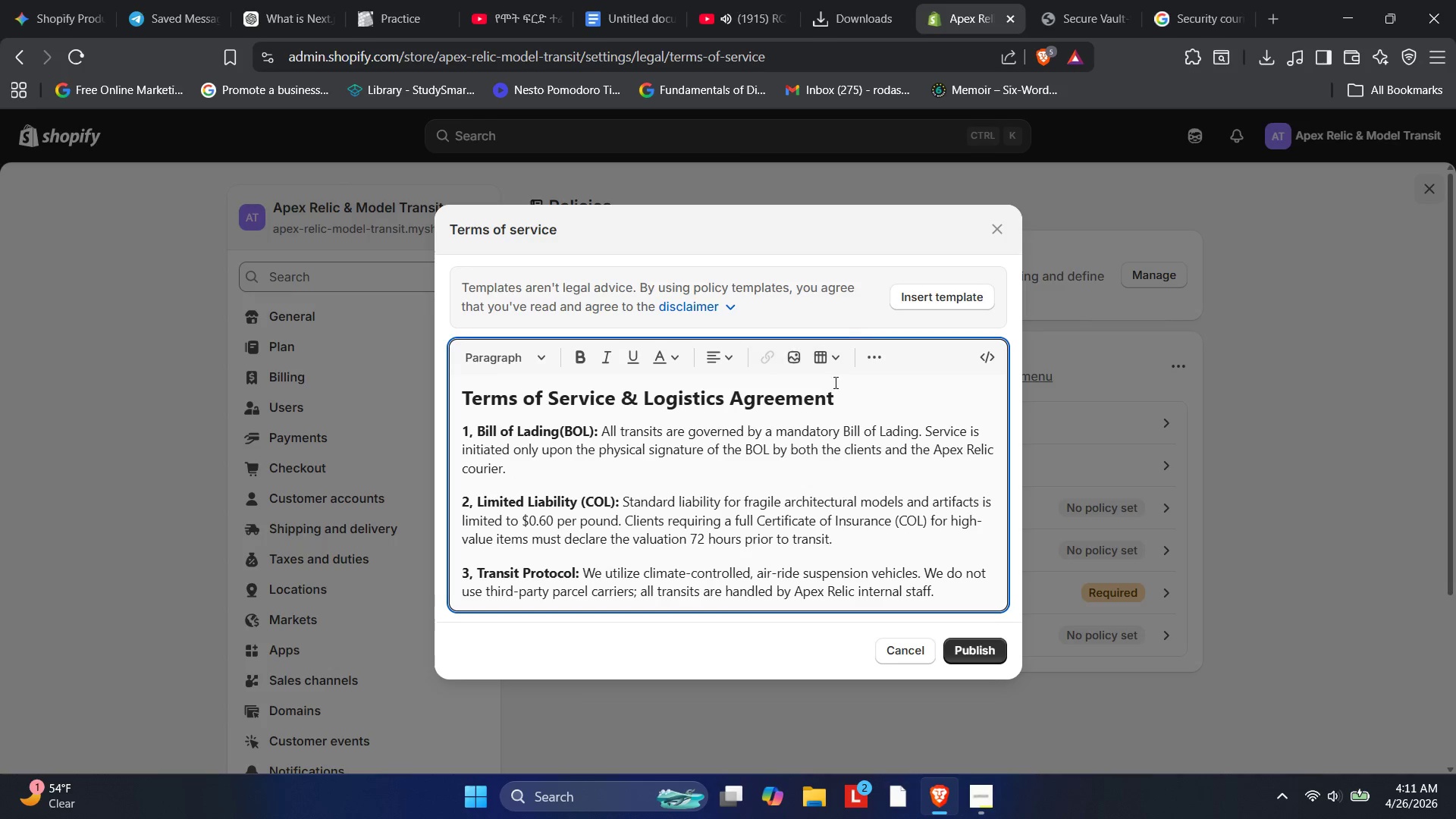 
left_click_drag(start_coordinate=[842, 405], to_coordinate=[456, 361])
 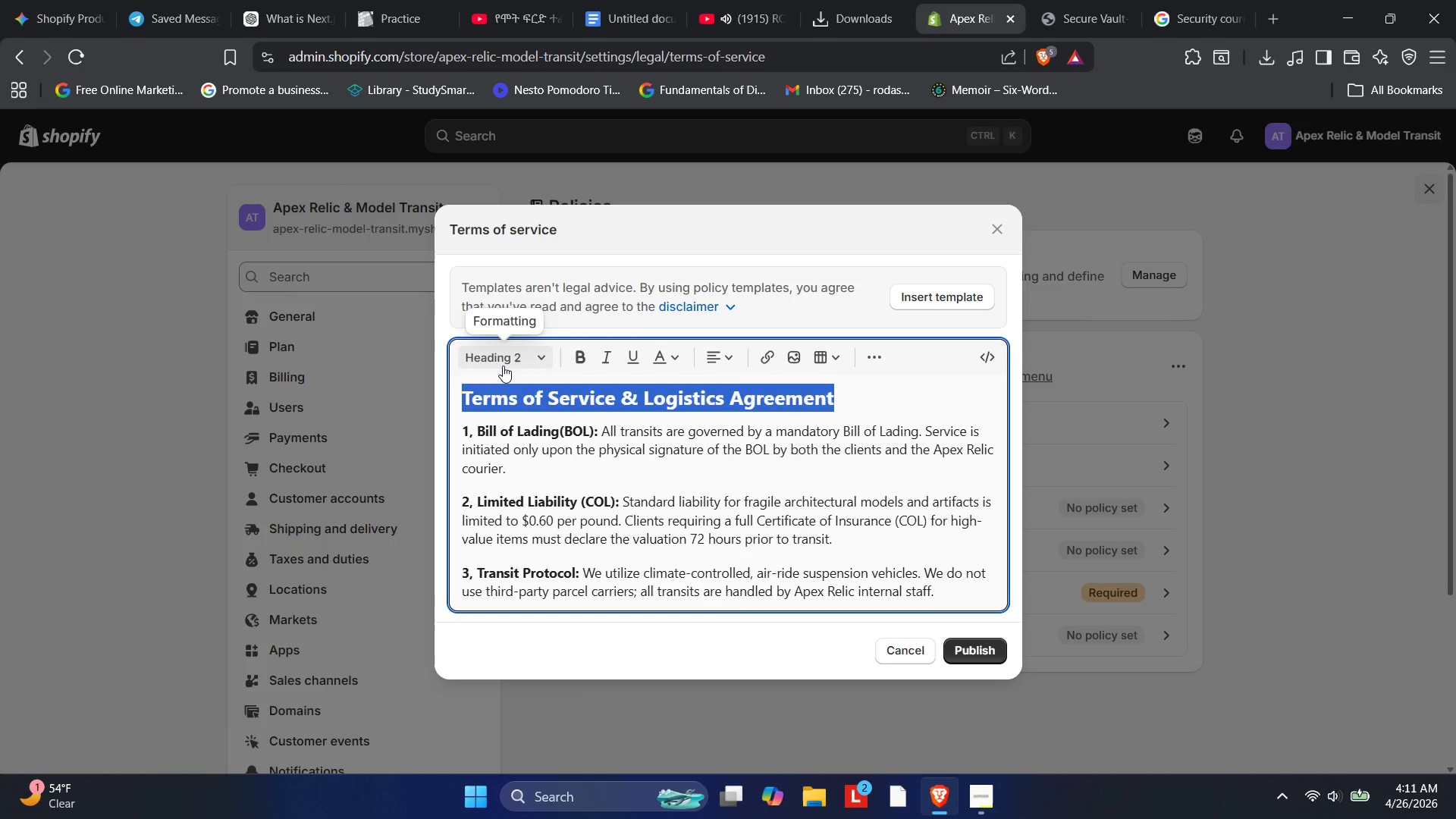 
left_click([503, 366])
 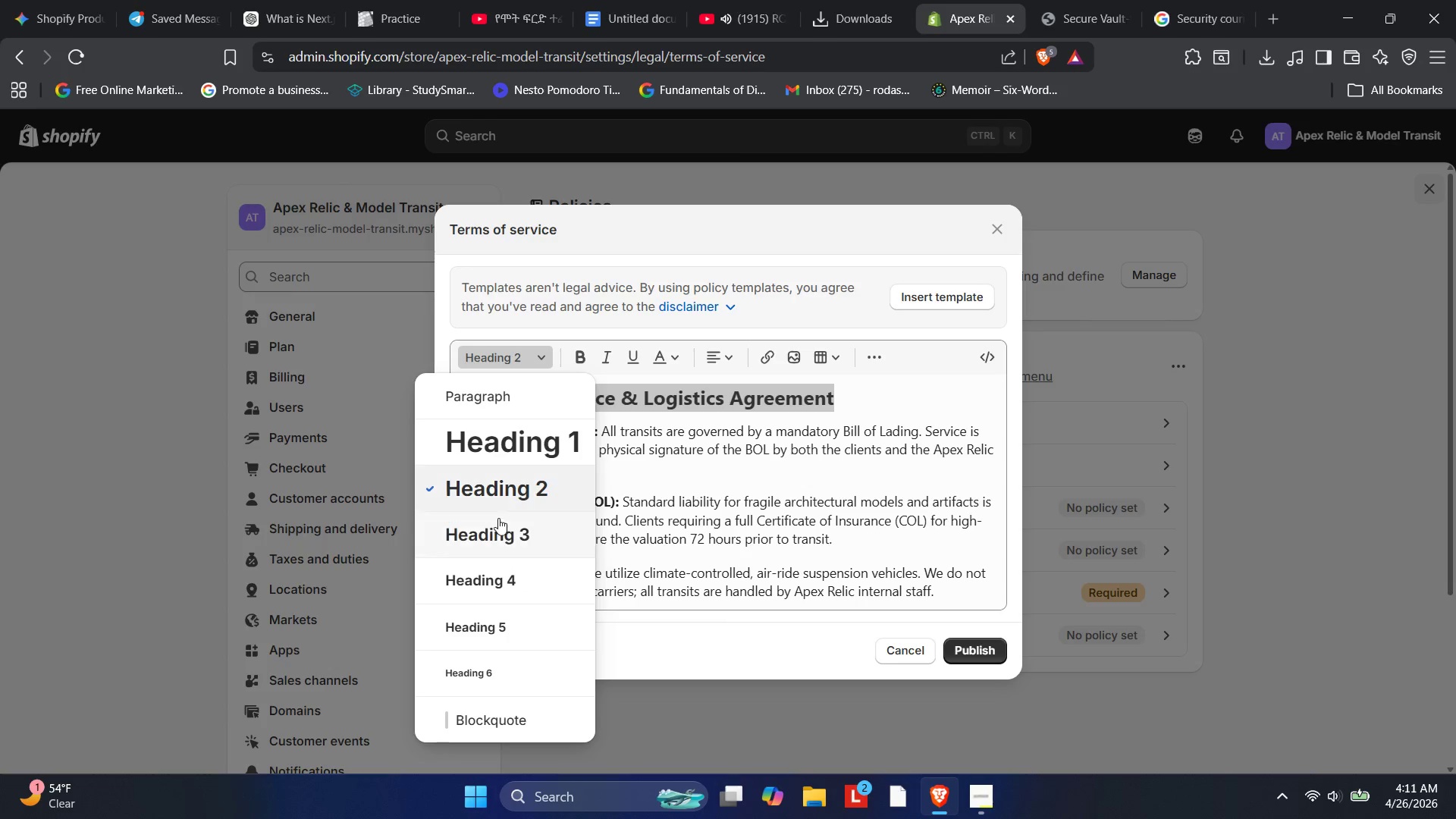 
left_click([498, 522])
 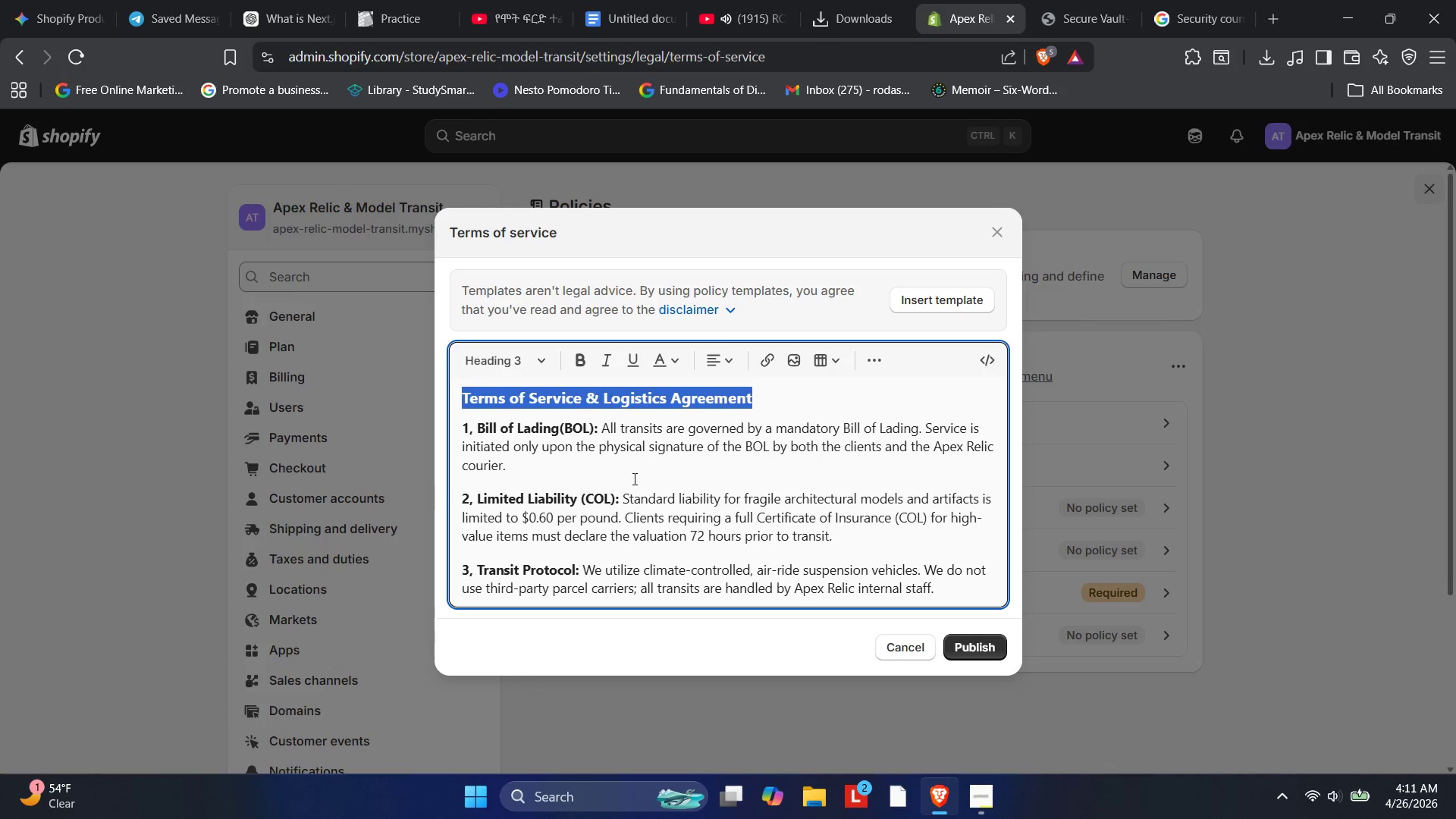 
left_click([633, 479])
 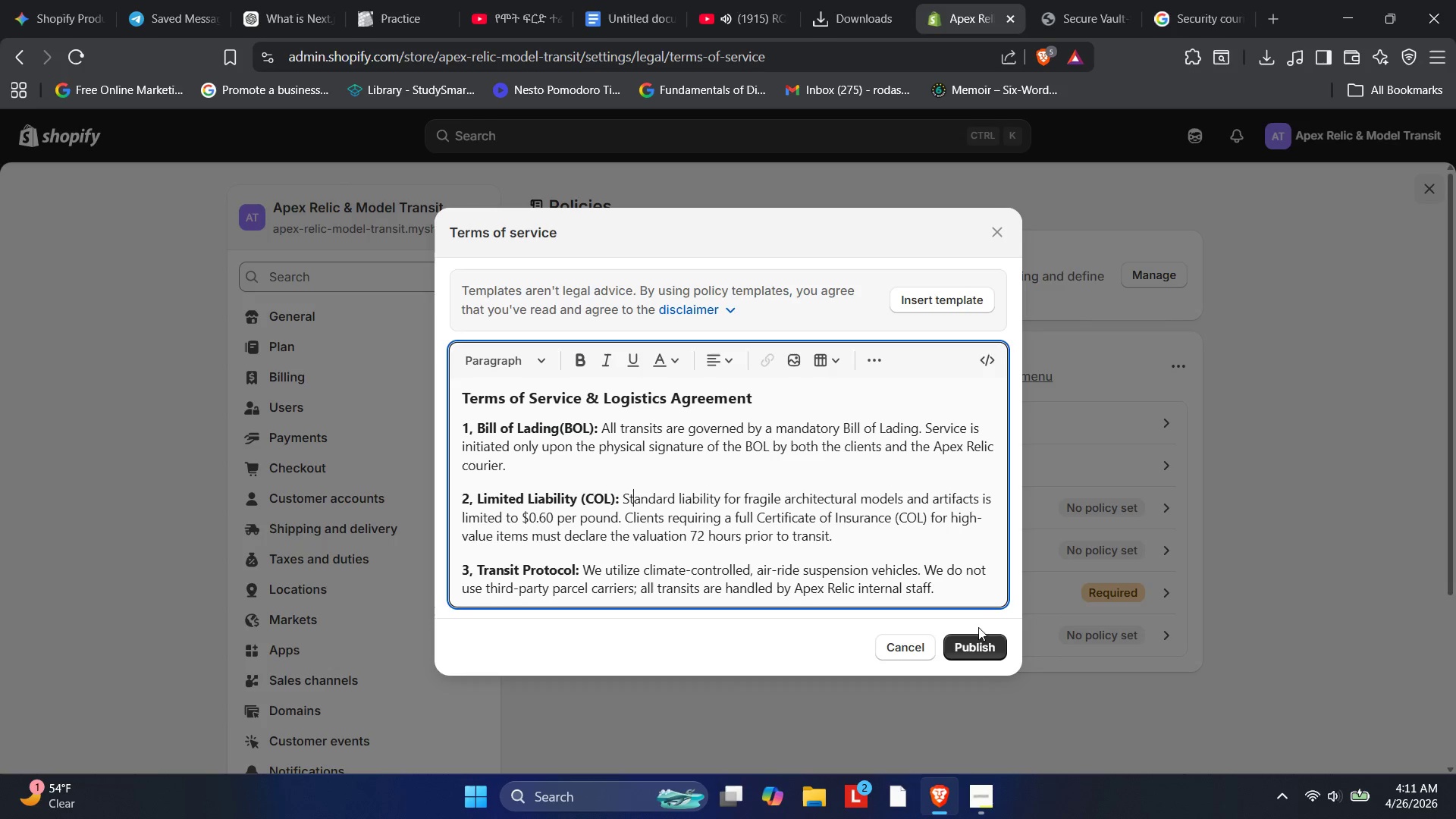 
left_click([978, 645])
 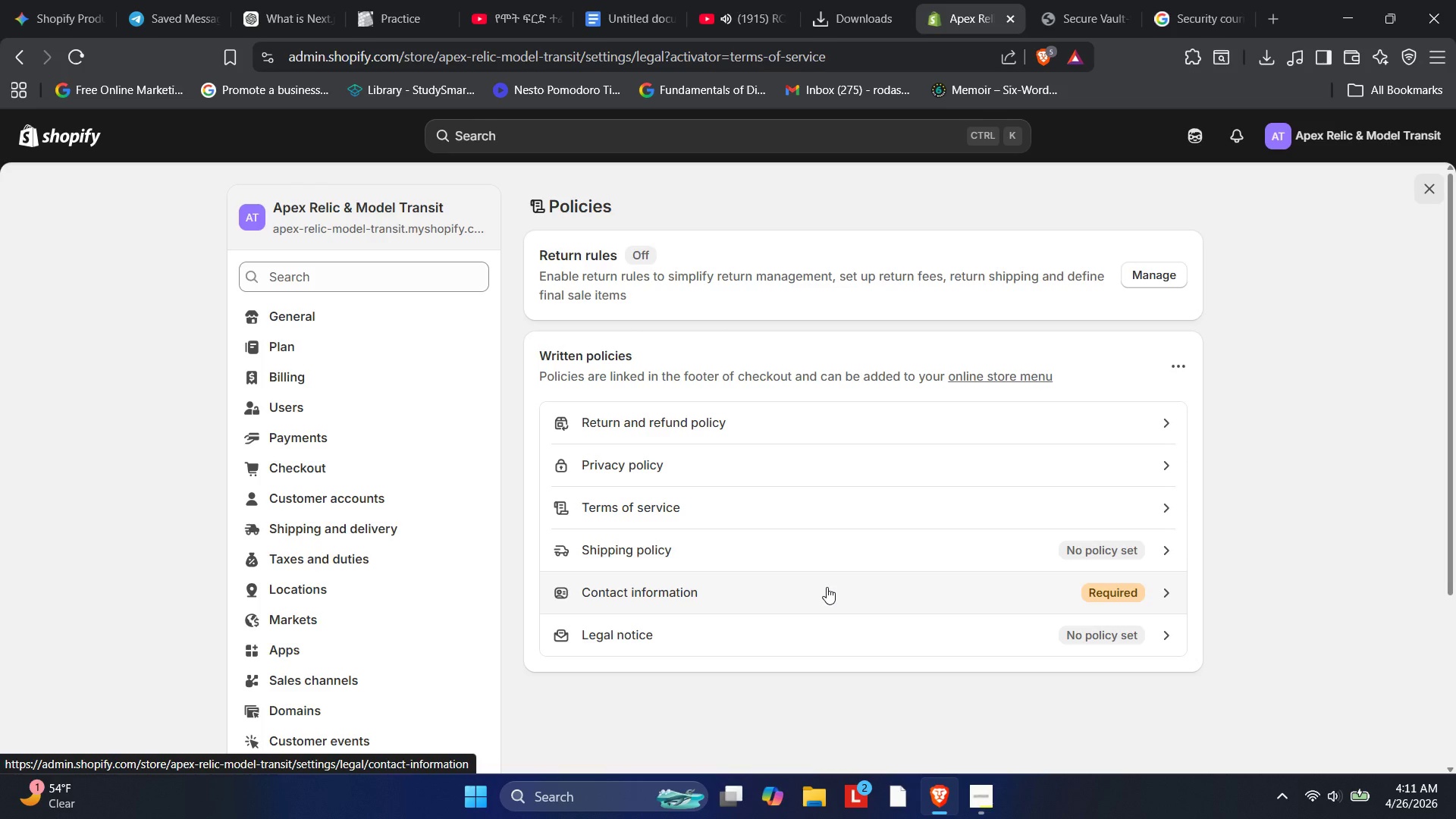 
wait(15.47)
 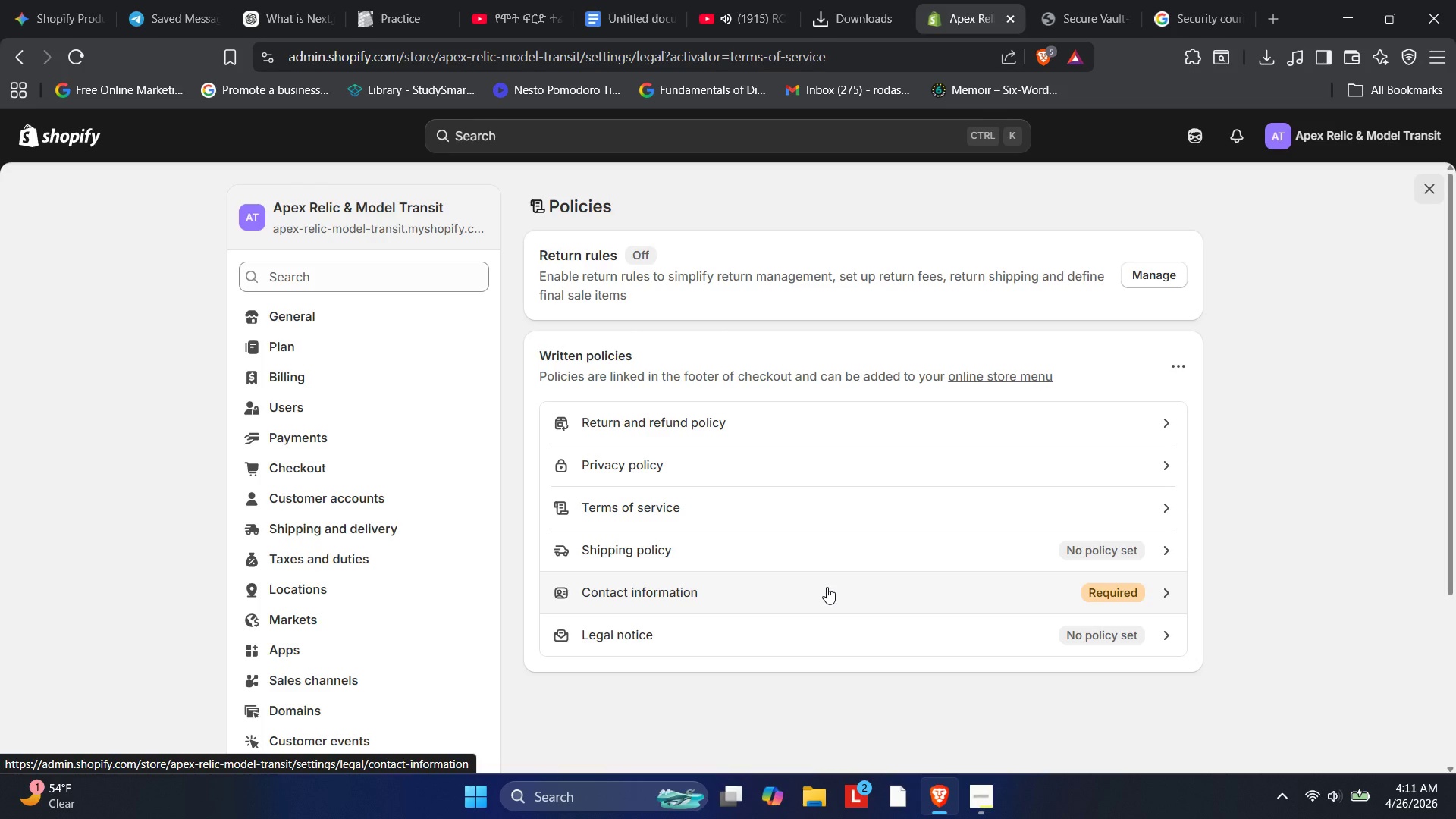 
left_click([827, 587])
 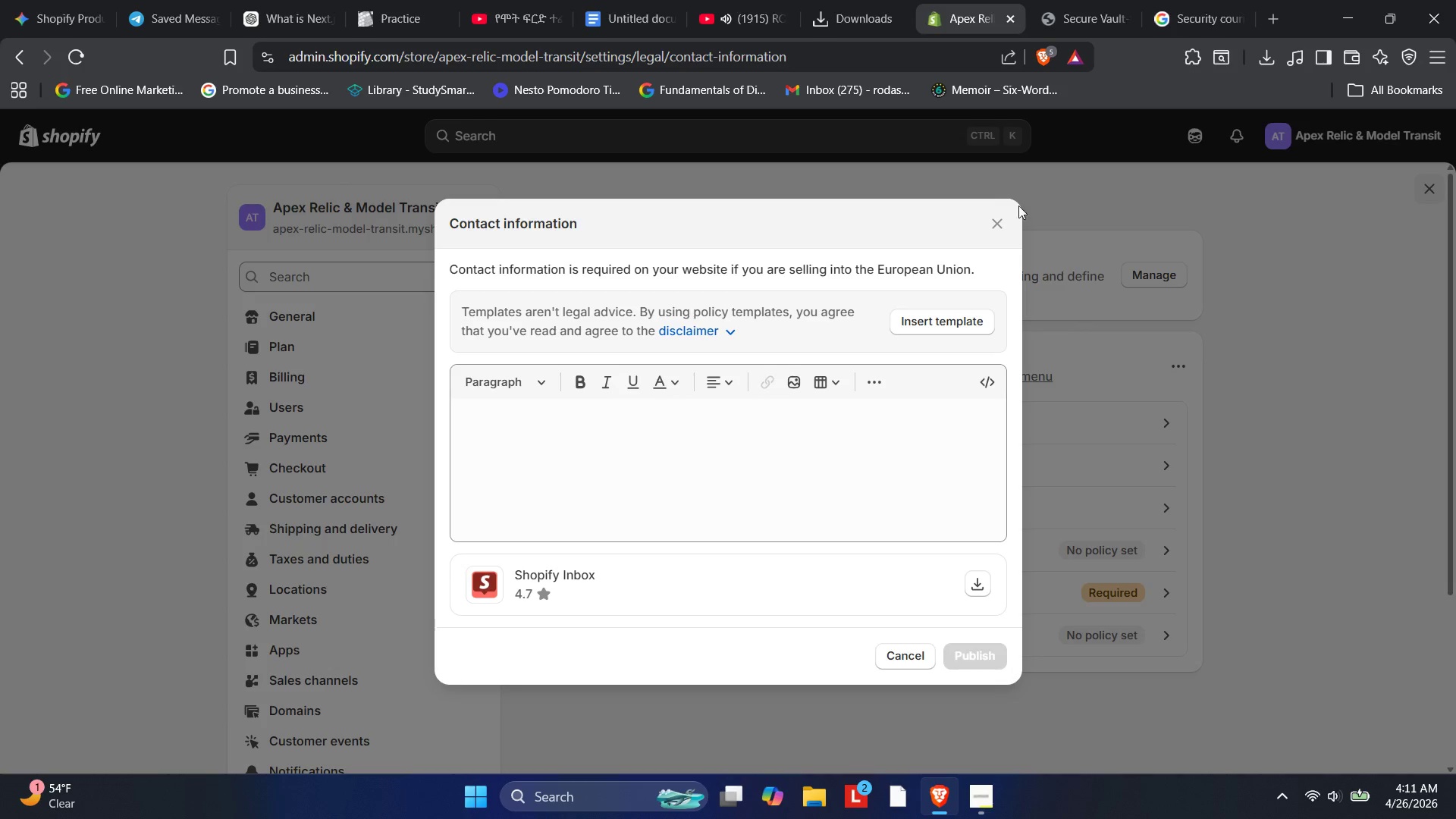 
left_click([999, 217])
 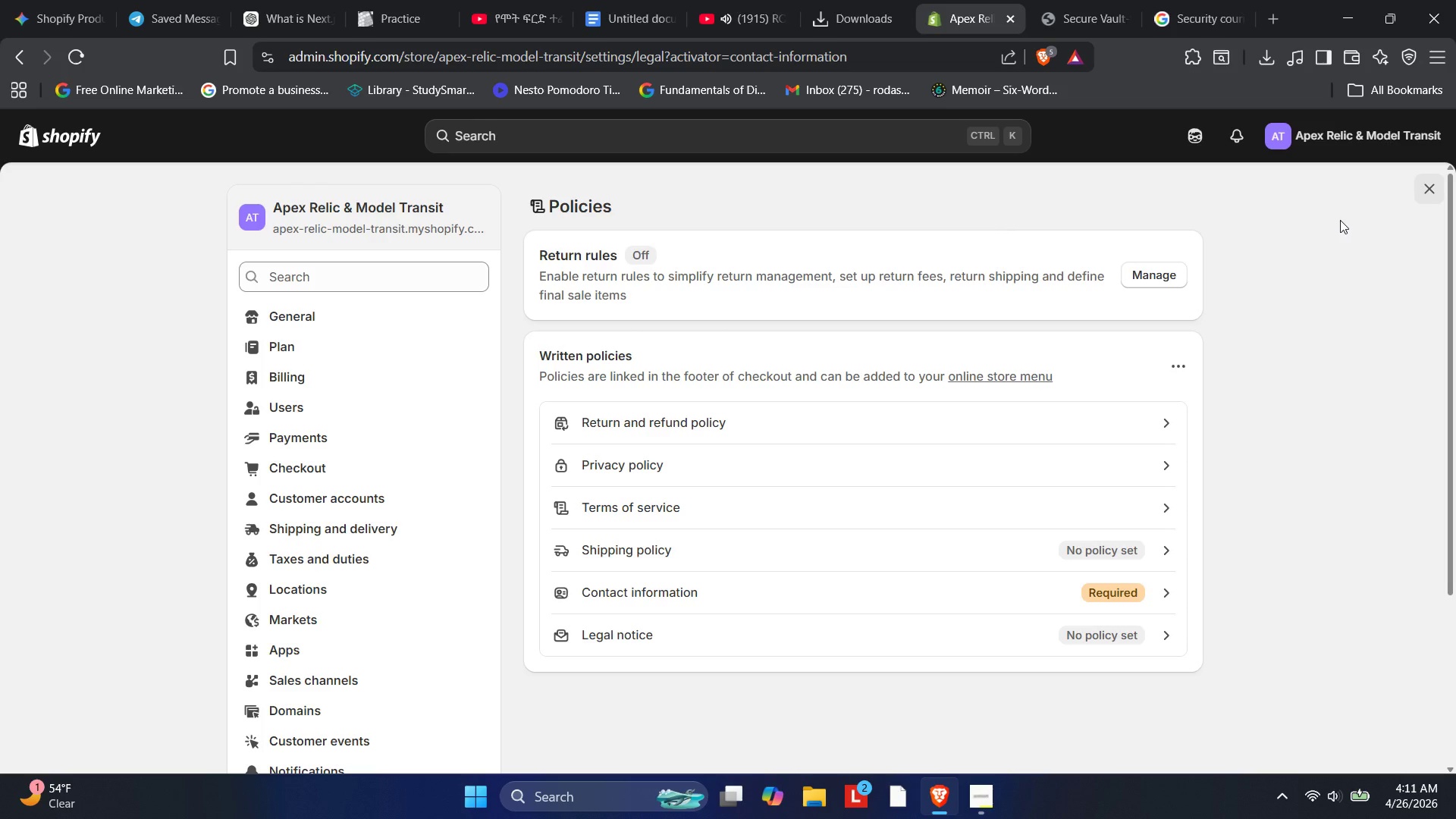 
left_click([1340, 220])
 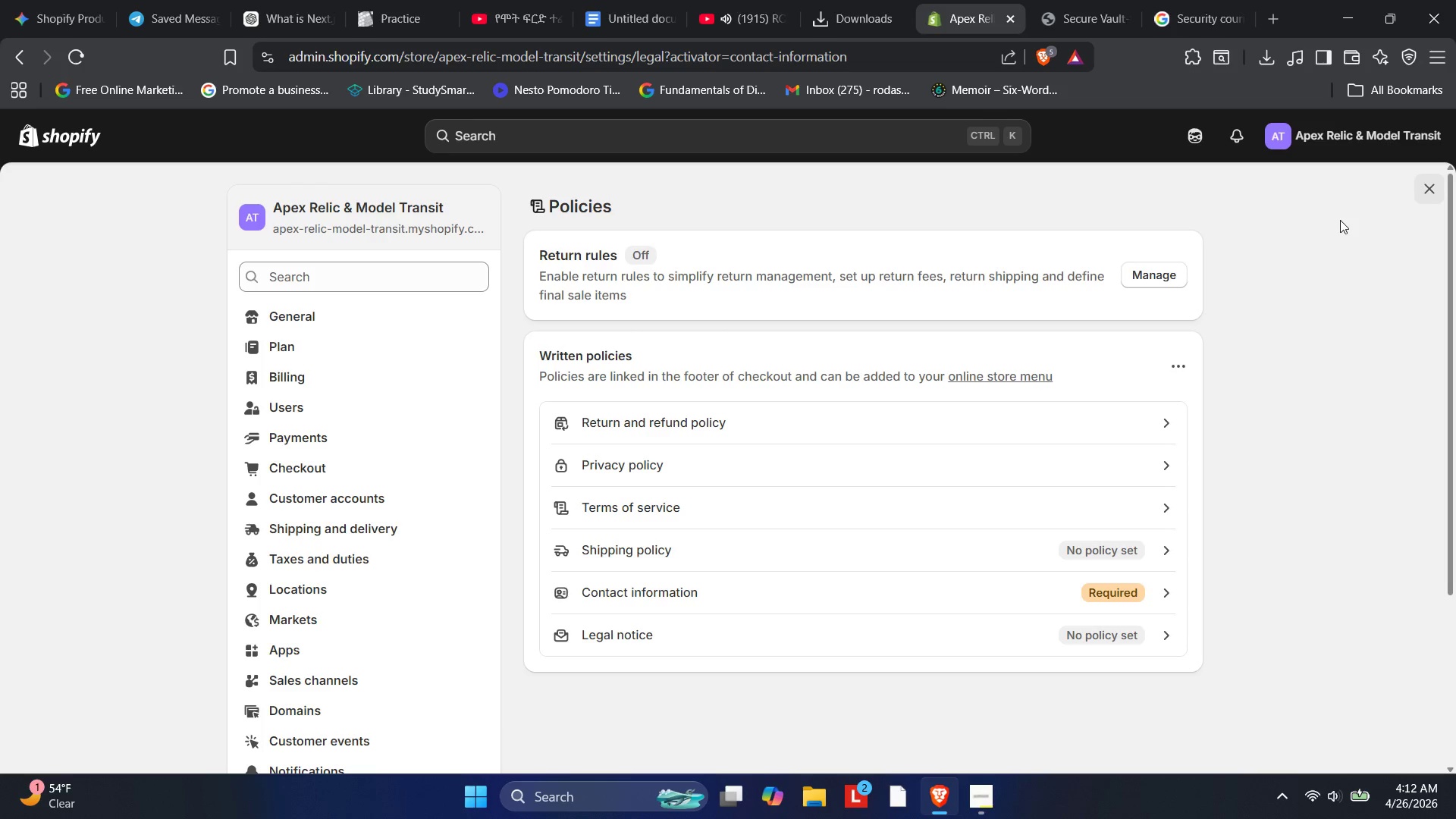 
wait(54.72)
 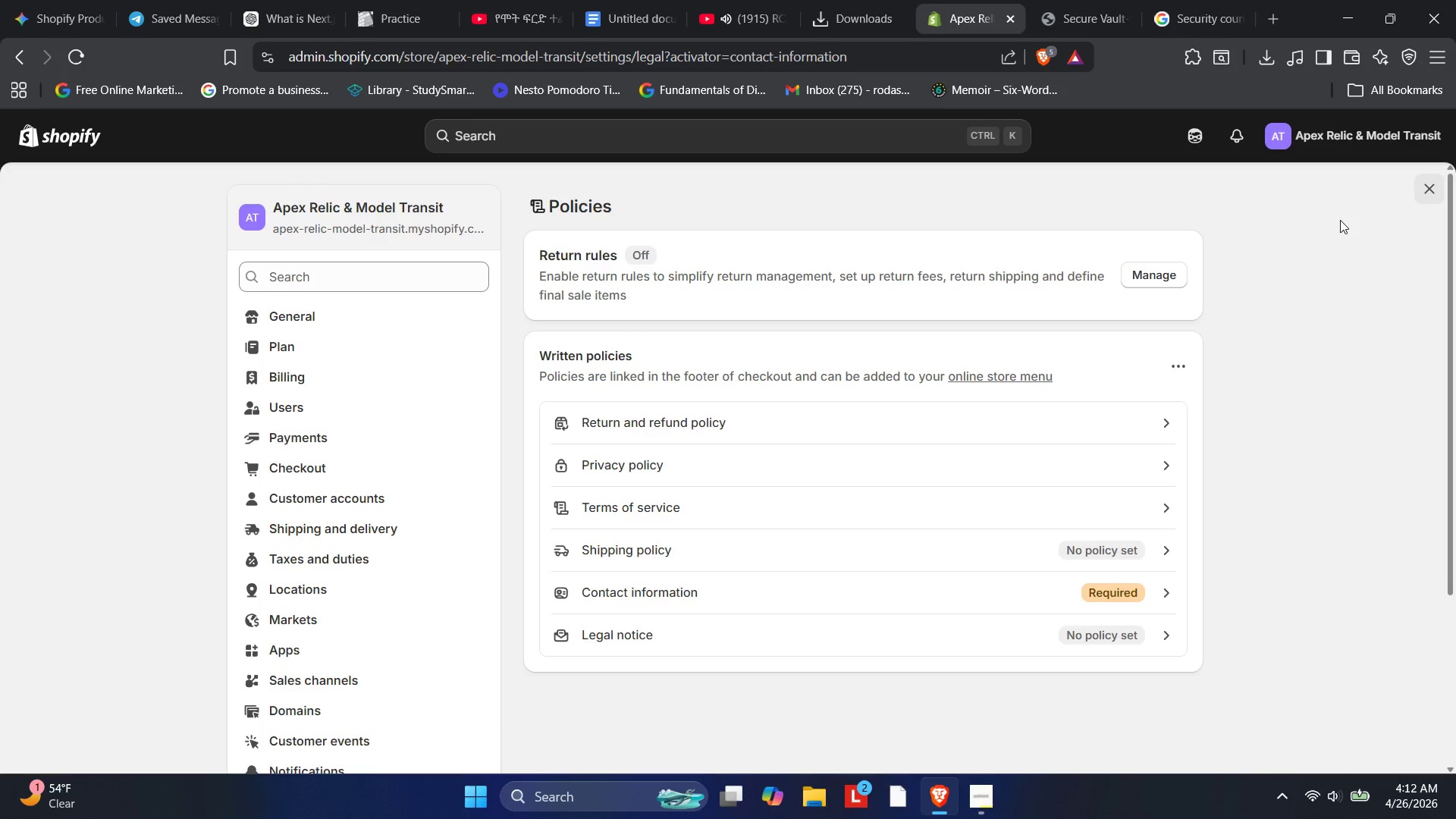 
left_click([948, 487])
 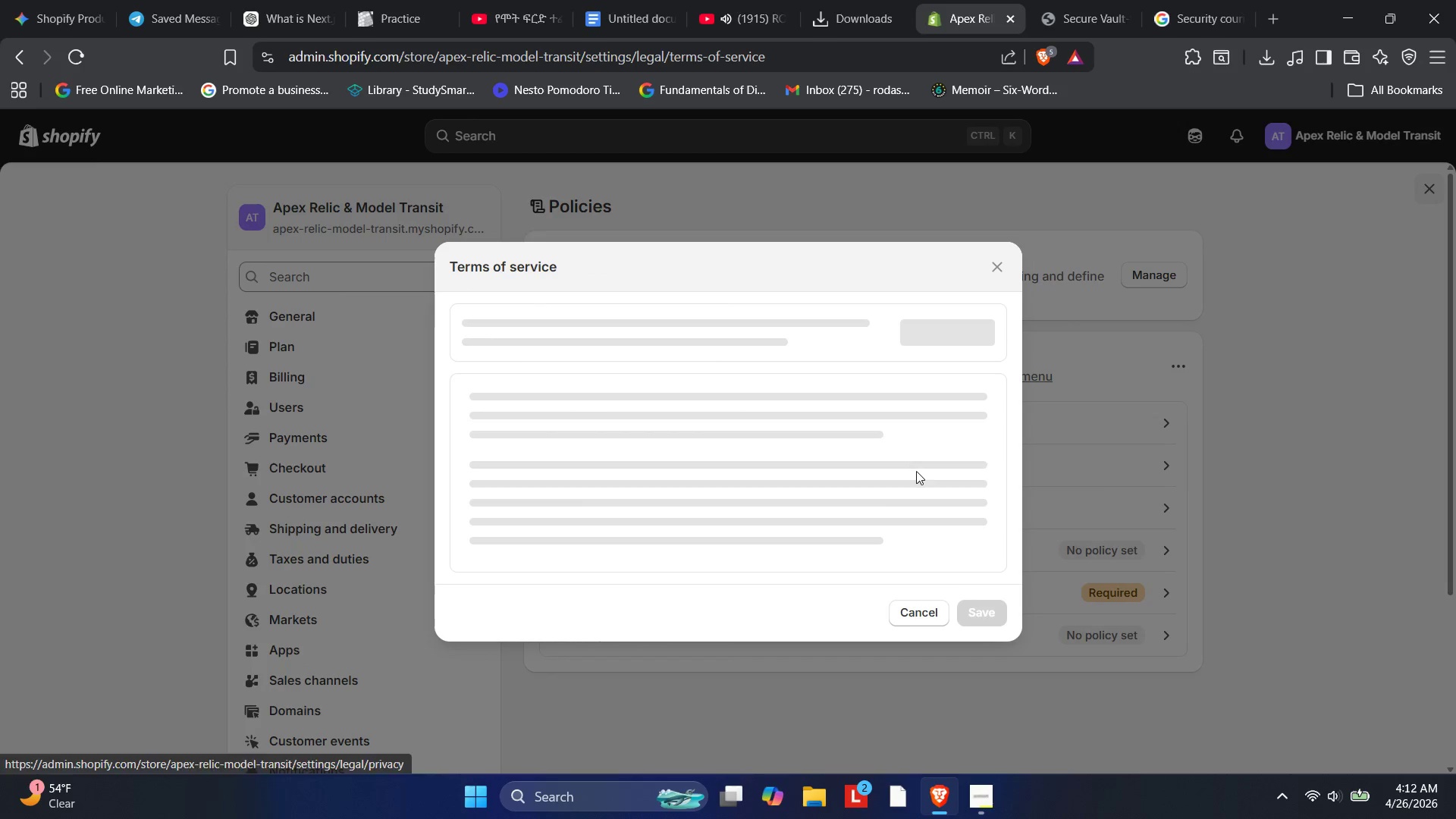 
left_click([1358, 499])
 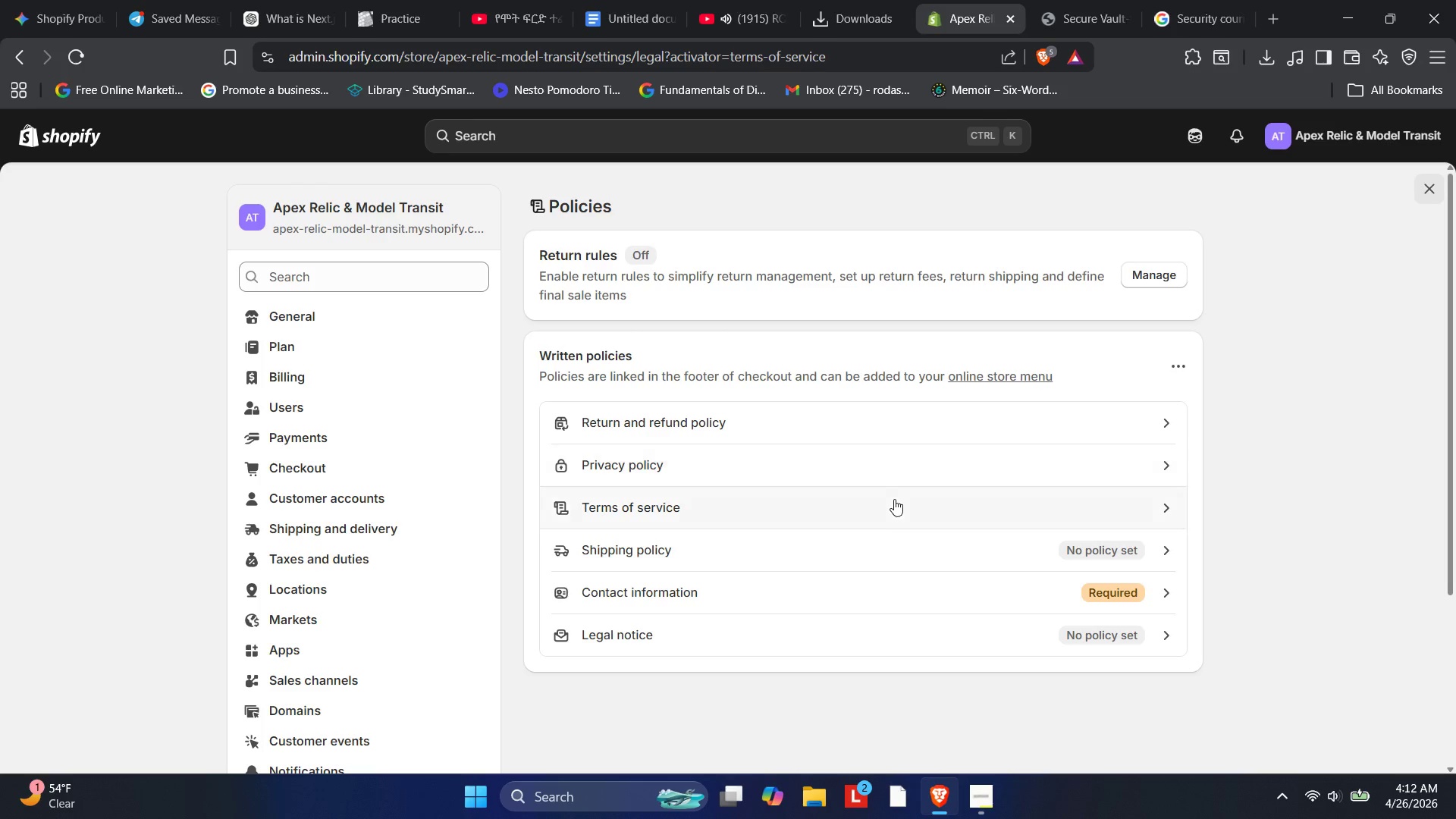 
left_click([895, 446])
 